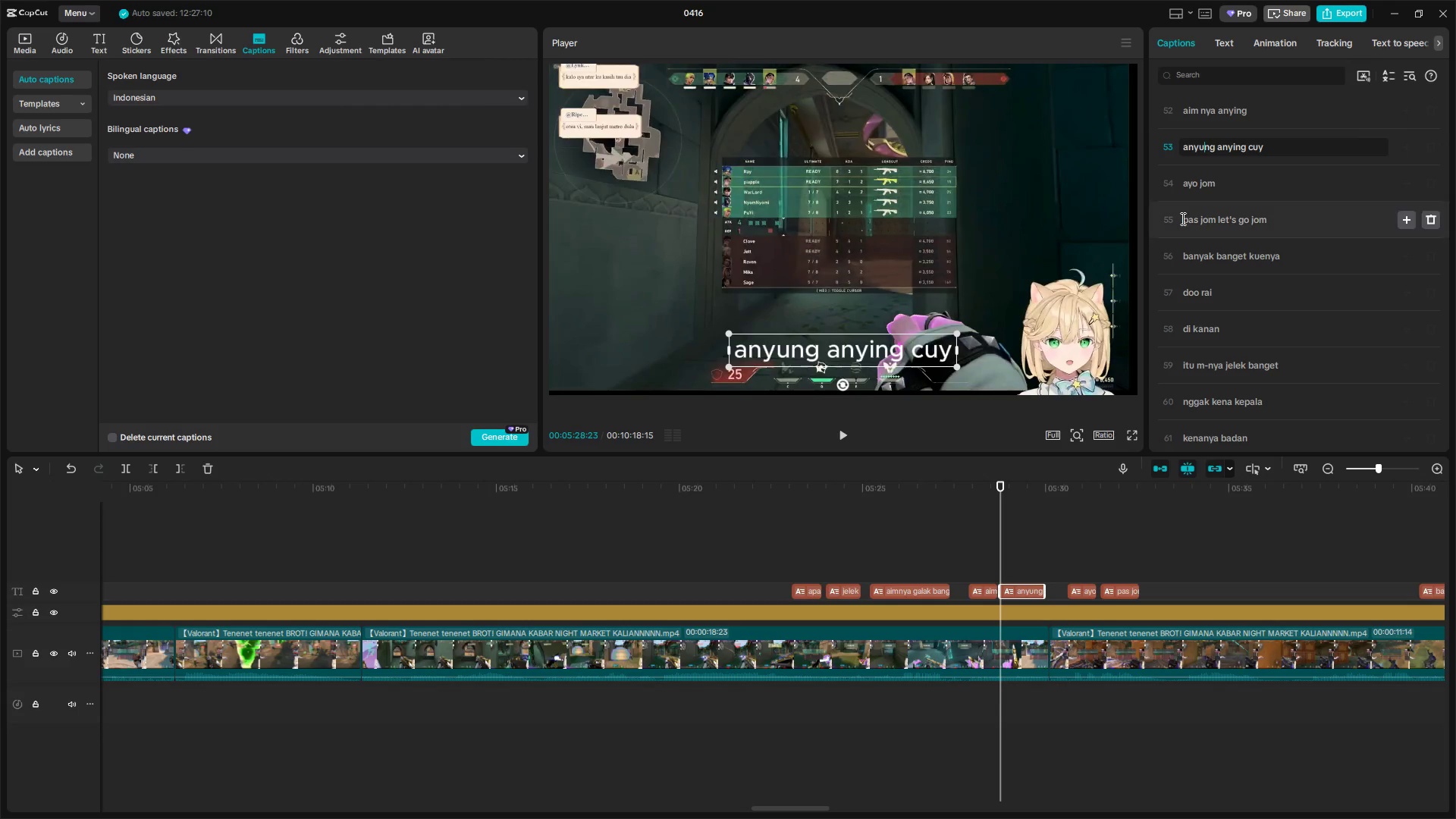 
key(Backspace)
 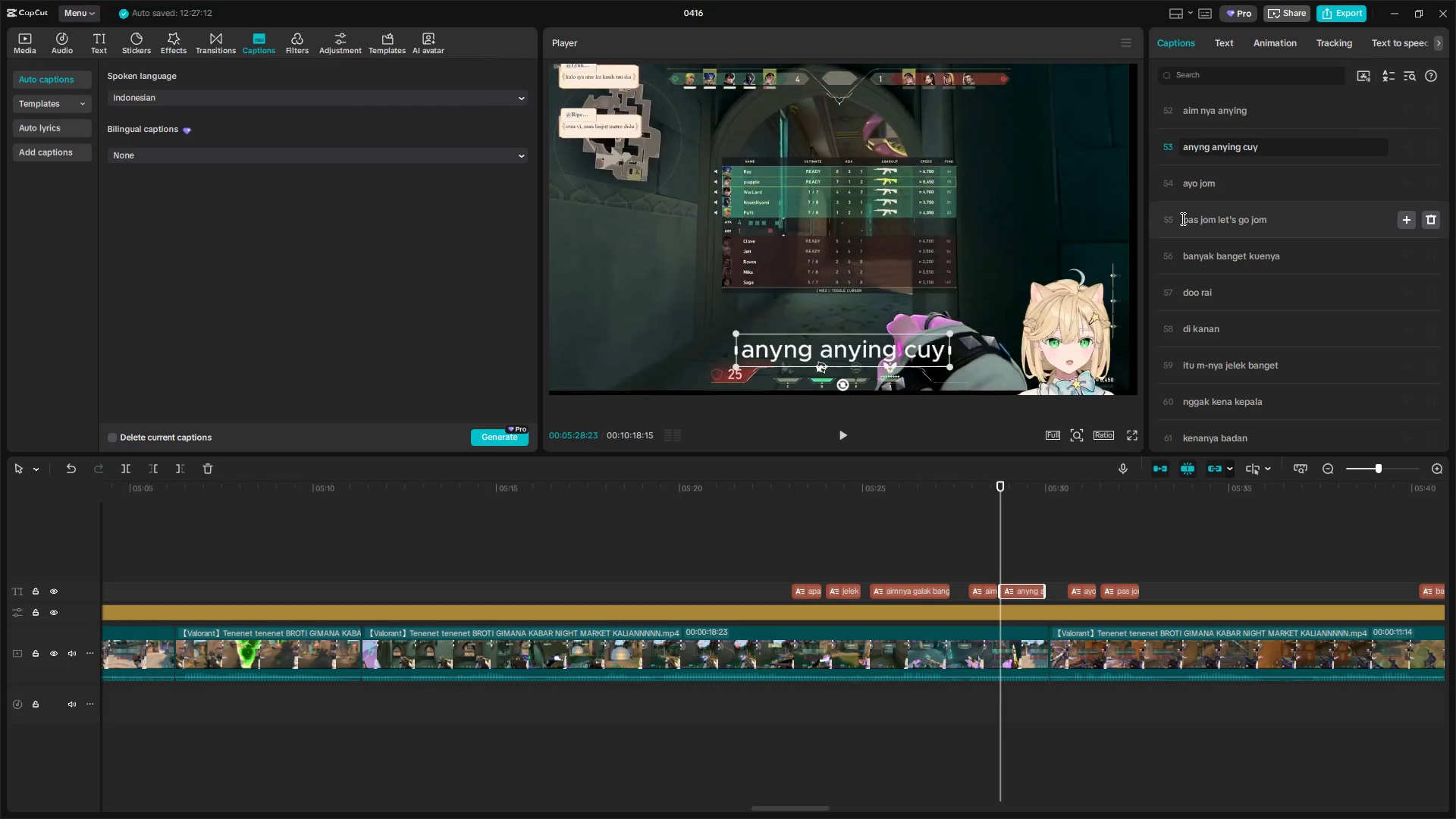 
key(I)
 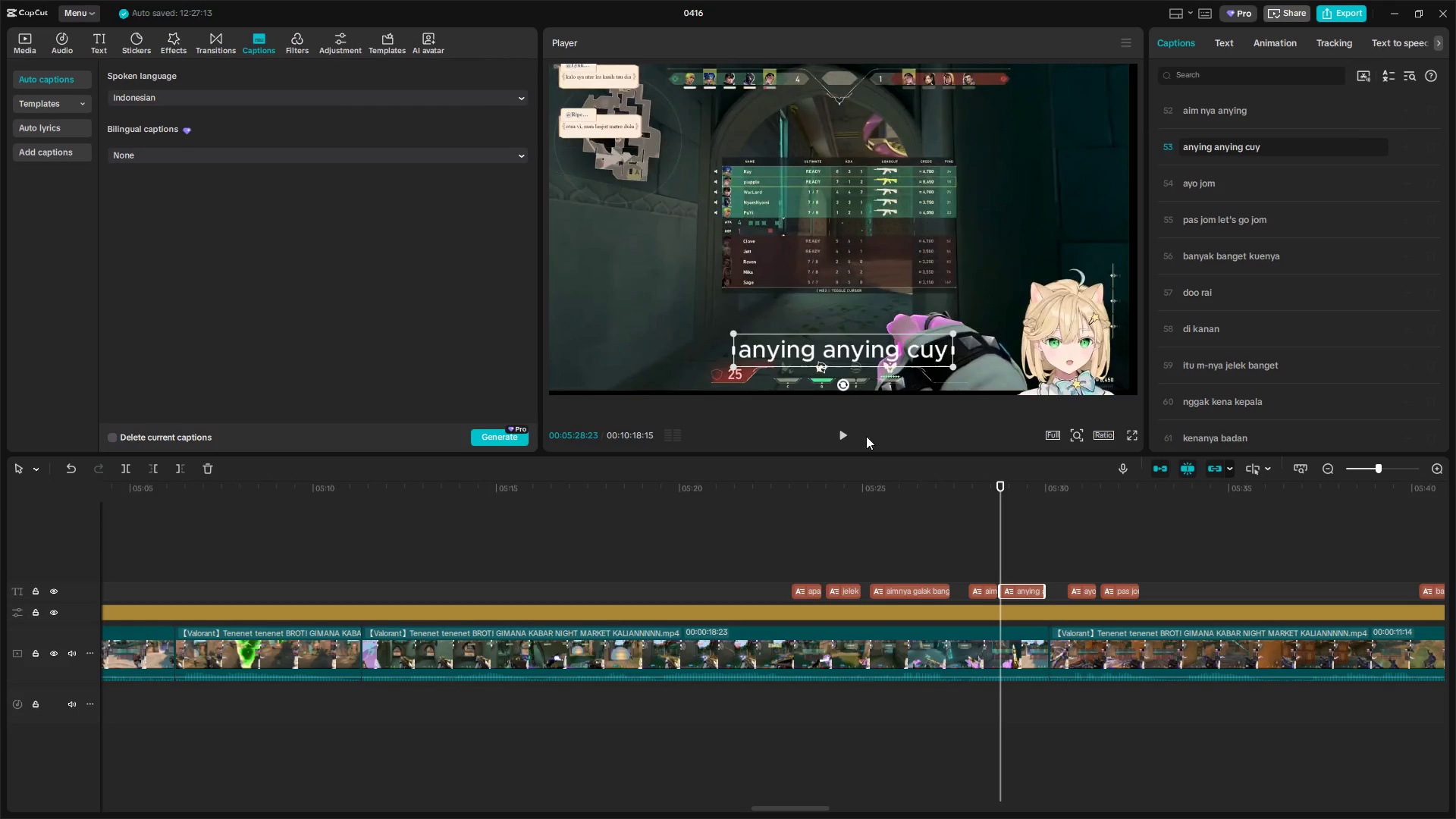 
left_click([845, 429])
 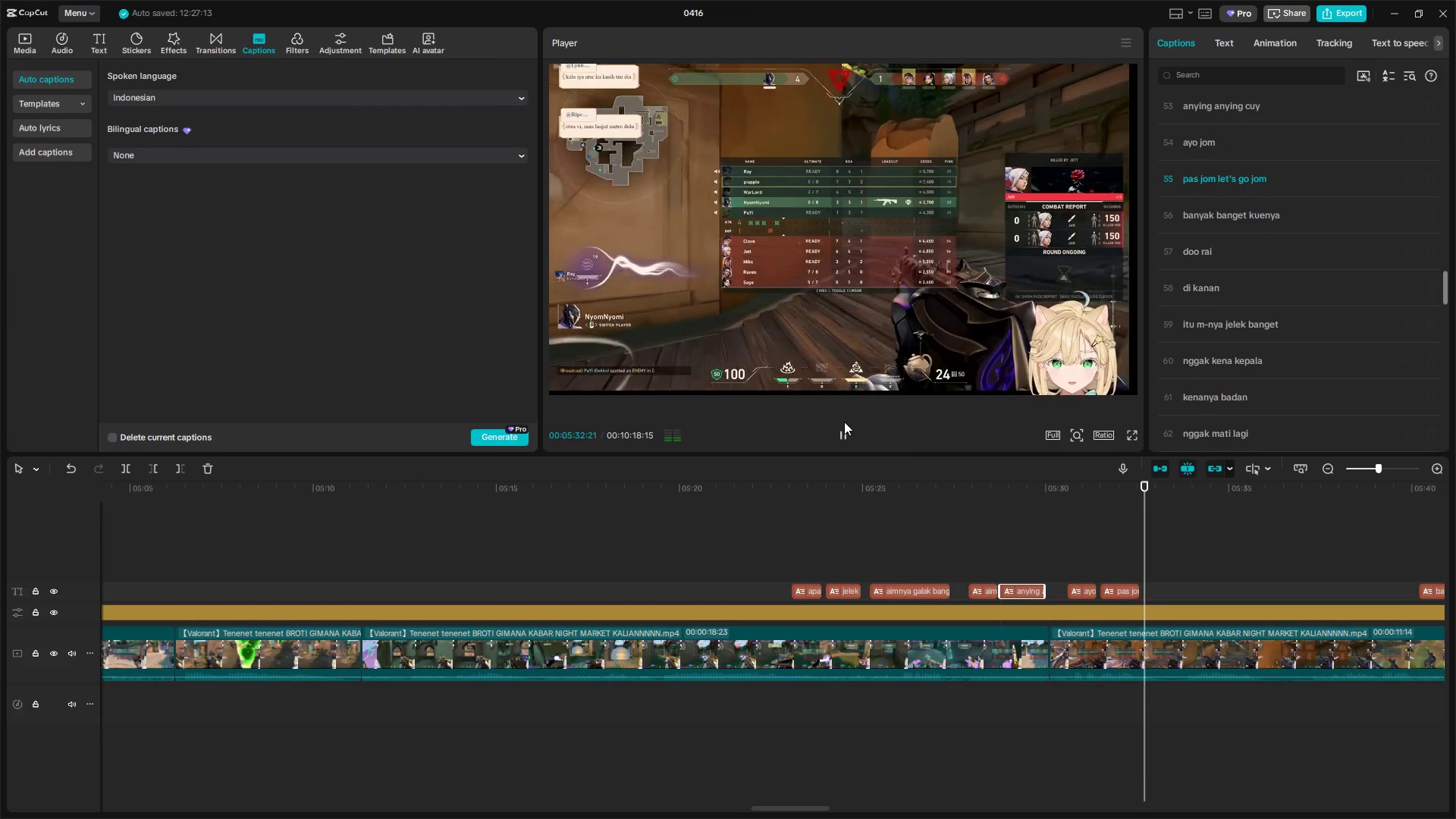 
wait(5.49)
 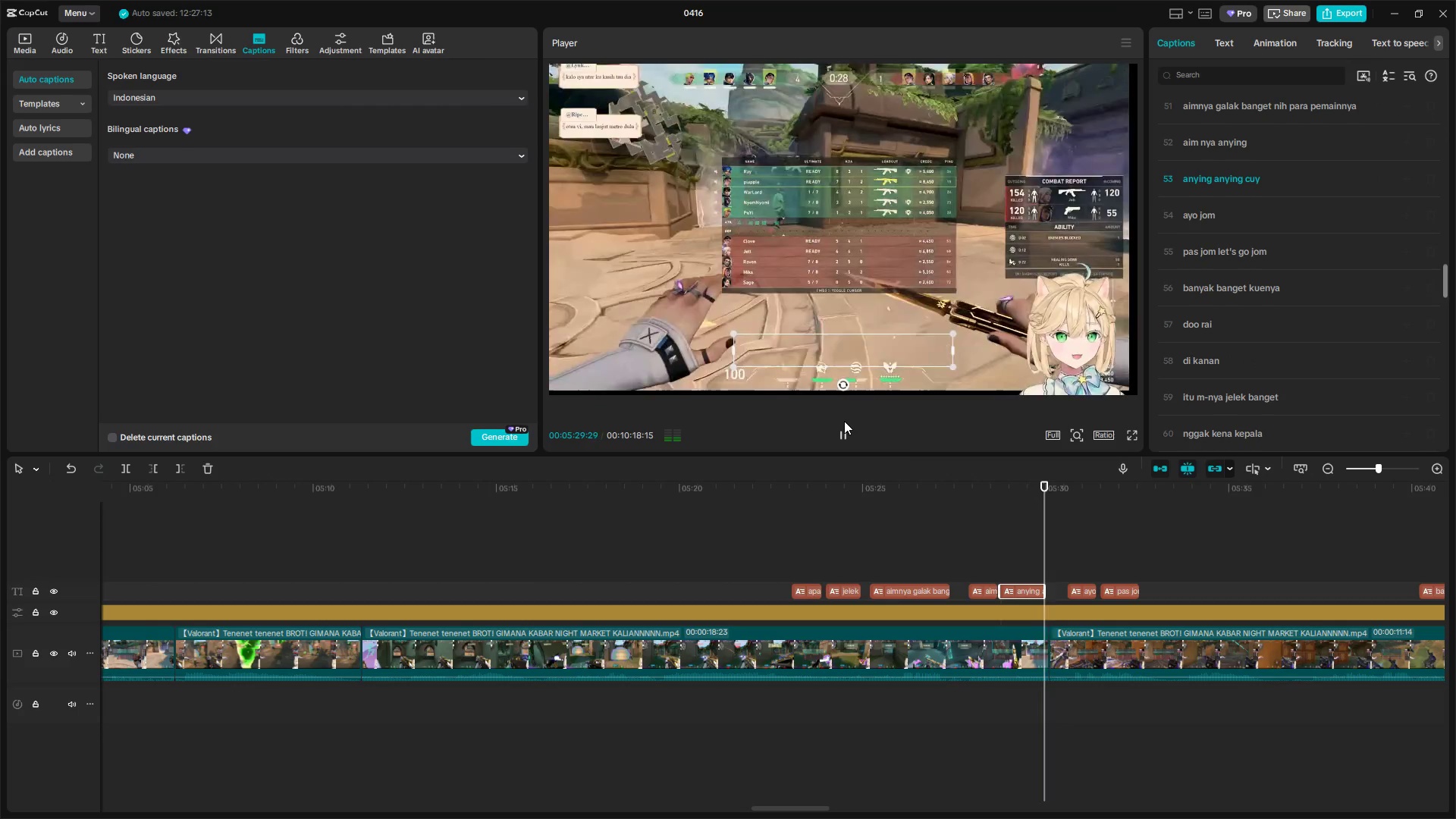 
double_click([842, 430])
 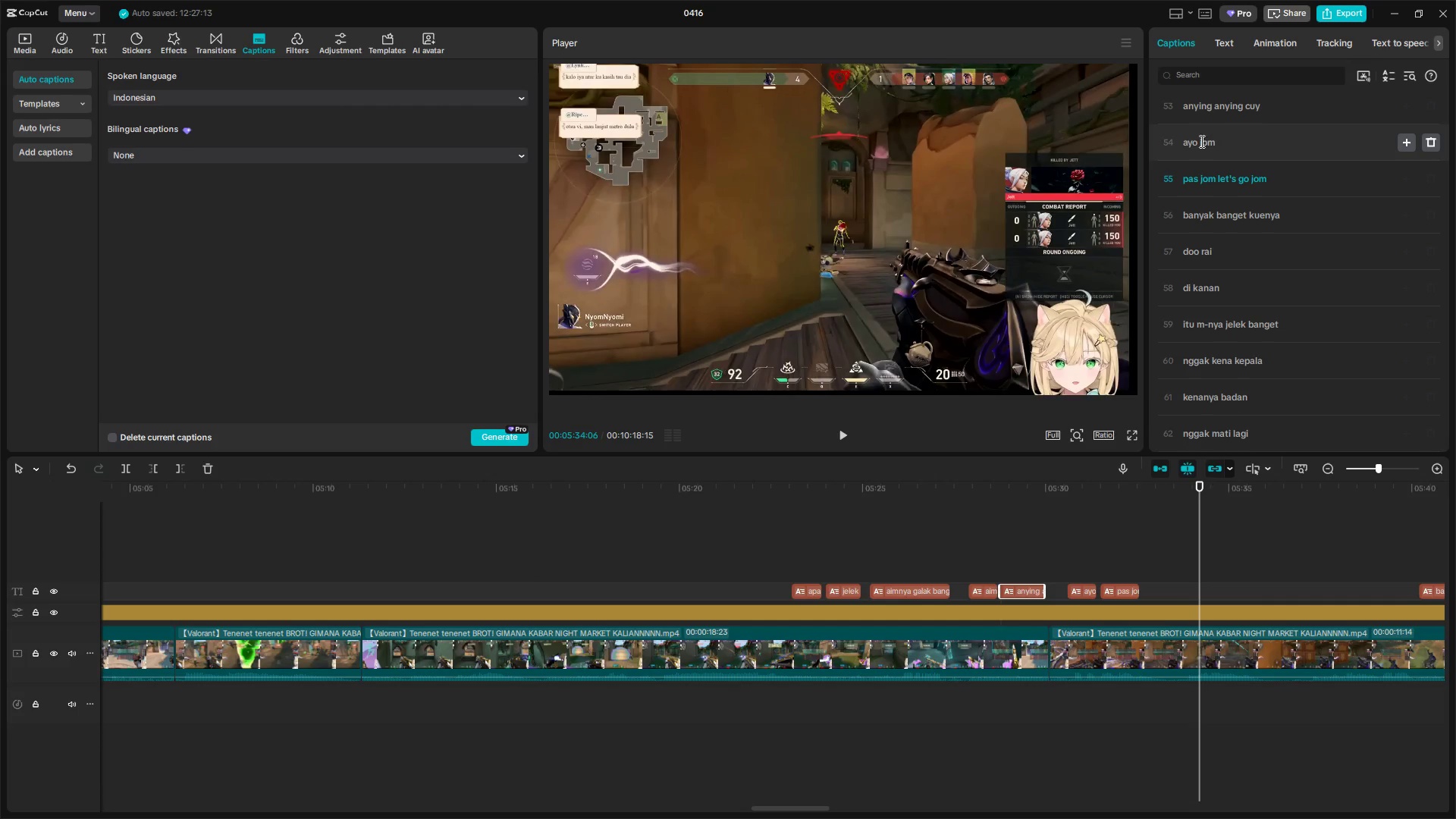 
left_click([1203, 147])
 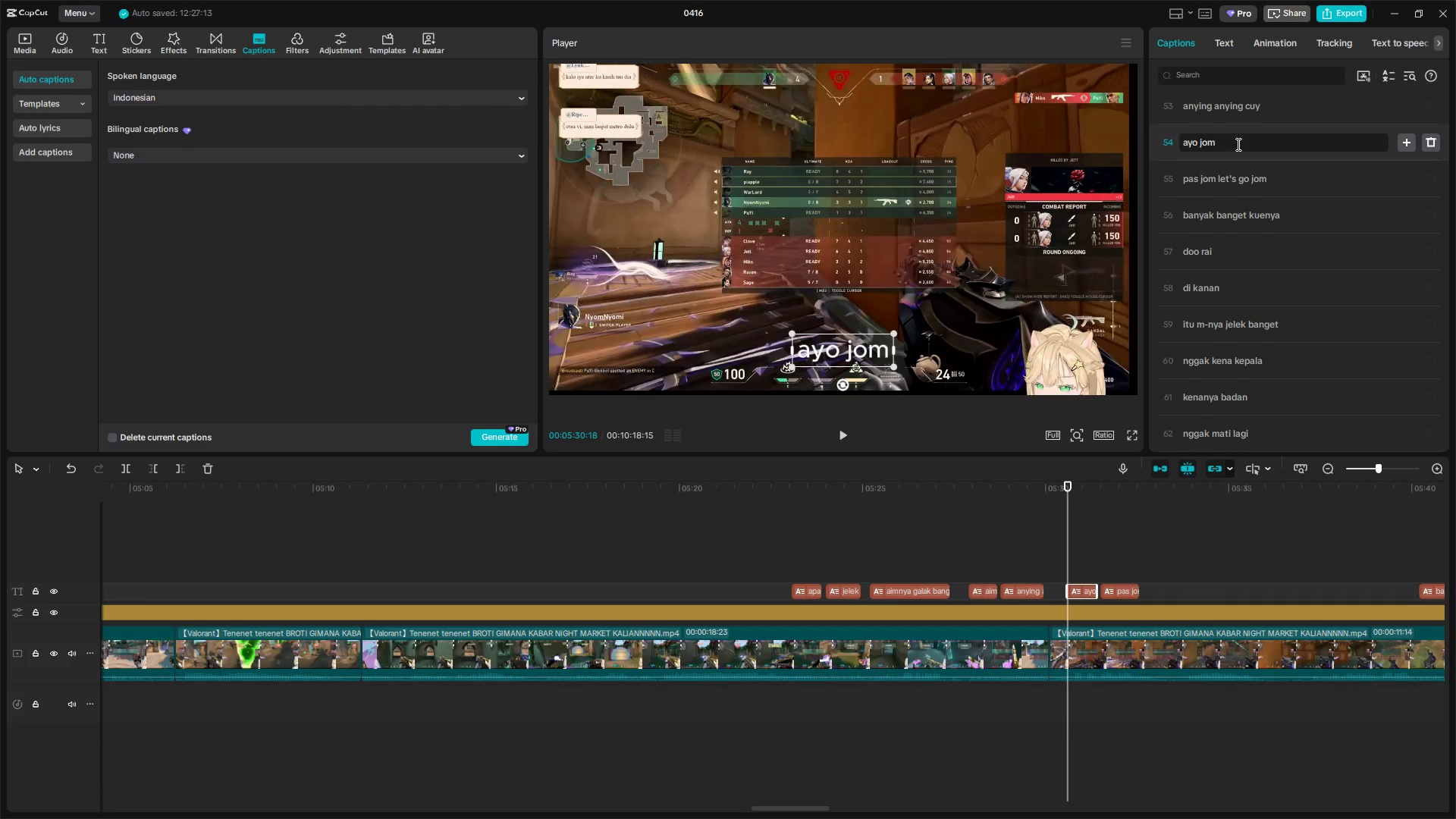 
key(Backspace)
type(ny)
 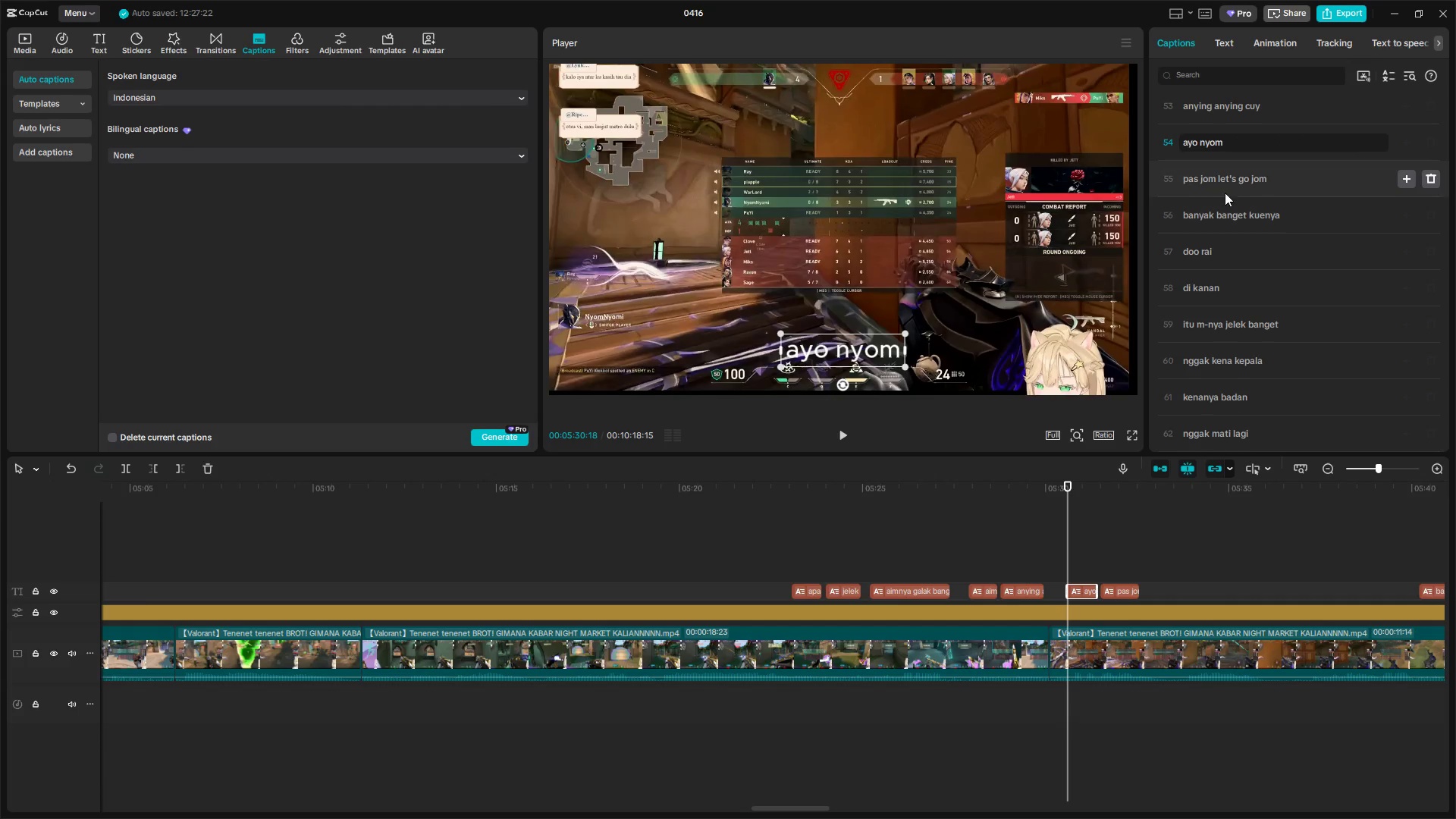 
left_click([1205, 180])
 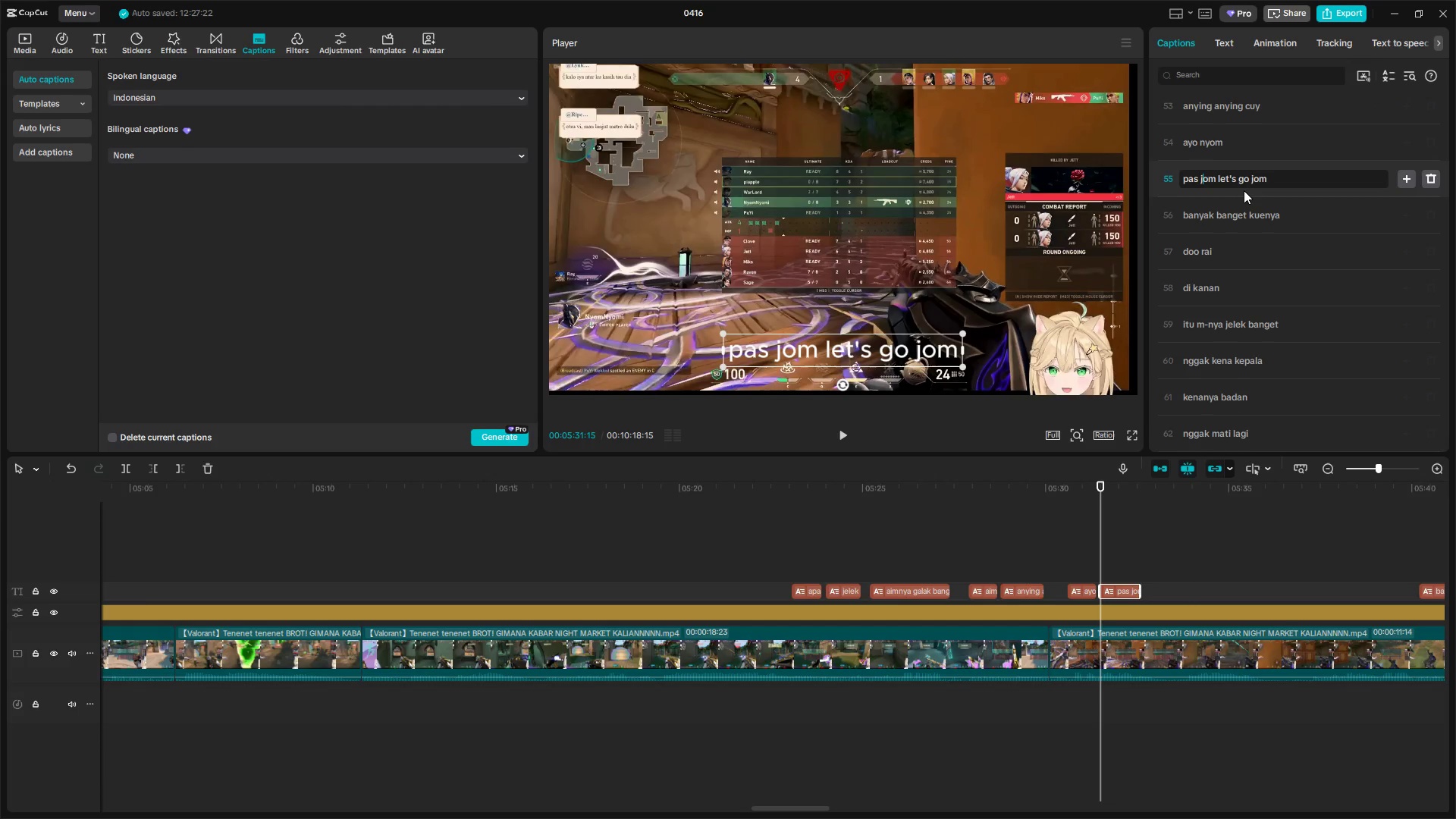 
key(Backspace)
type(ny)
 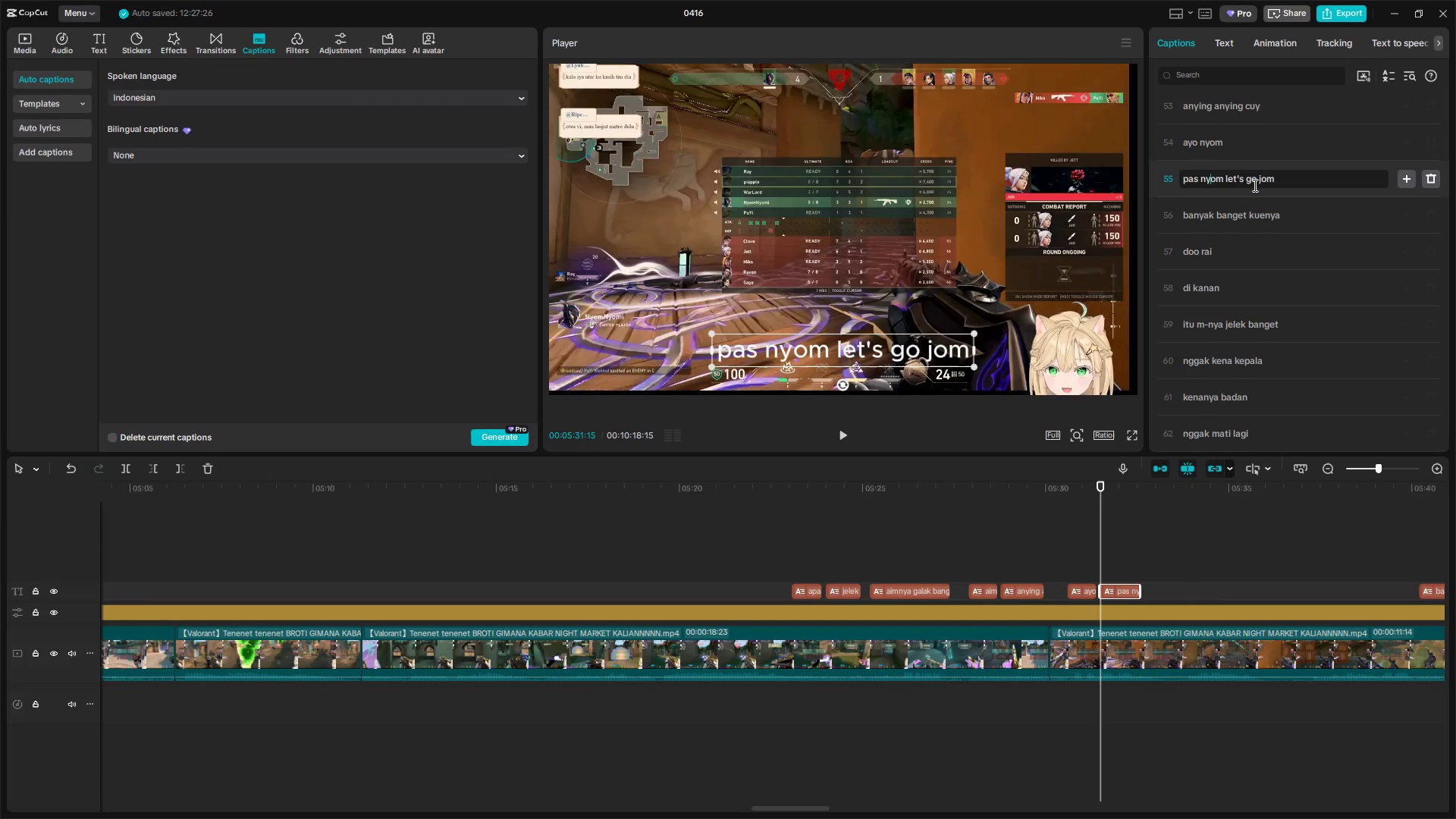 
left_click([1261, 180])
 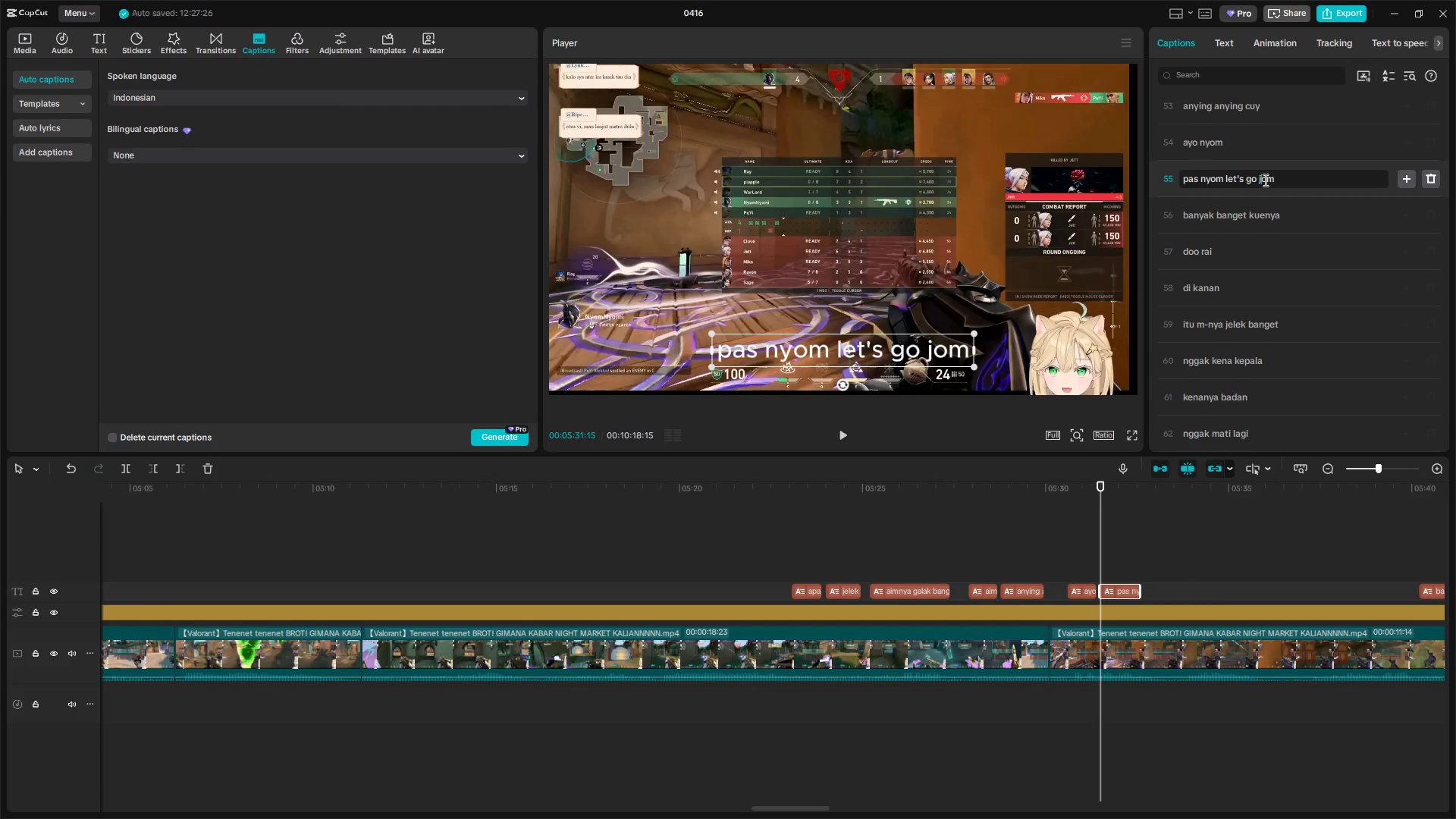 
key(Backspace)
type(ny)
 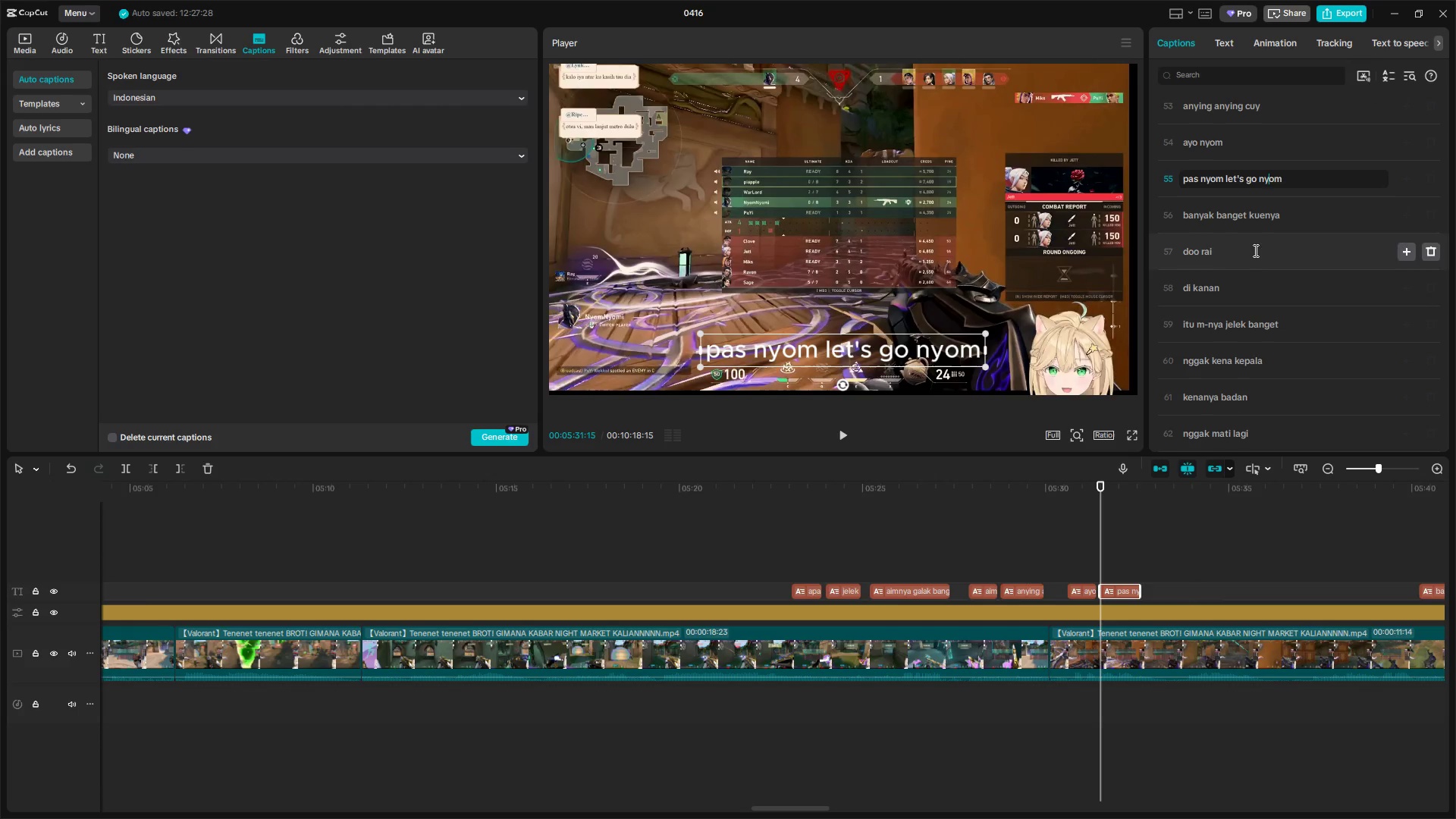 
left_click([841, 428])
 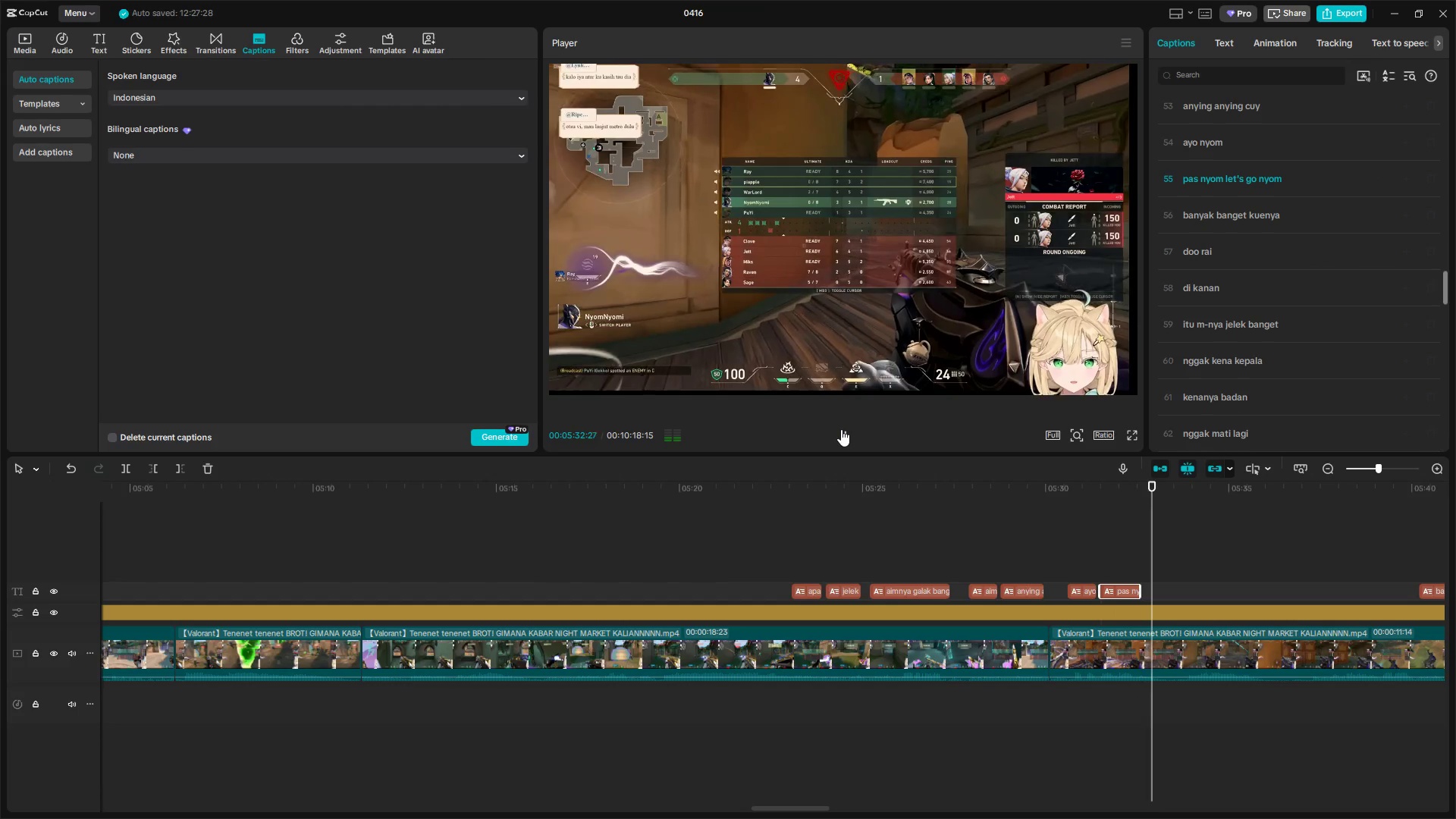 
hold_key(key=AltLeft, duration=1.22)
scroll: coordinate [1289, 590], scroll_direction: down, amount: 4.0
 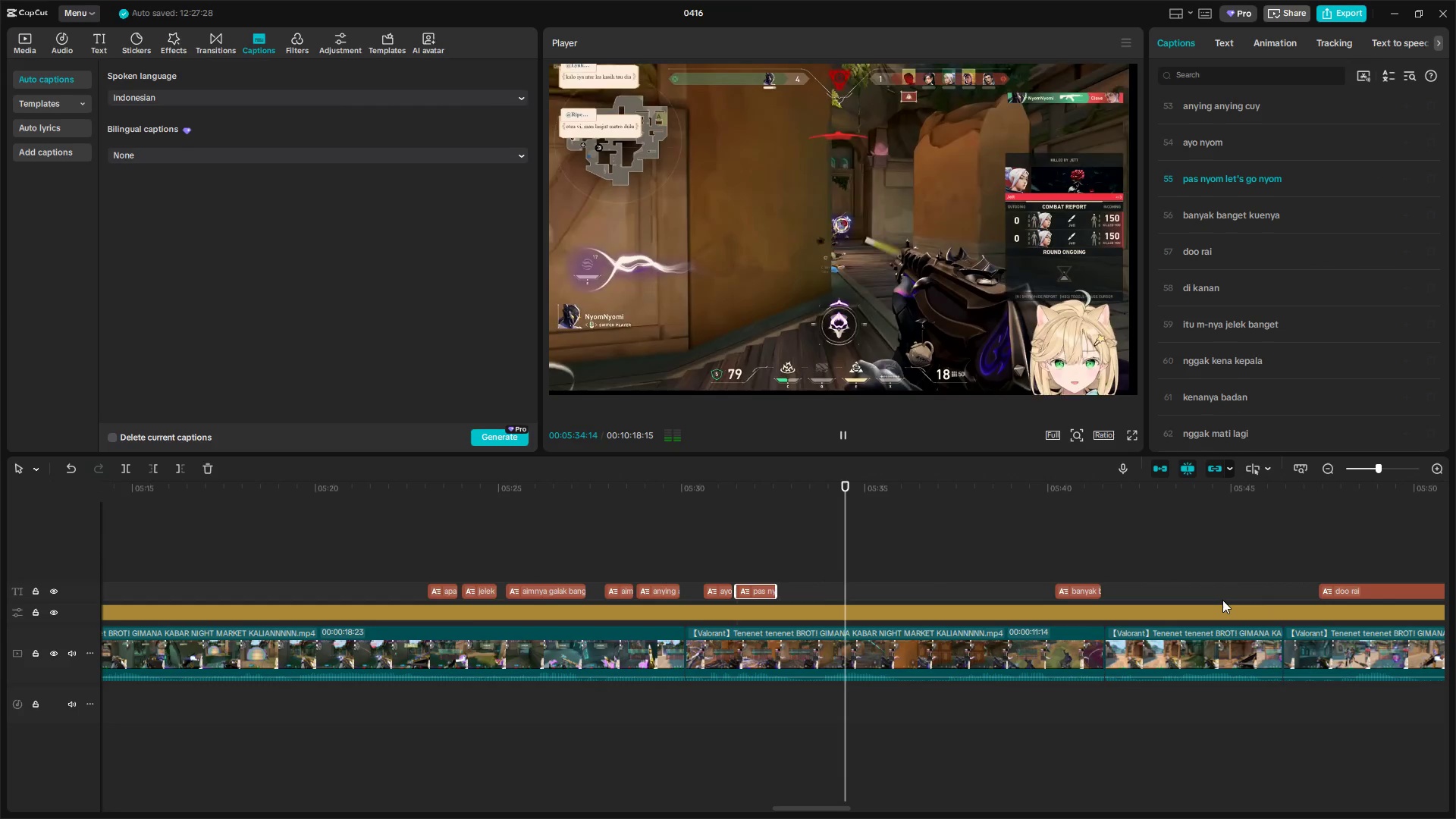 
key(Space)
 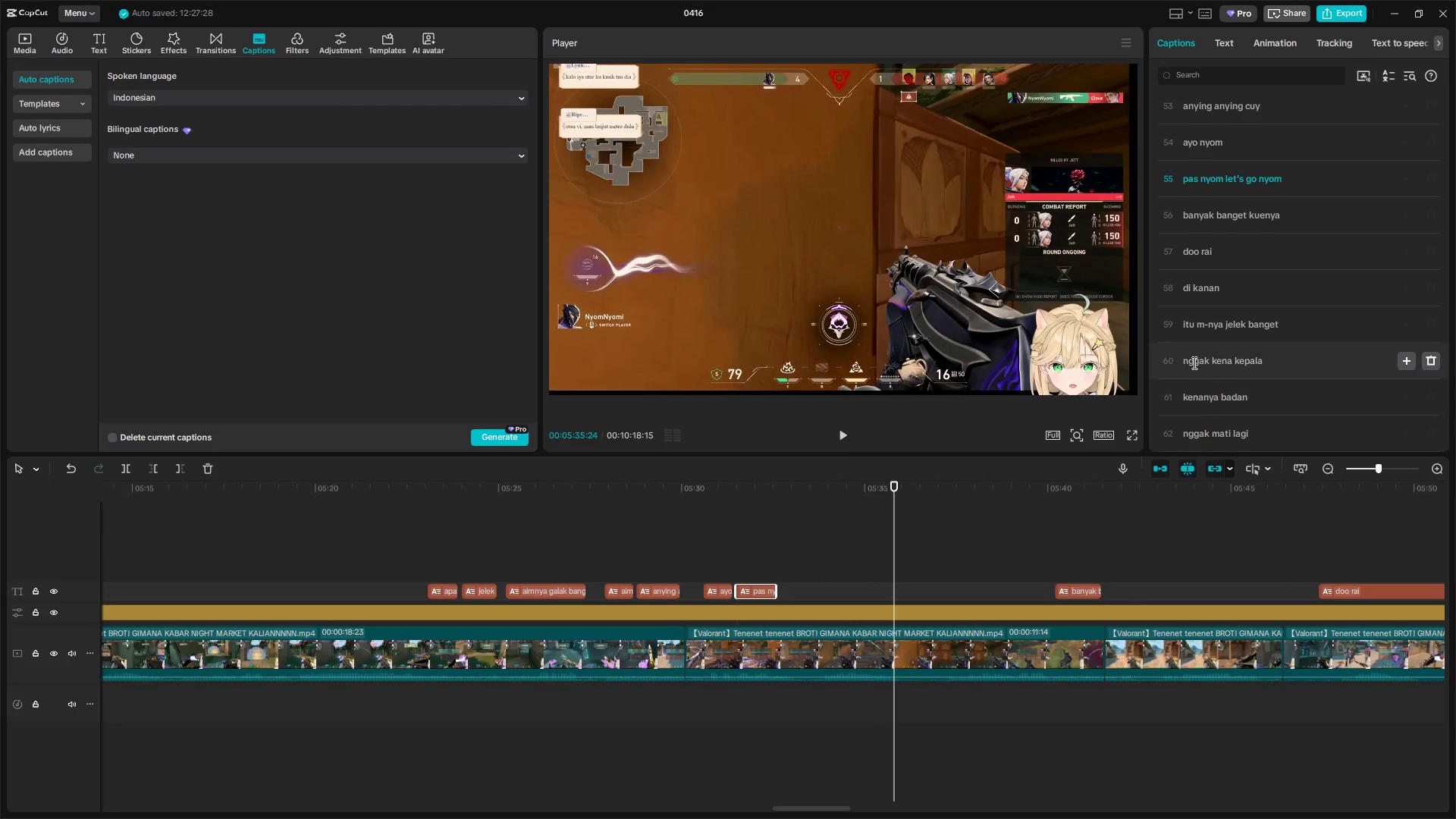 
scroll: coordinate [1203, 336], scroll_direction: up, amount: 4.0
 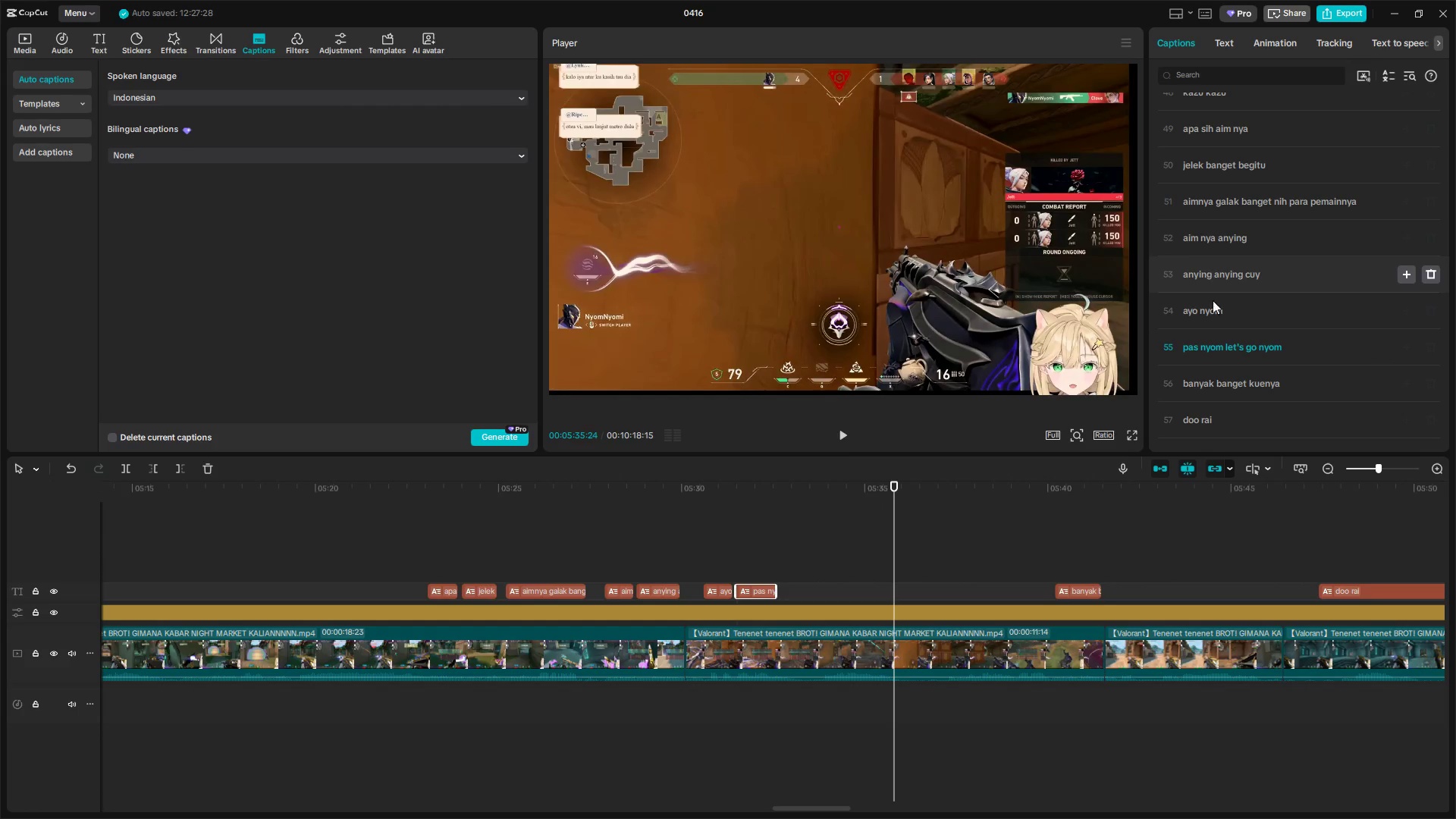 
left_click_drag(start_coordinate=[1199, 350], to_coordinate=[1173, 349])
 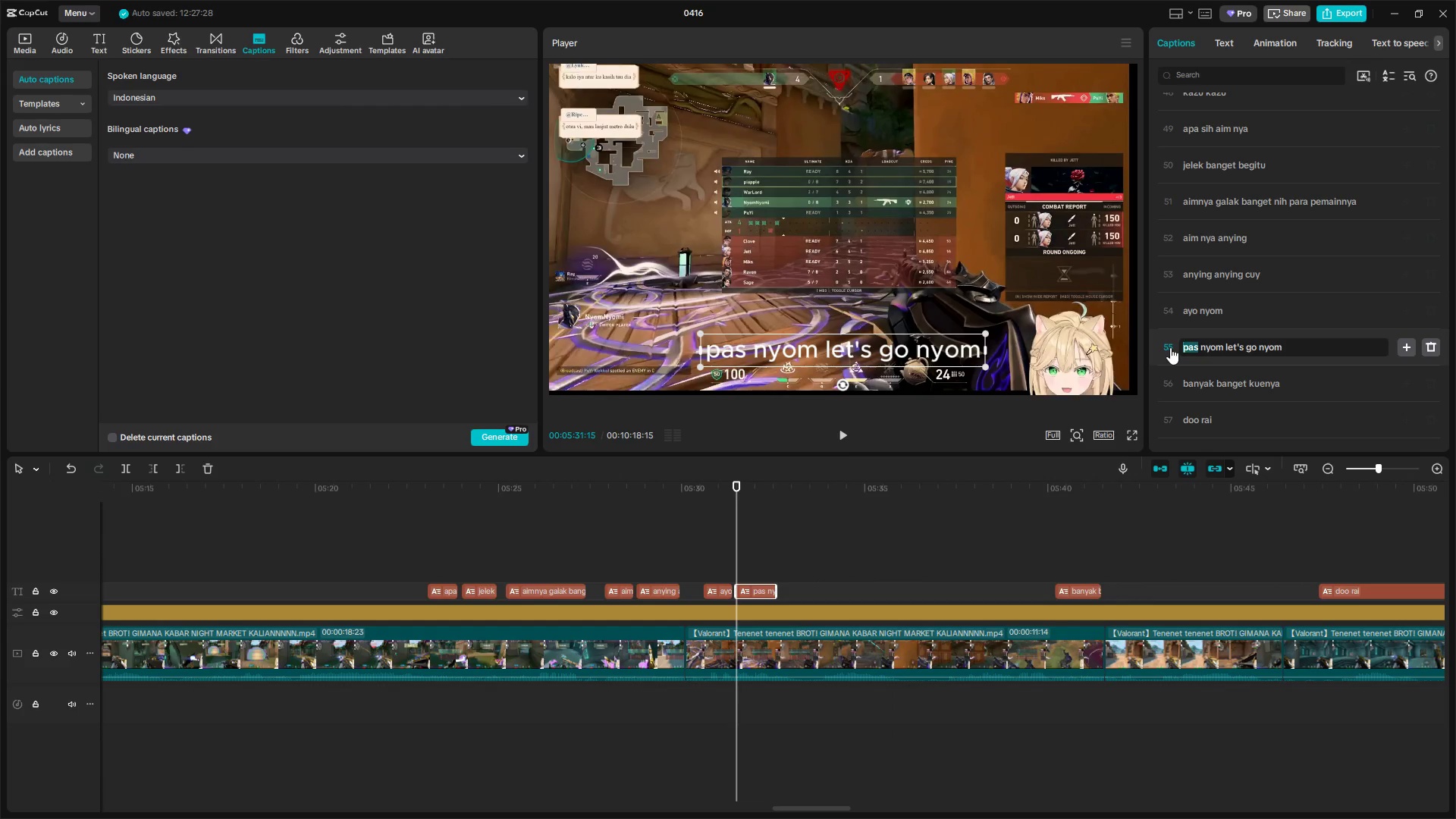 
type(clutch)
 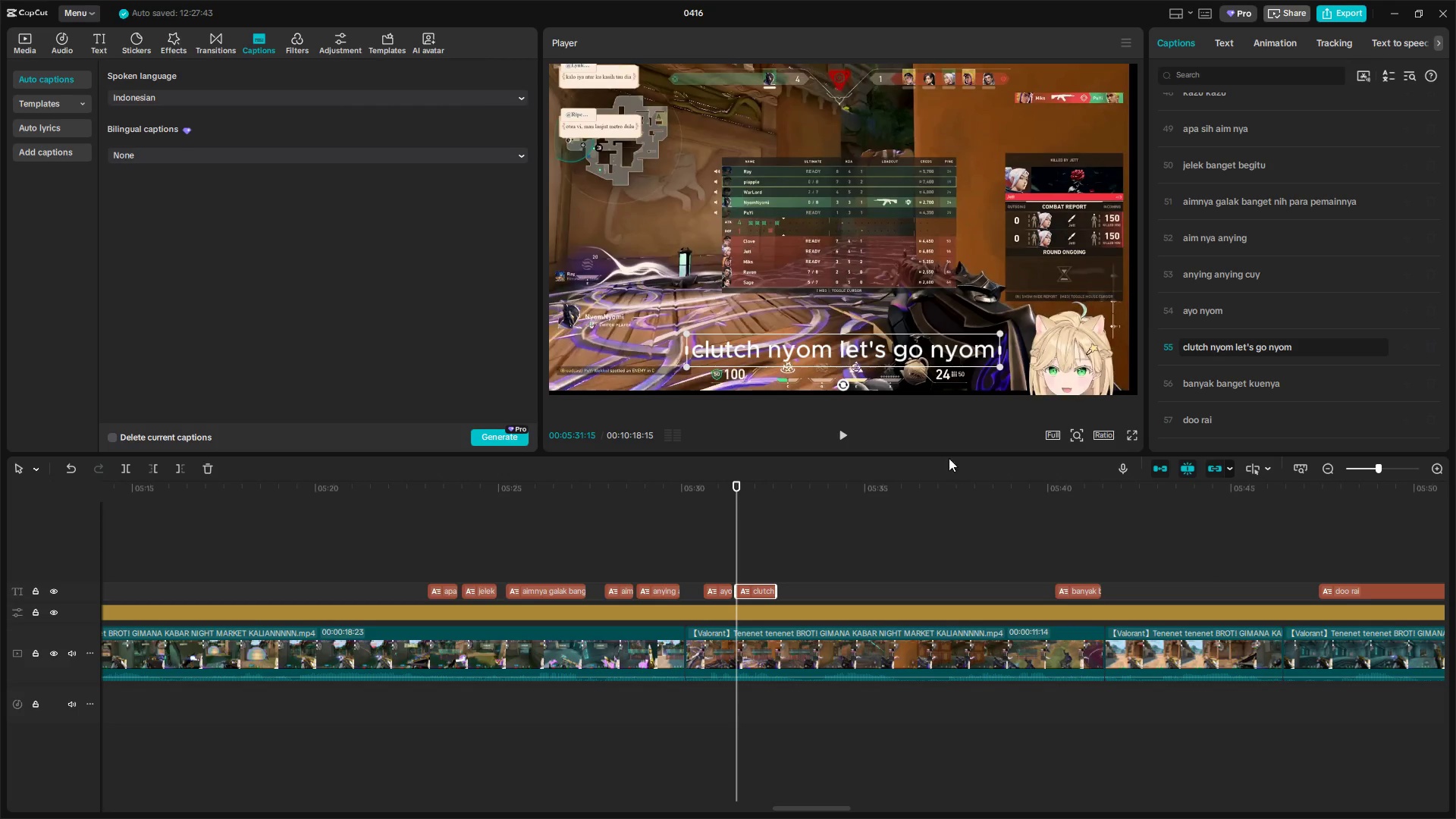 
left_click([838, 430])
 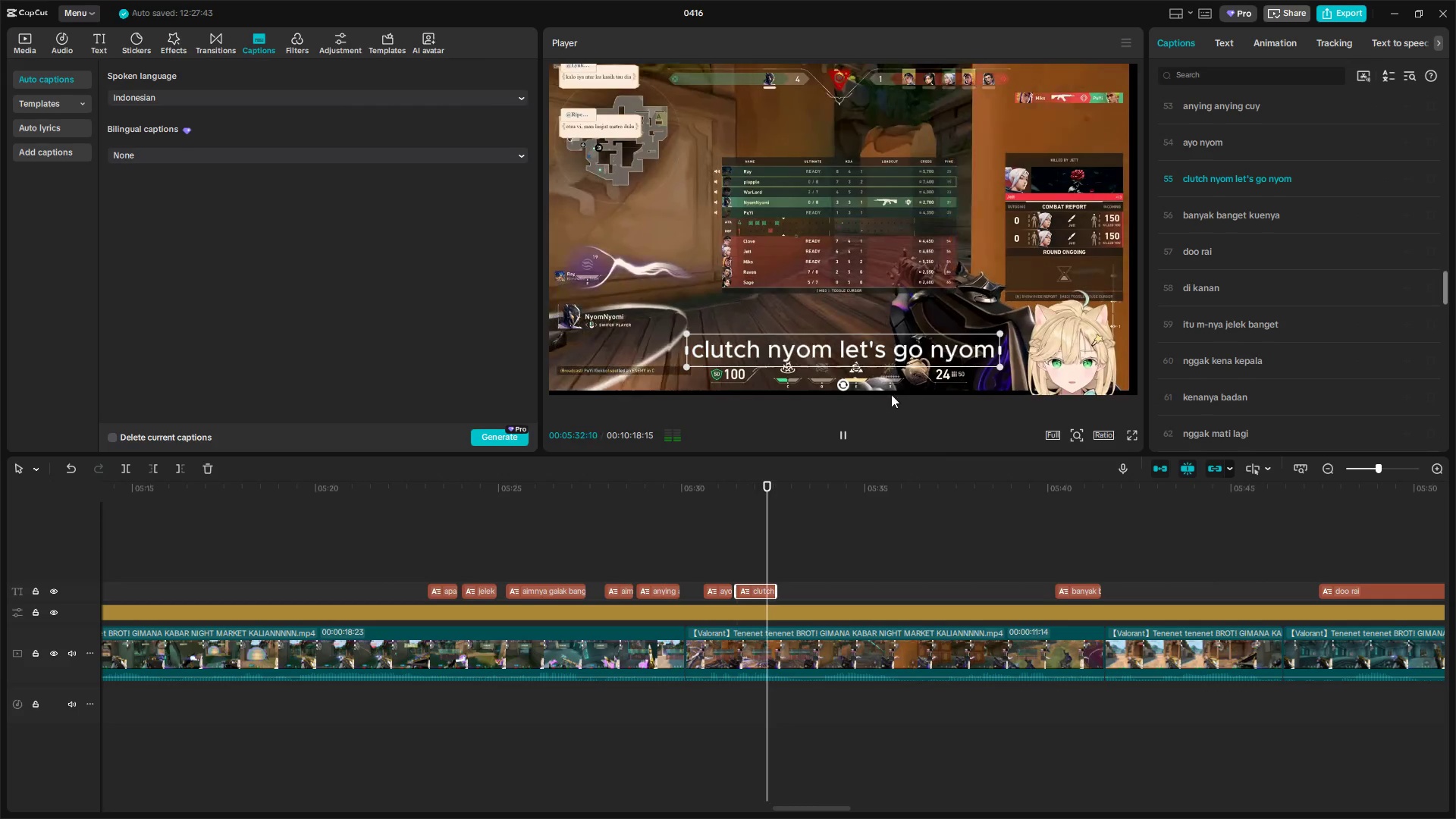 
key(Space)
 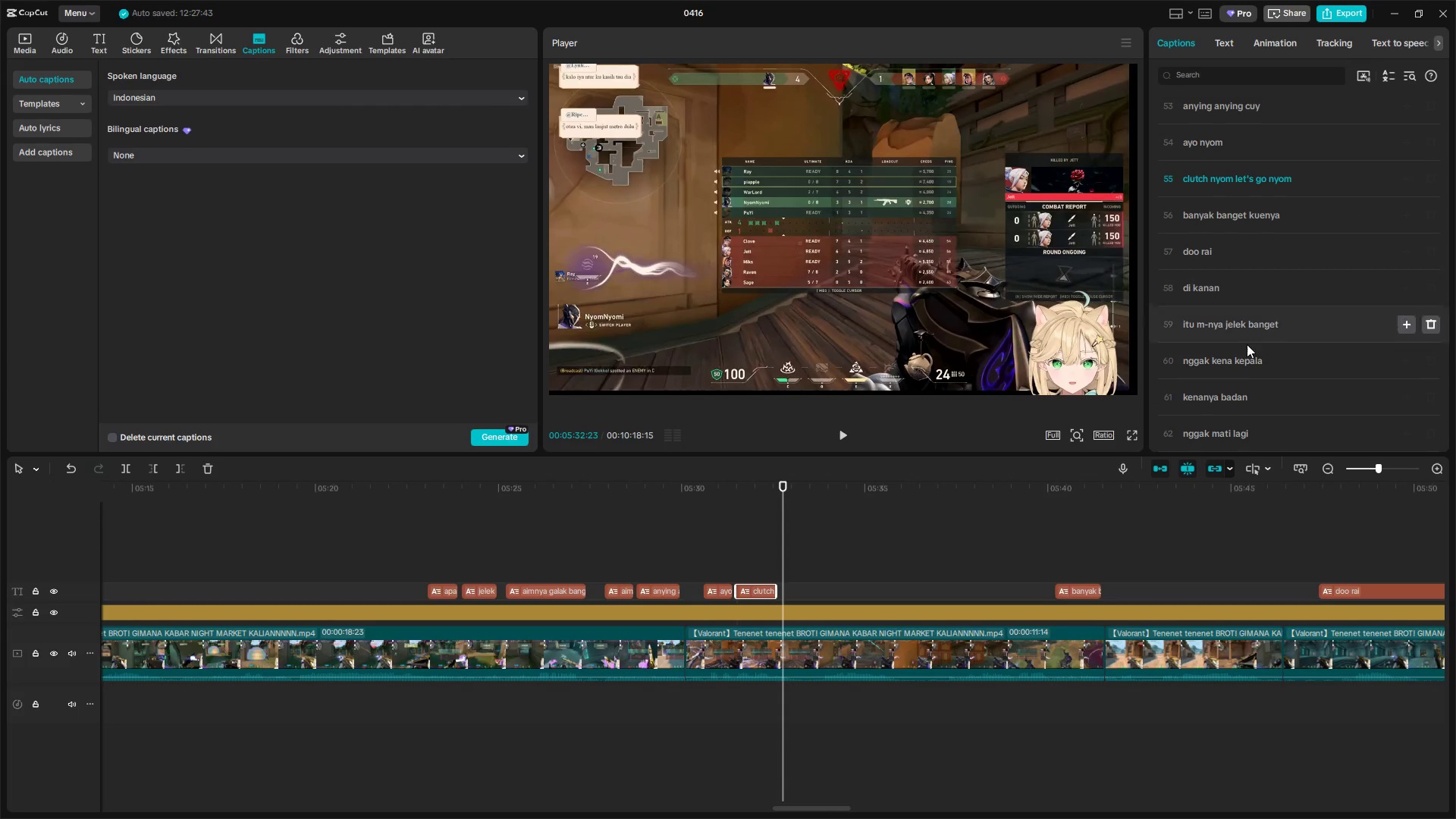 
left_click([1320, 215])
 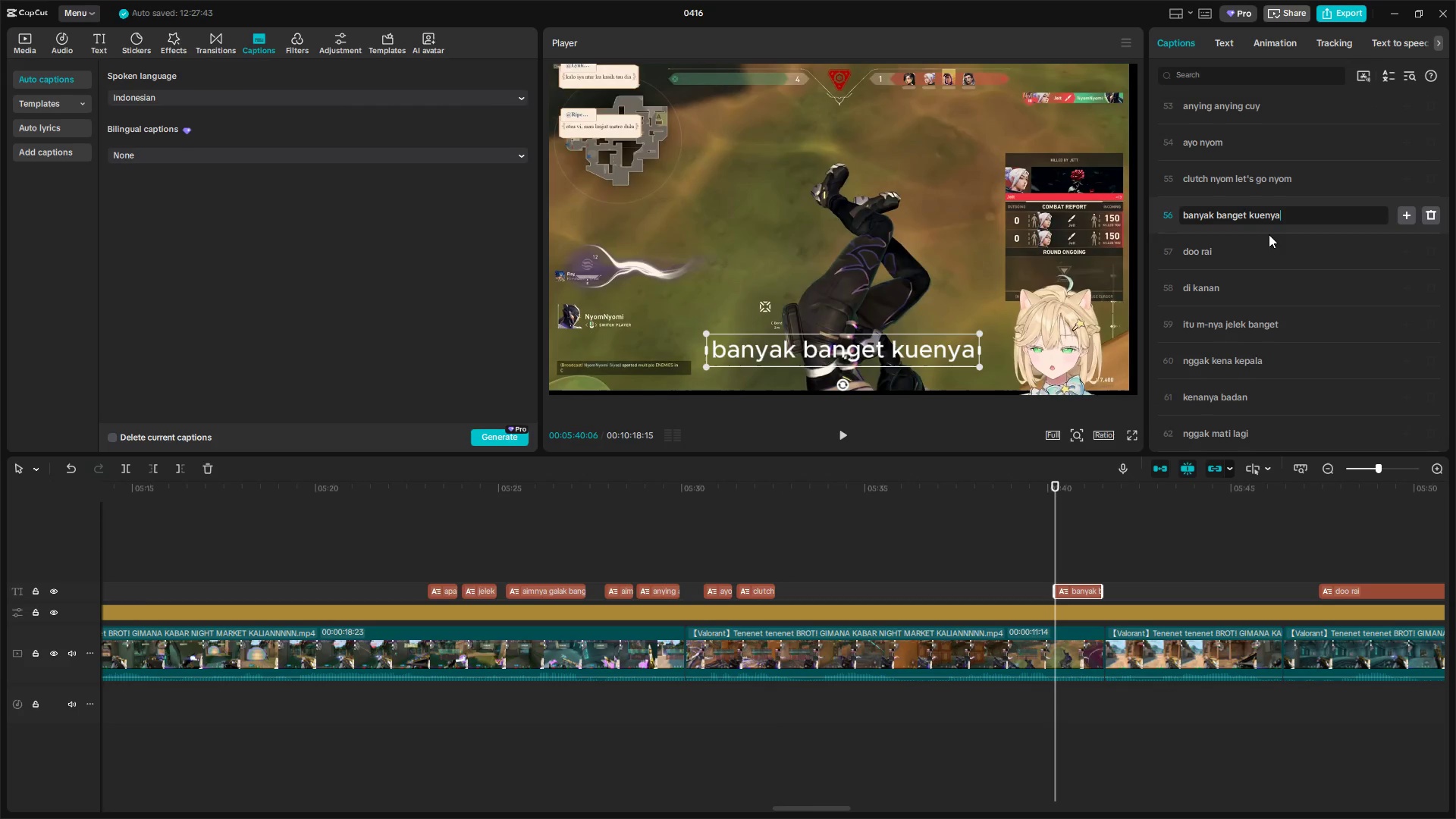 
left_click([1160, 221])
 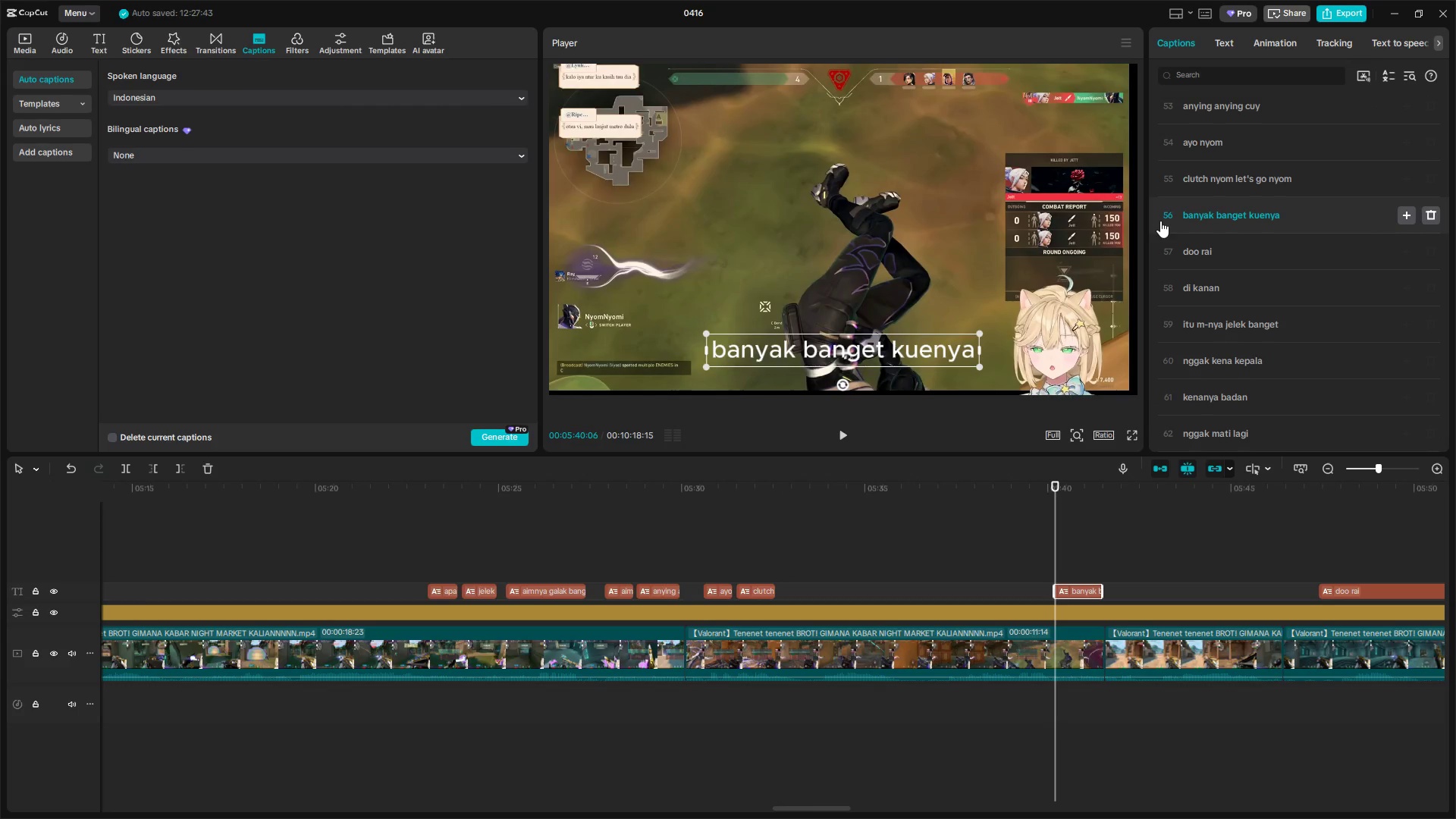 
key(Space)
 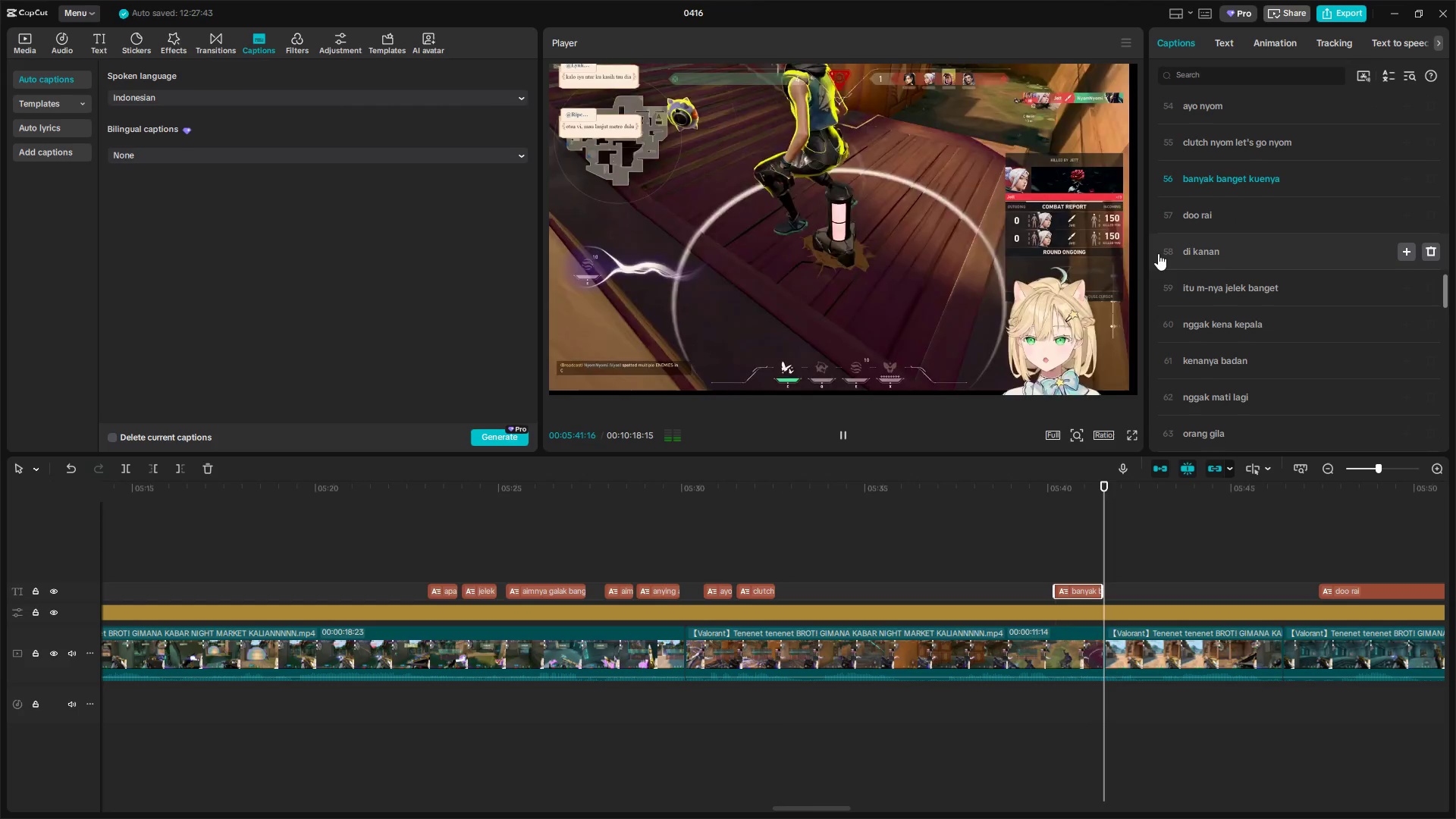 
key(Space)
 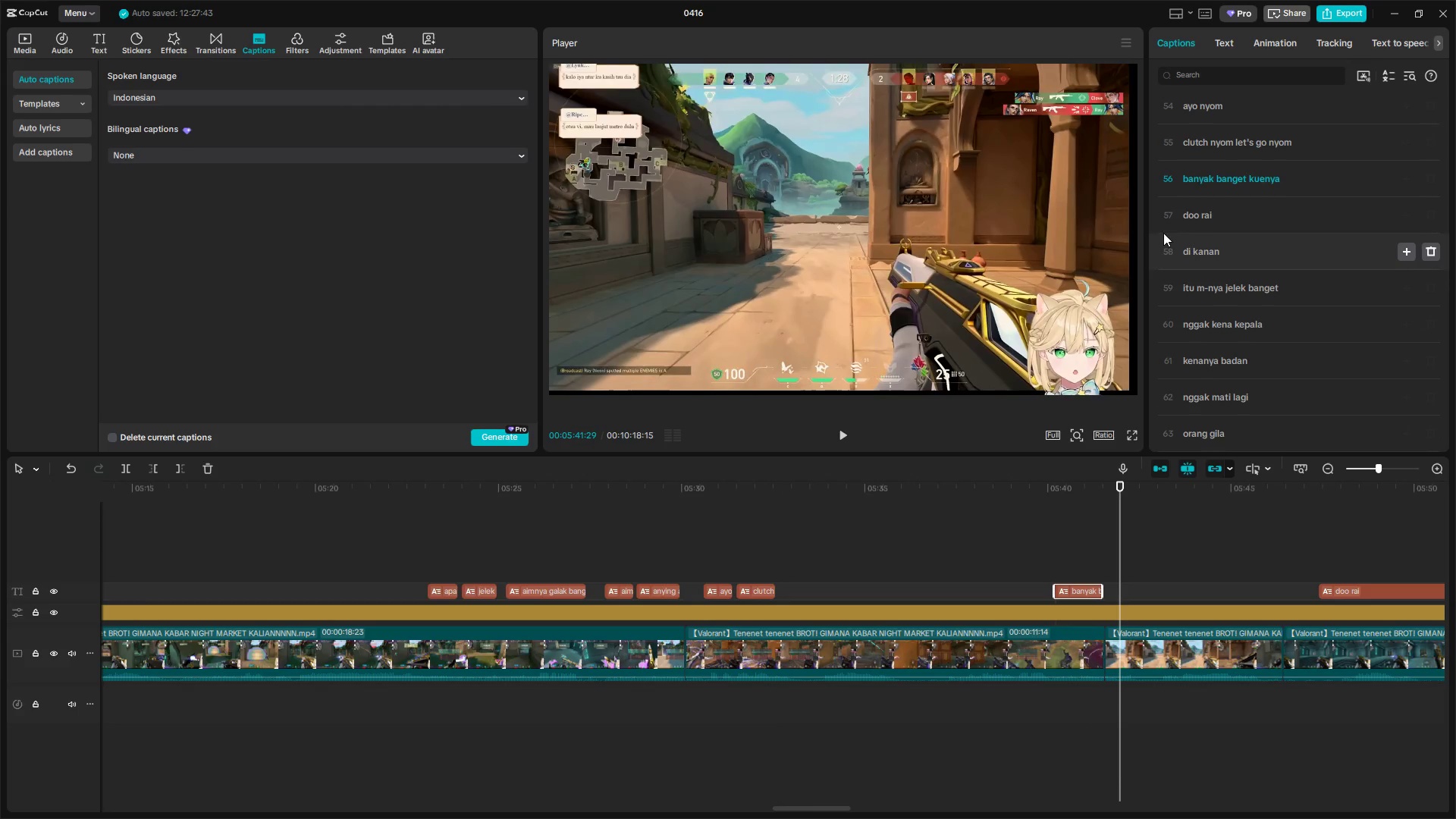 
left_click([1158, 179])
 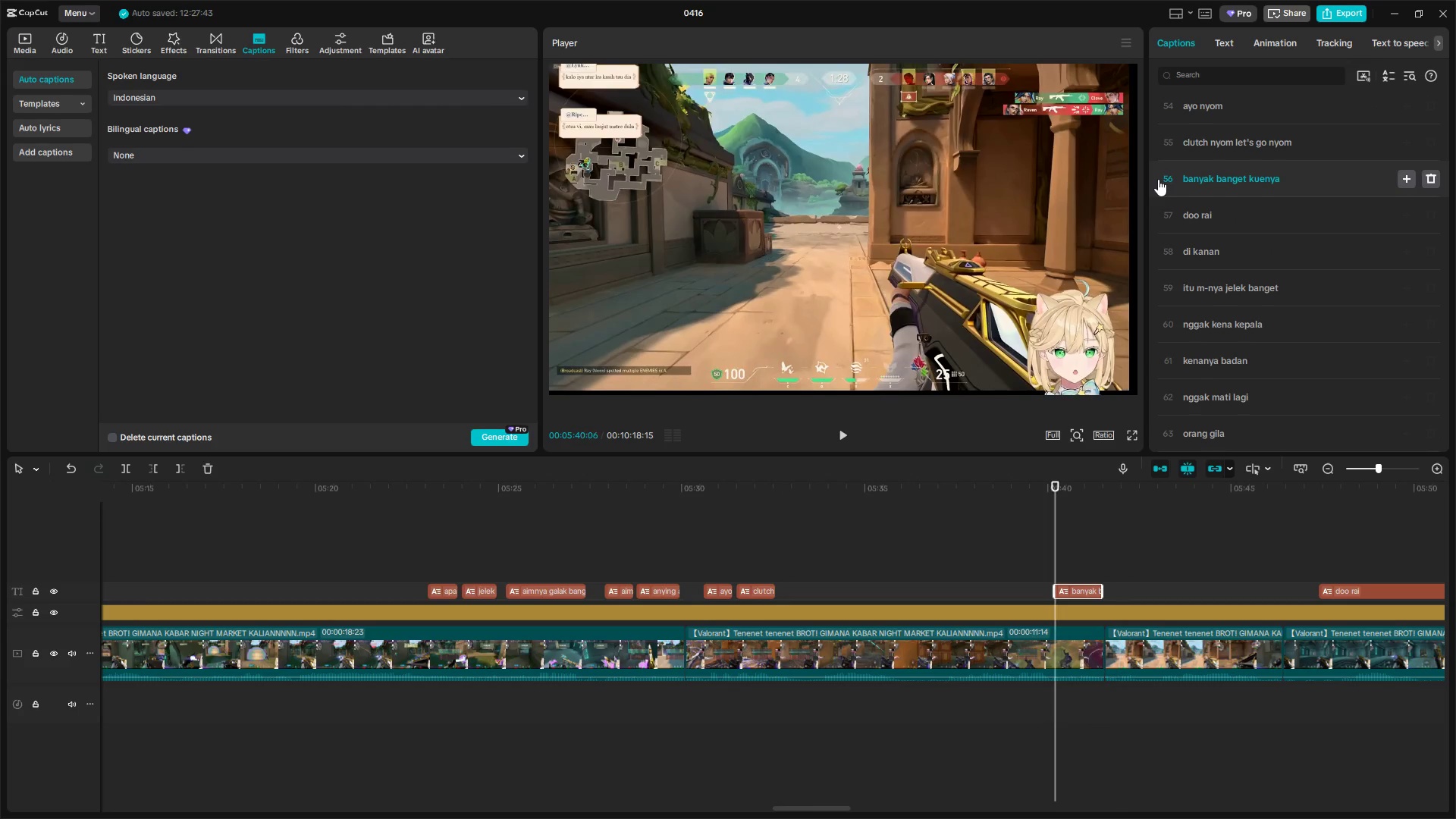 
key(Space)
 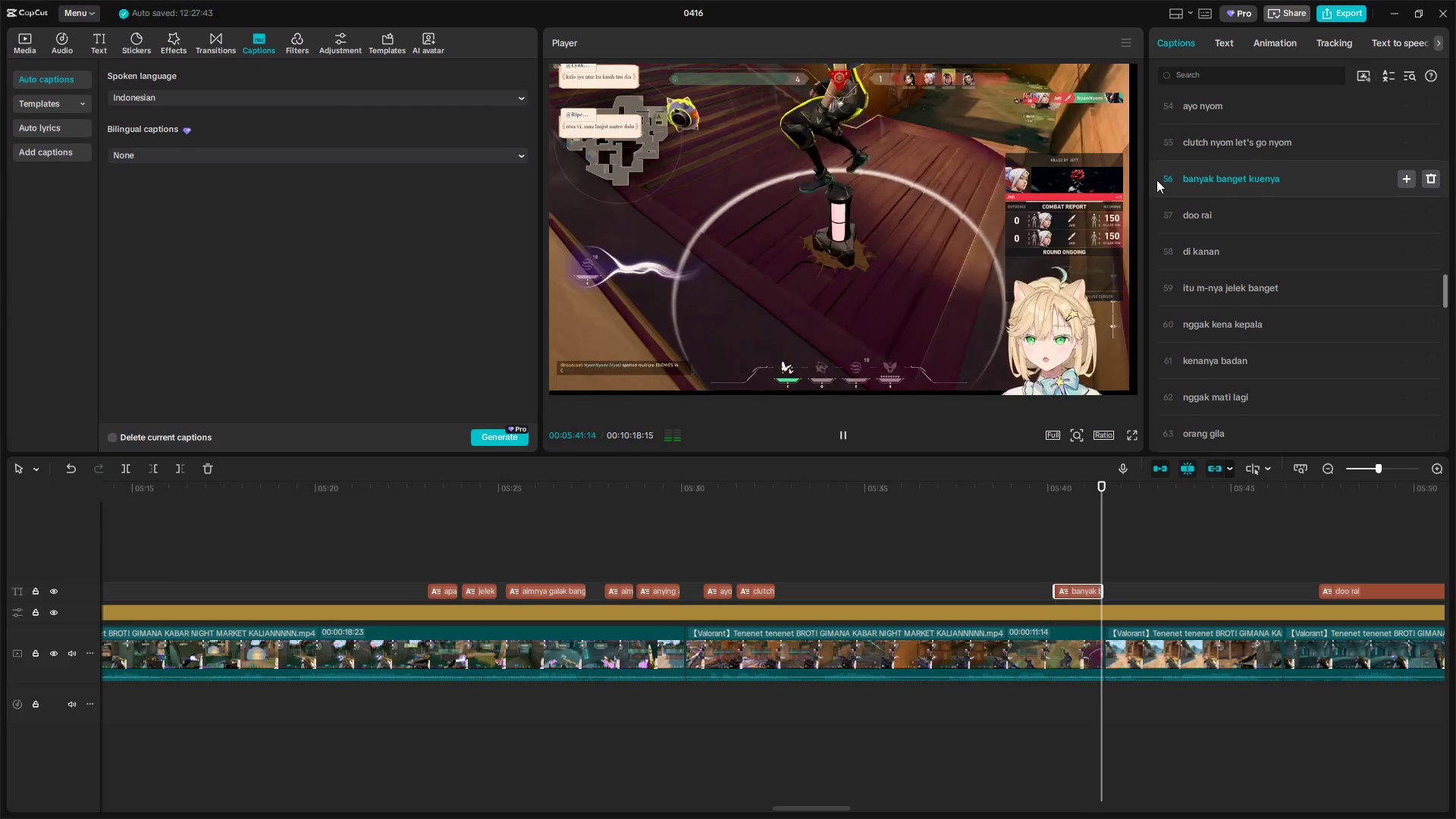 
key(Space)
 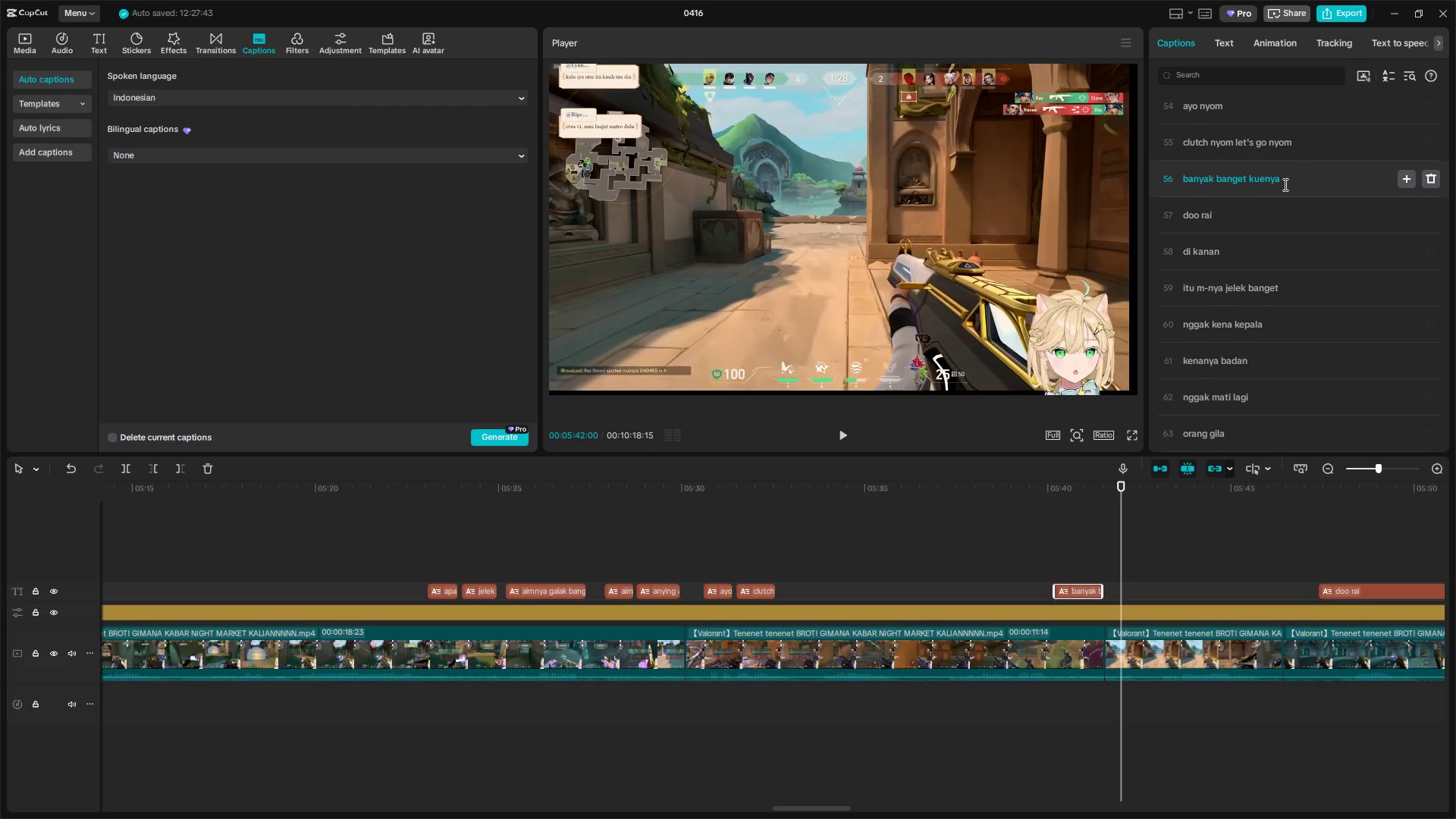 
left_click_drag(start_coordinate=[1284, 184], to_coordinate=[1247, 179])
 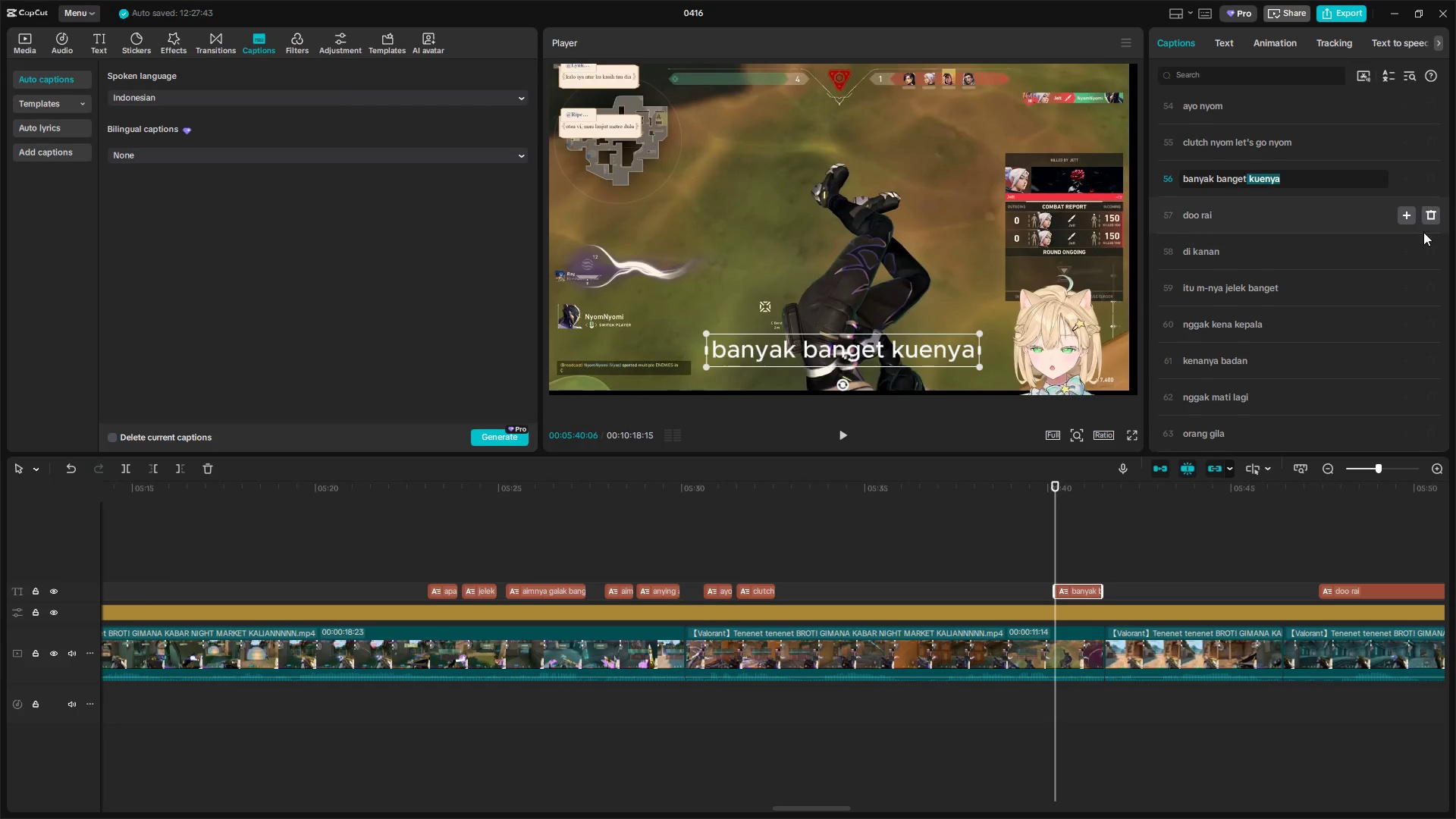 
type( g)
key(Backspace)
type(flank)
 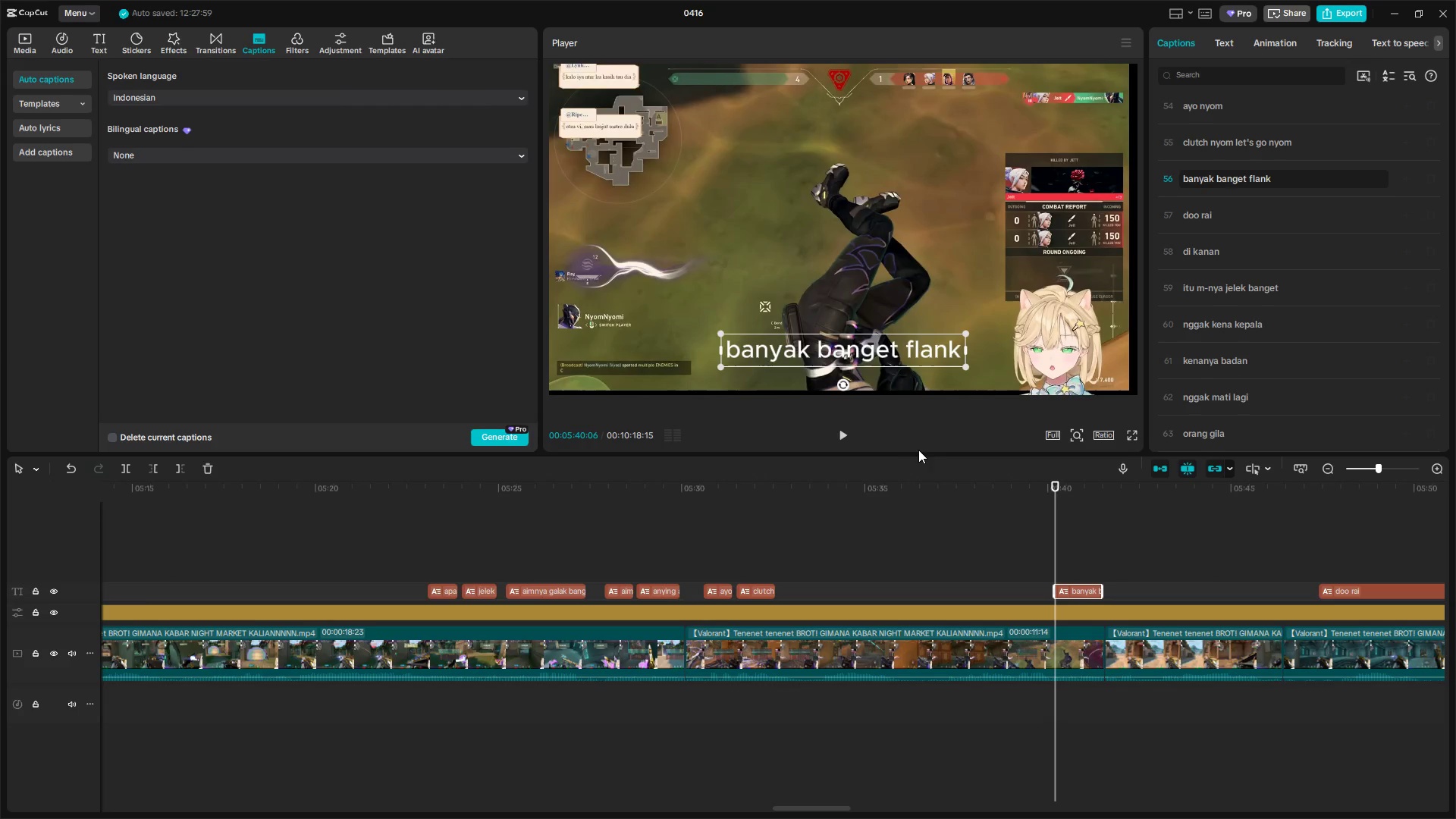 
type(nya)
 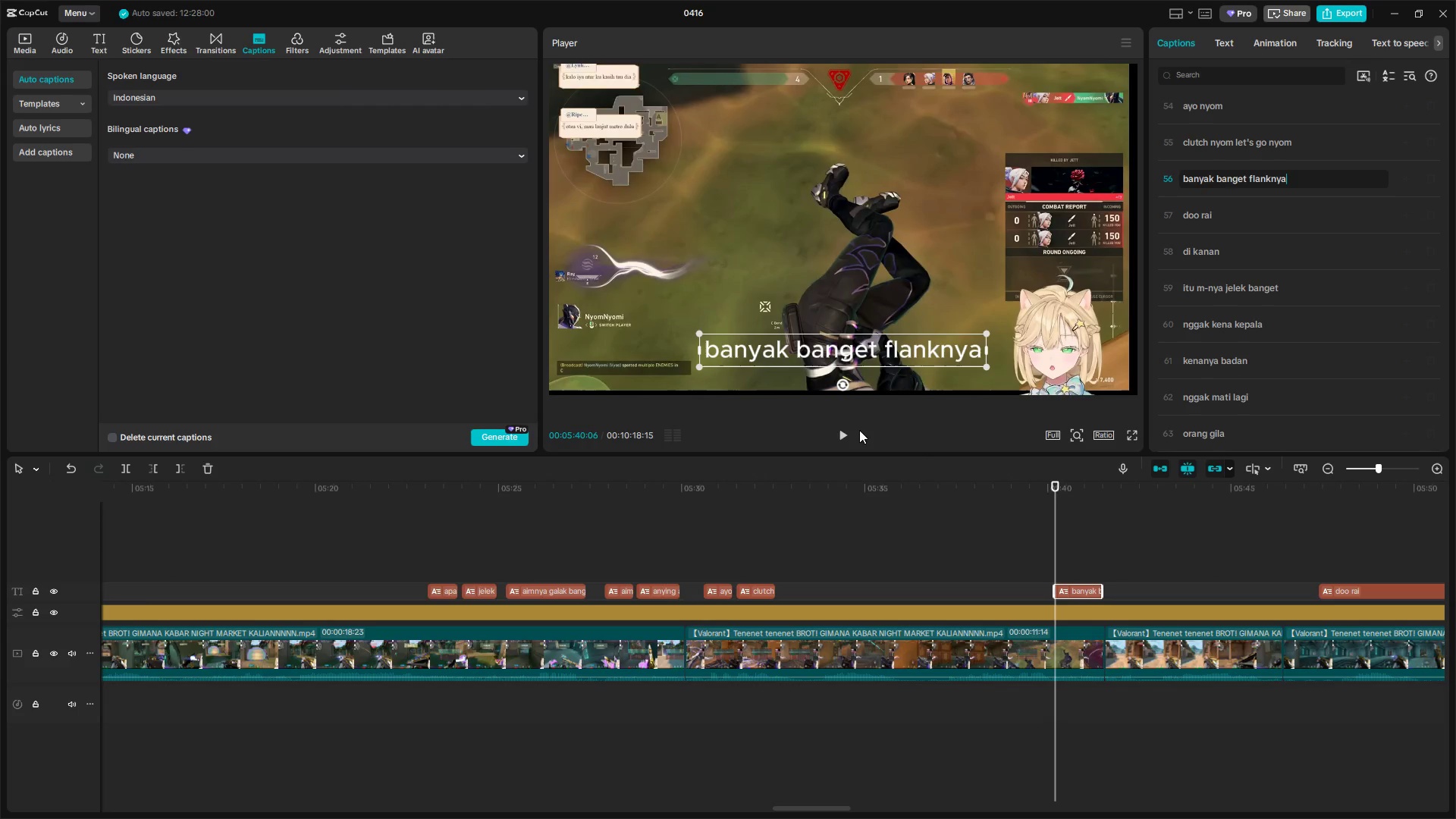 
left_click([846, 437])
 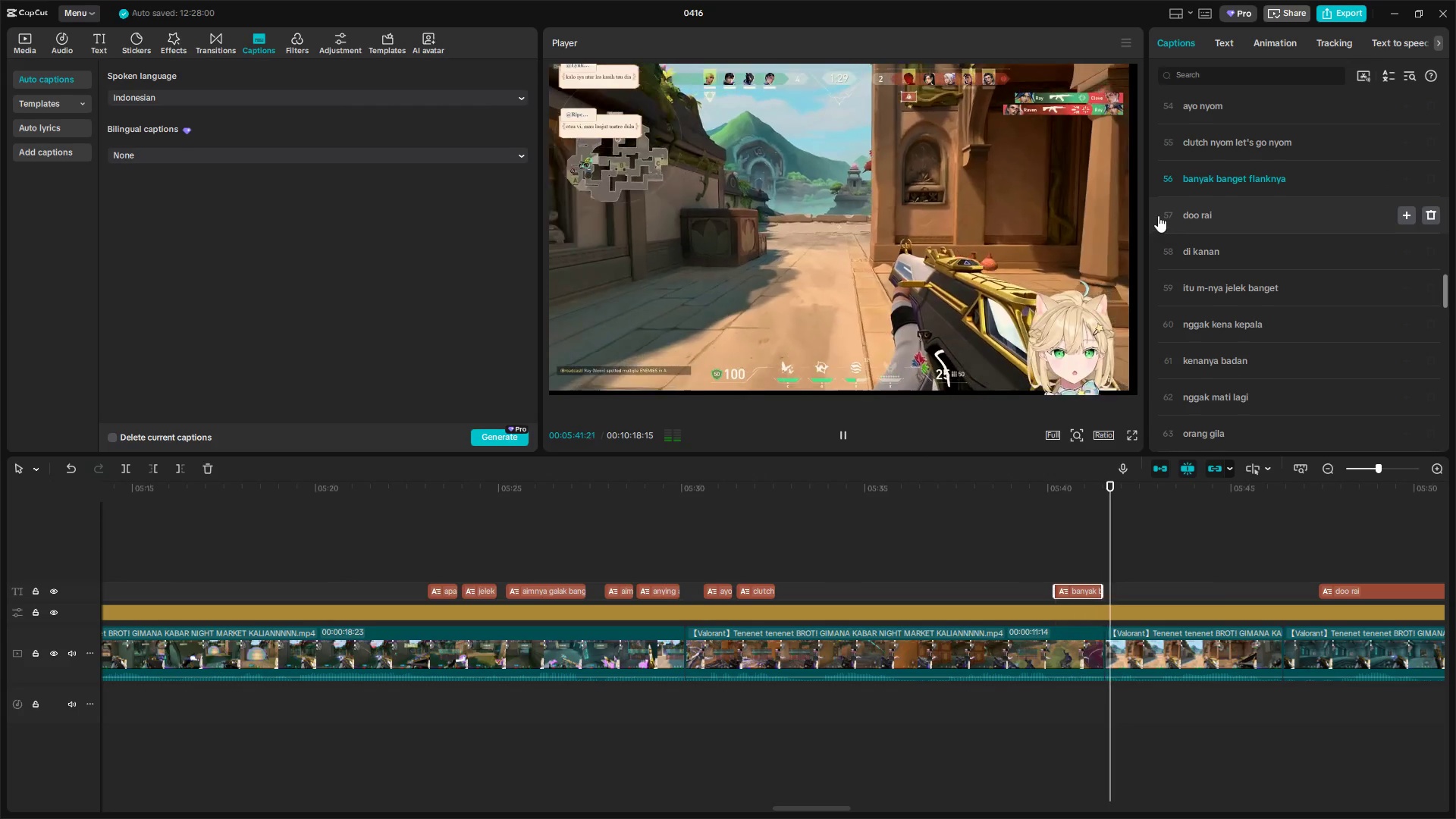 
left_click([1151, 215])
 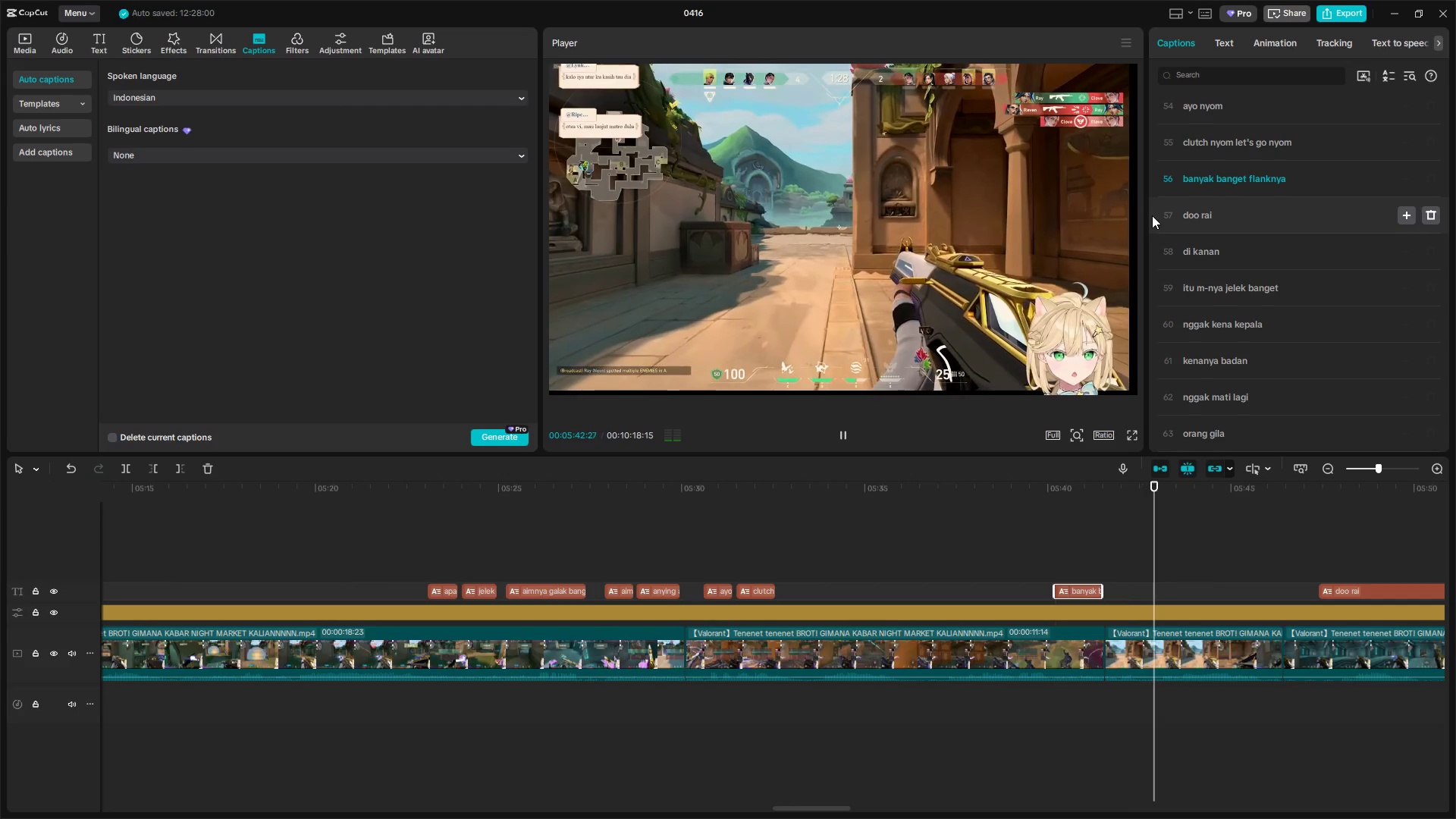 
left_click([1156, 215])
 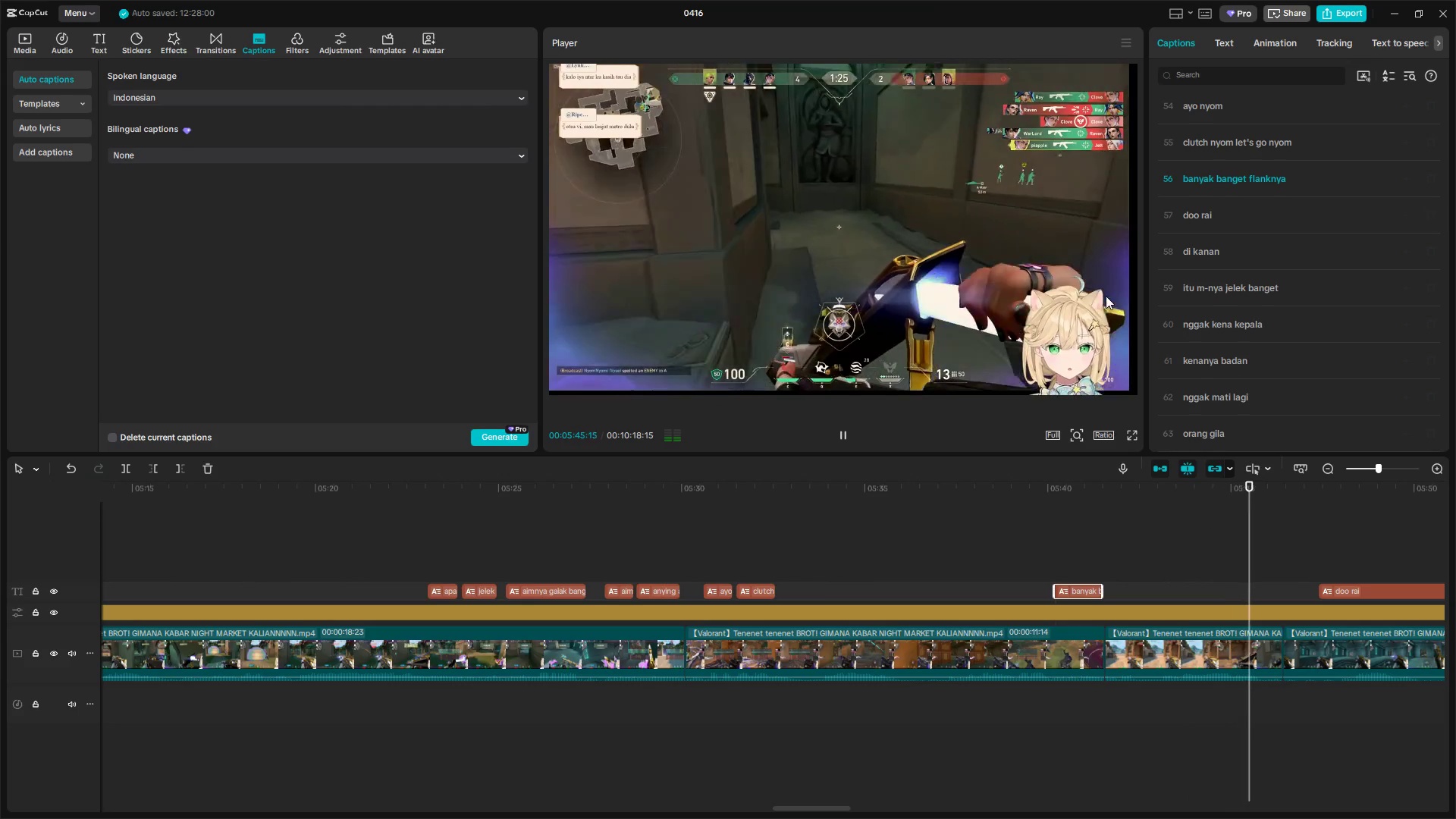 
left_click([1166, 218])
 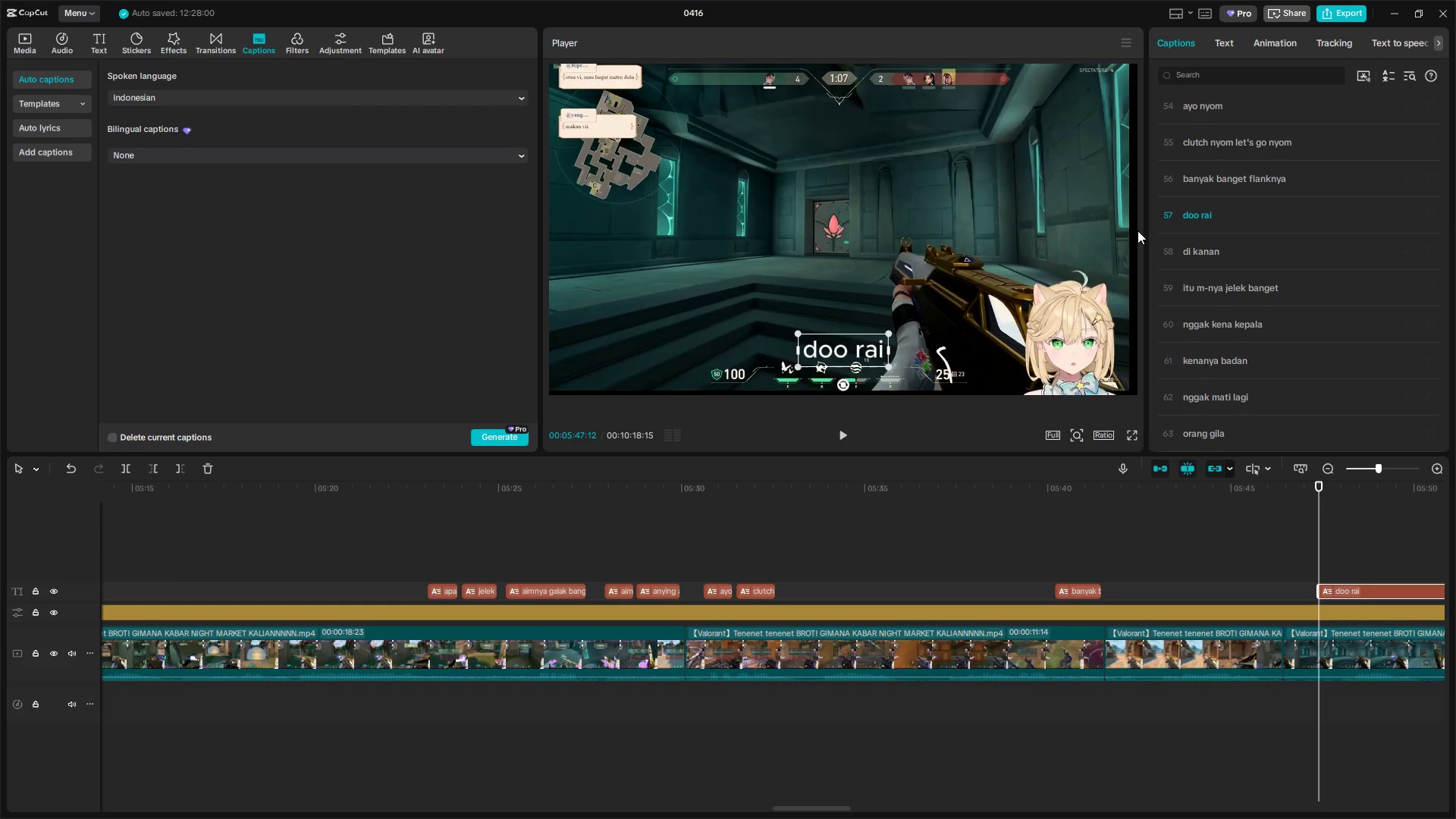 
key(Space)
 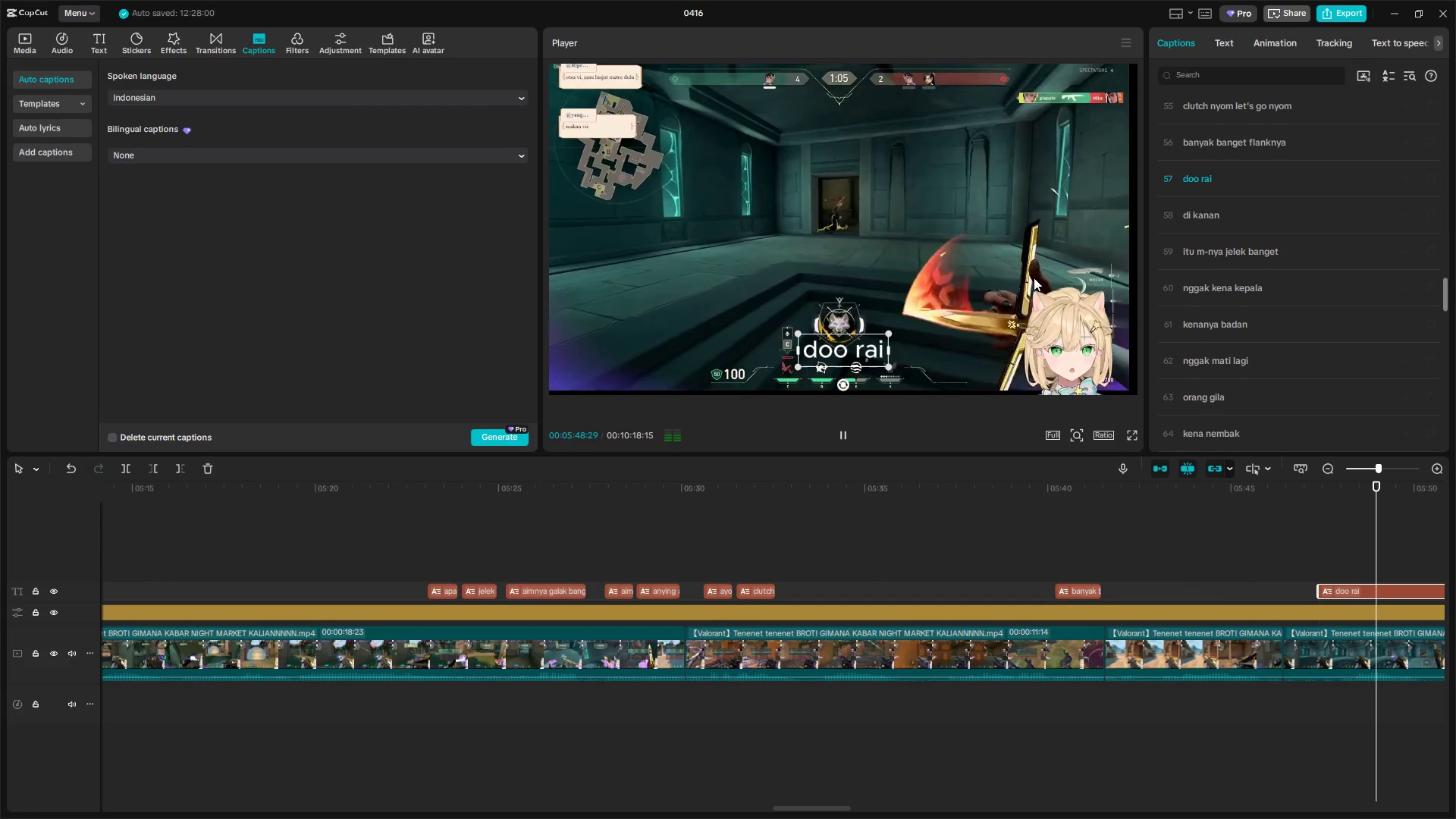 
hold_key(key=AltLeft, duration=1.52)
 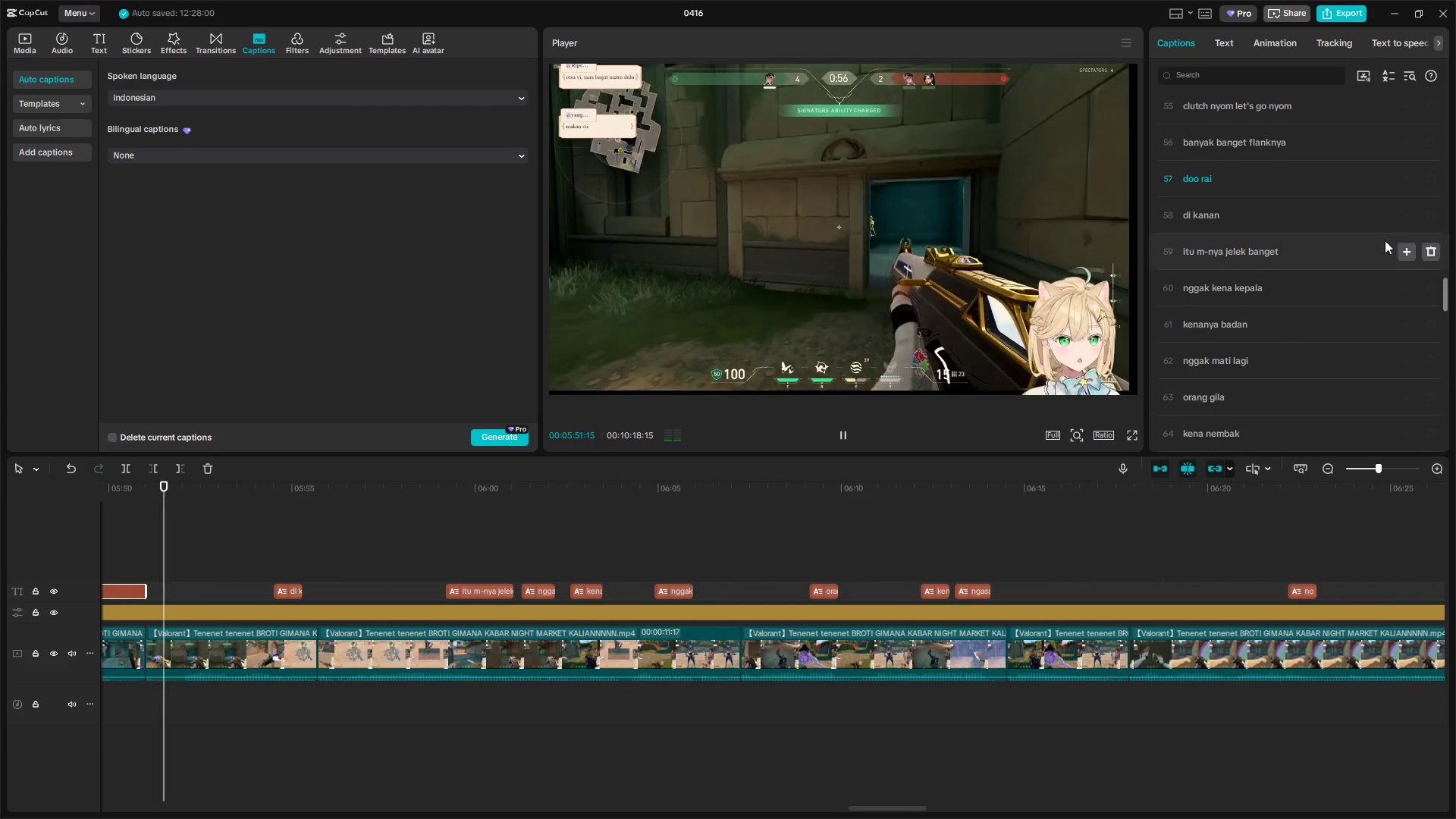 
key(Alt+AltLeft)
 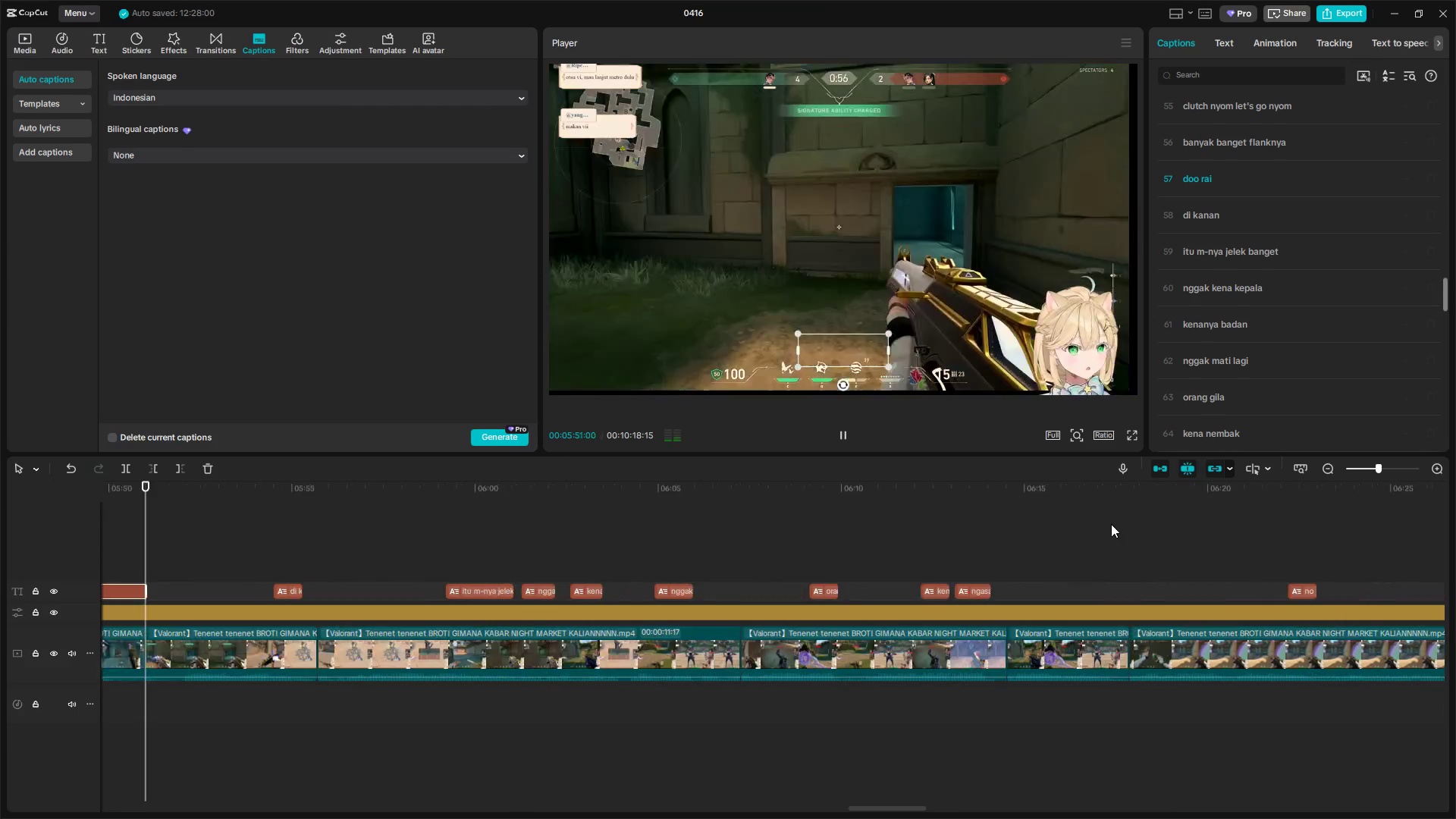 
key(Alt+AltLeft)
 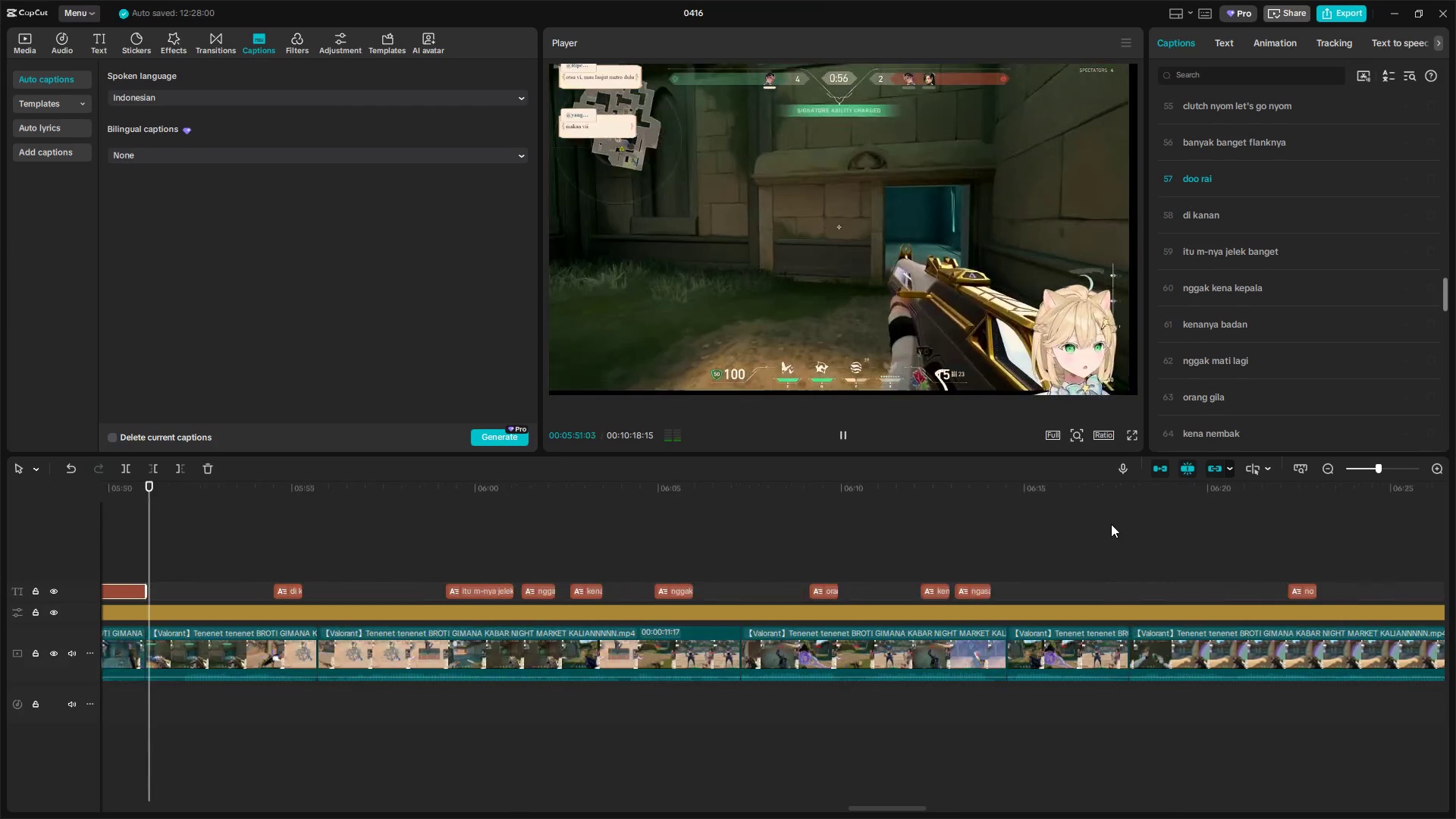 
key(Alt+AltLeft)
 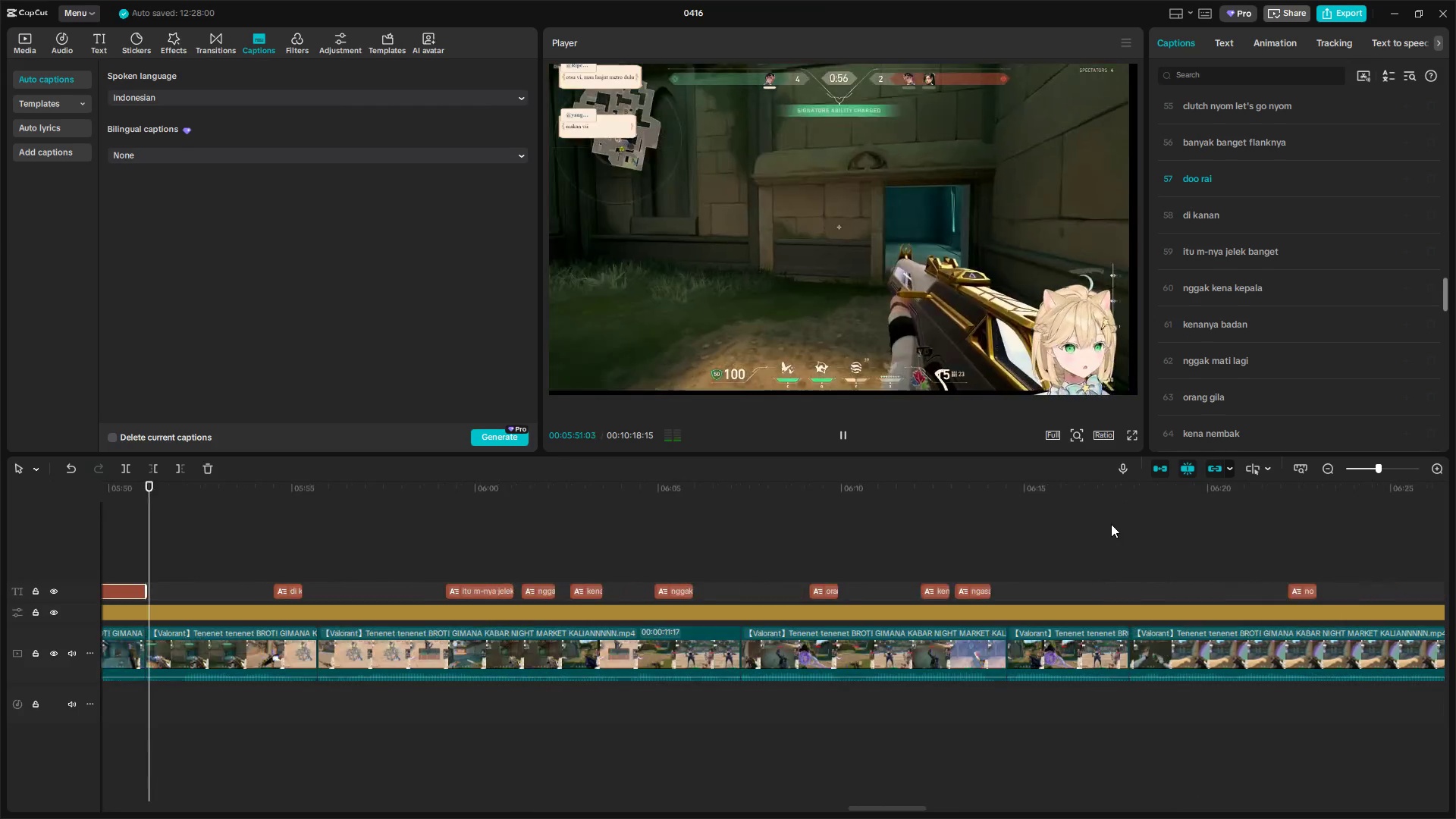 
key(Alt+AltLeft)
 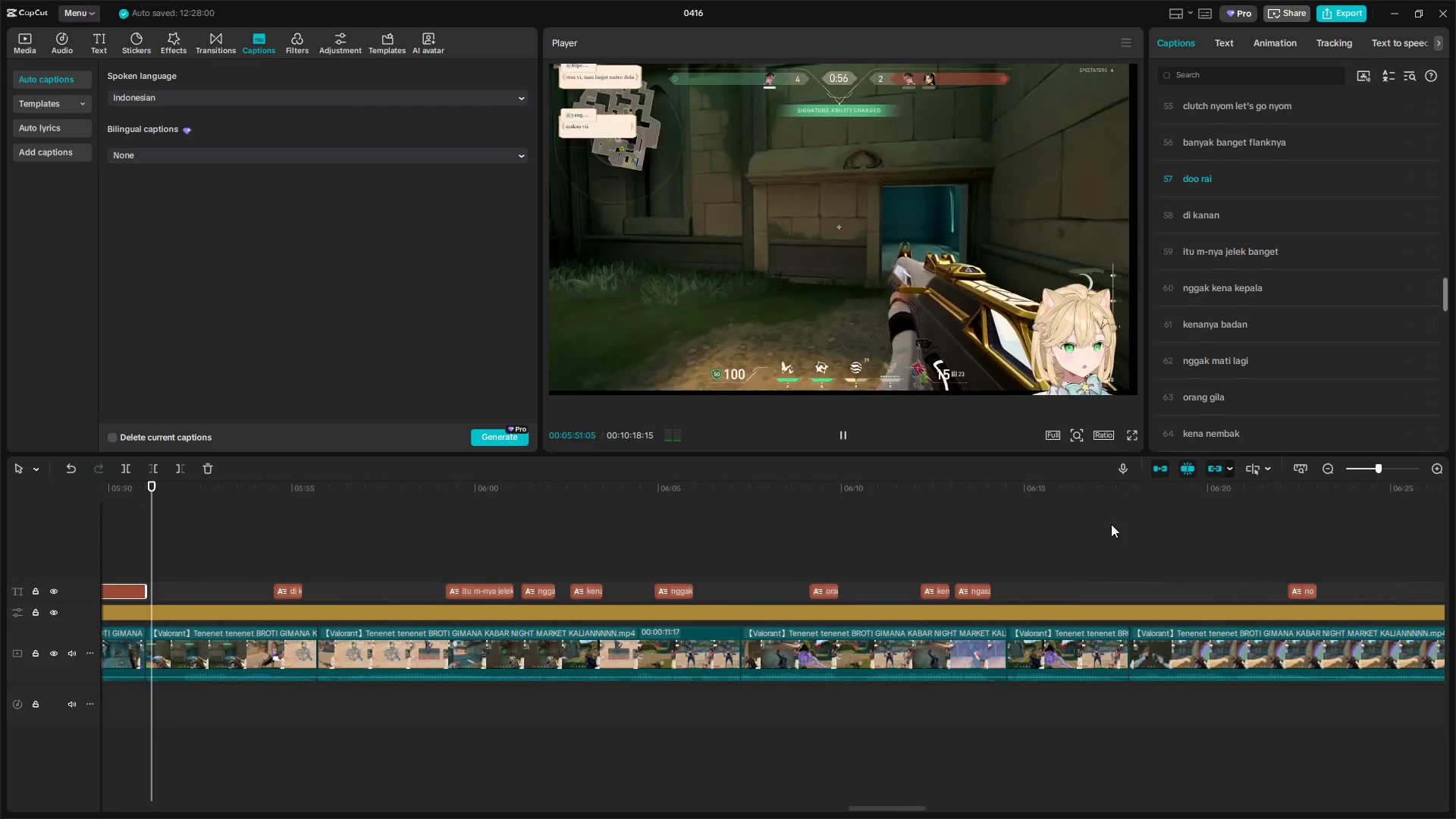 
key(Alt+AltLeft)
 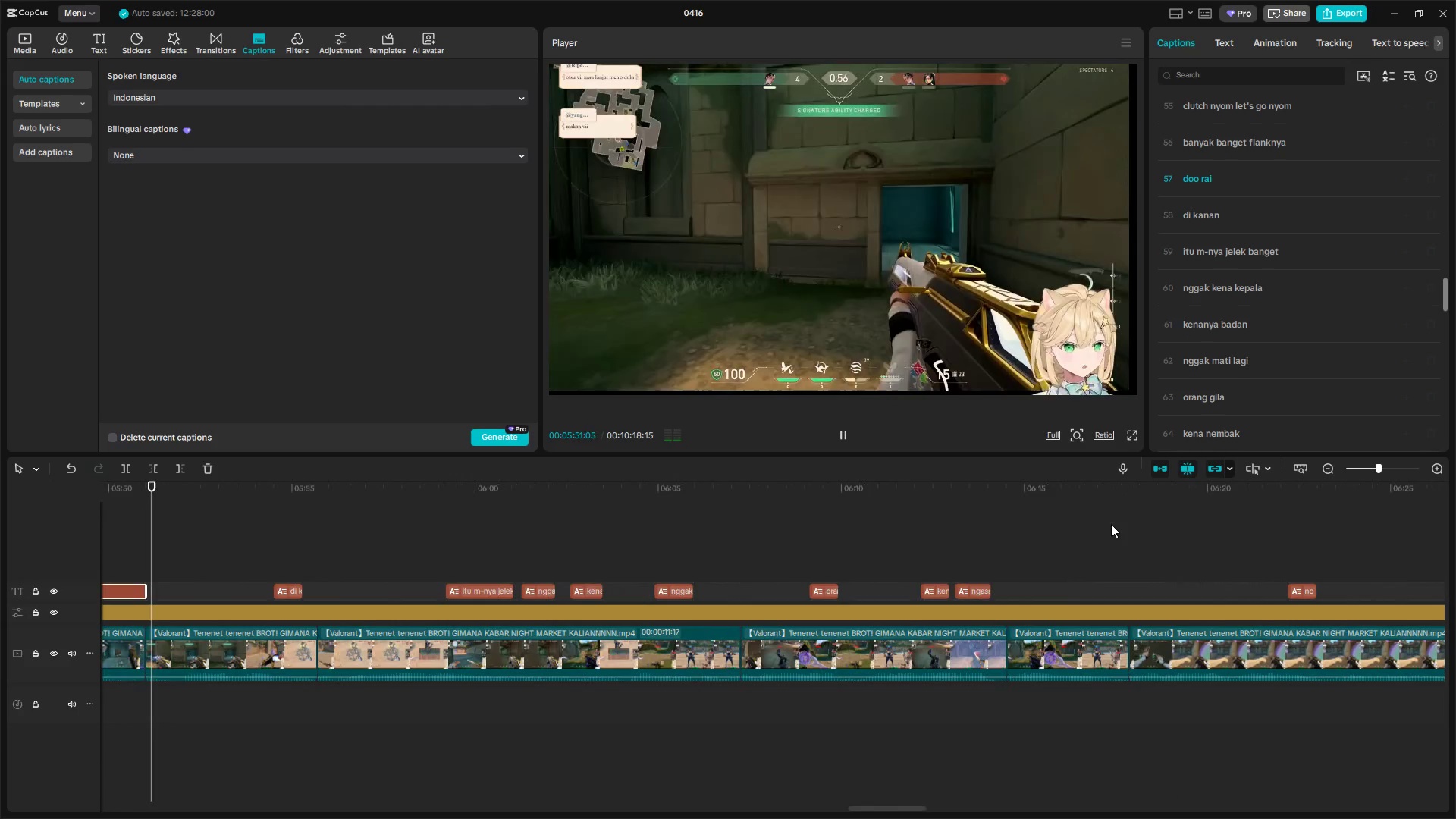 
key(Alt+AltLeft)
 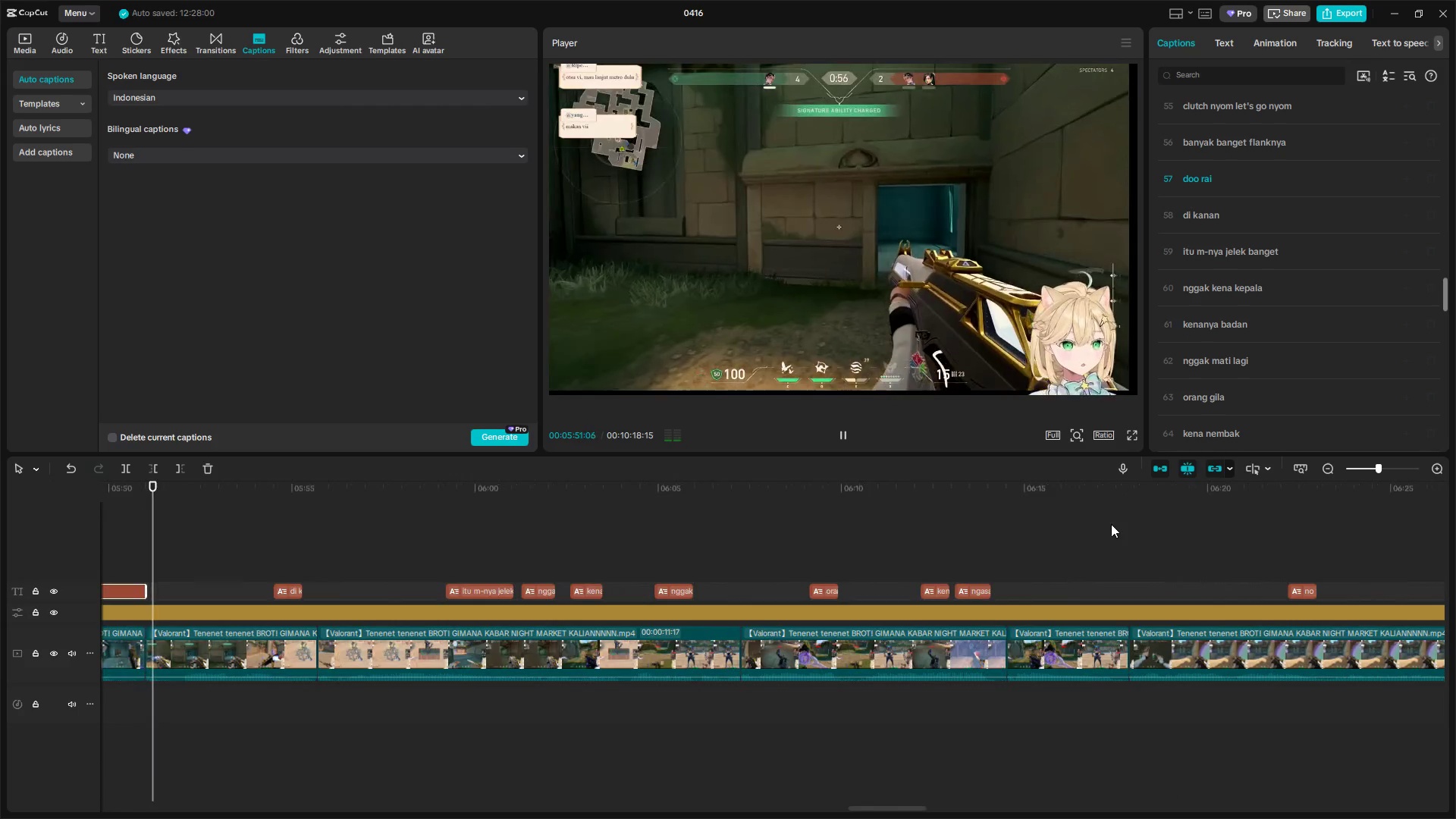 
key(Alt+AltLeft)
 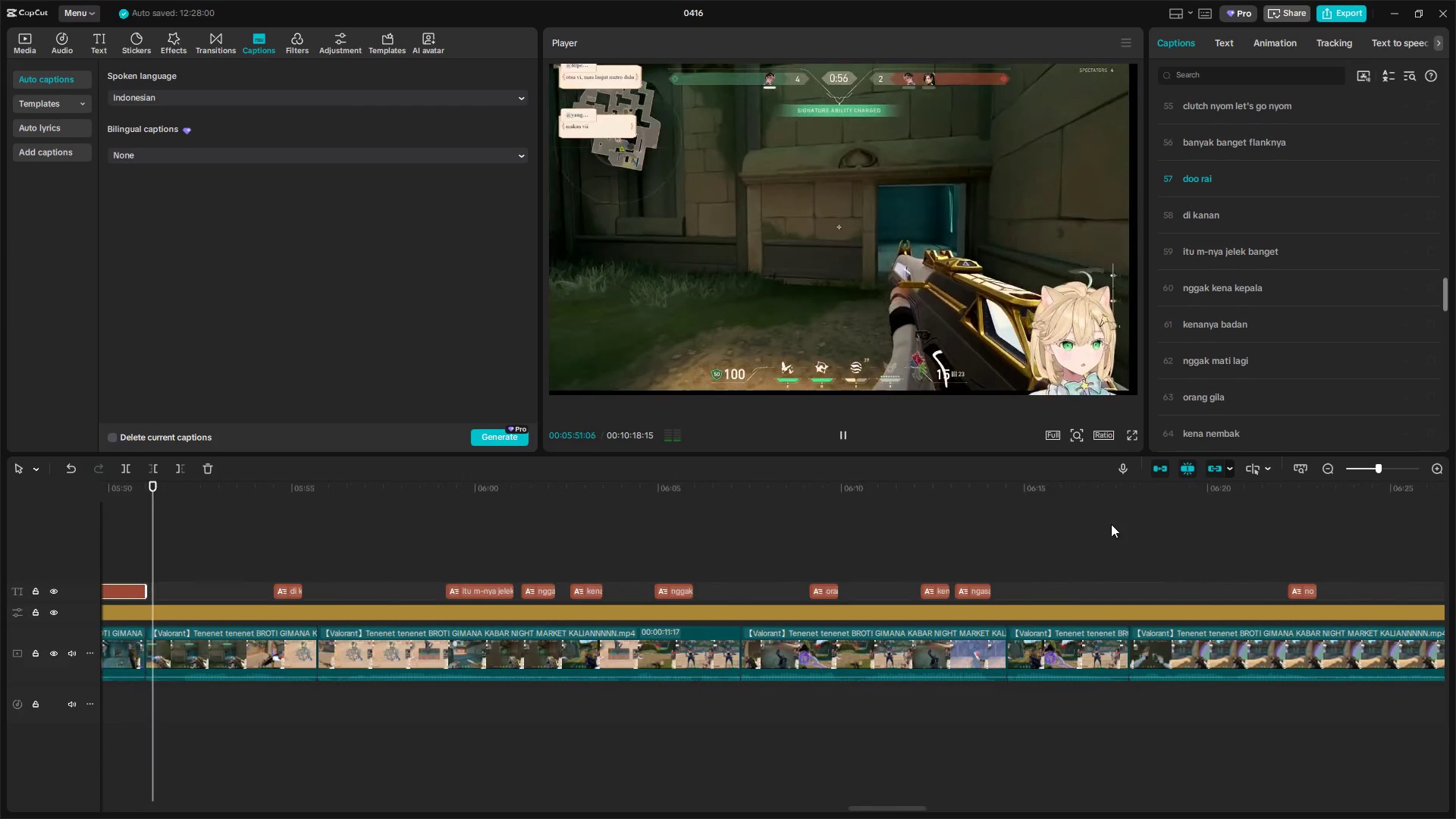 
scroll: coordinate [1114, 524], scroll_direction: down, amount: 7.0
 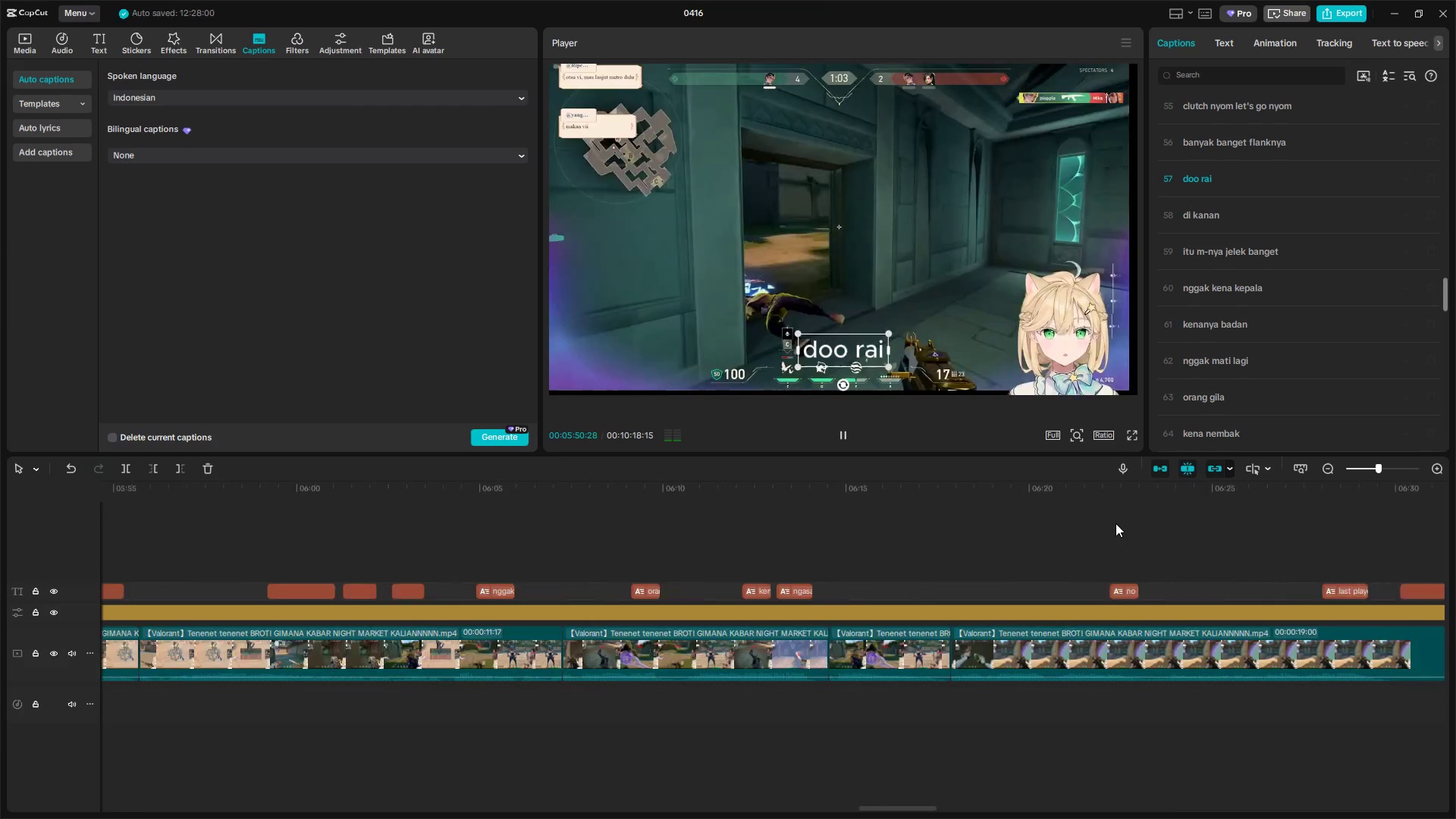 
left_click([1432, 177])
 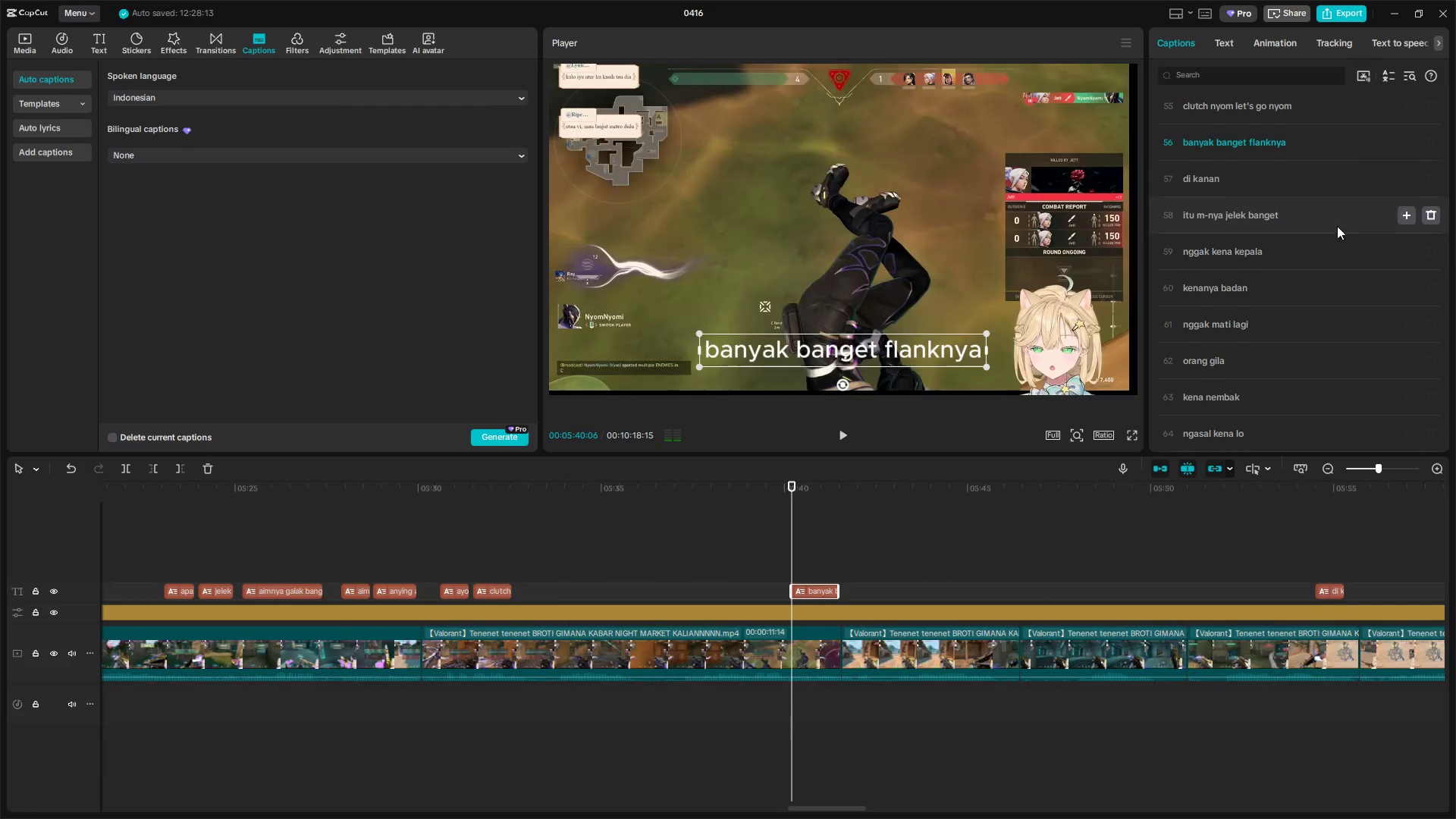 
key(Space)
 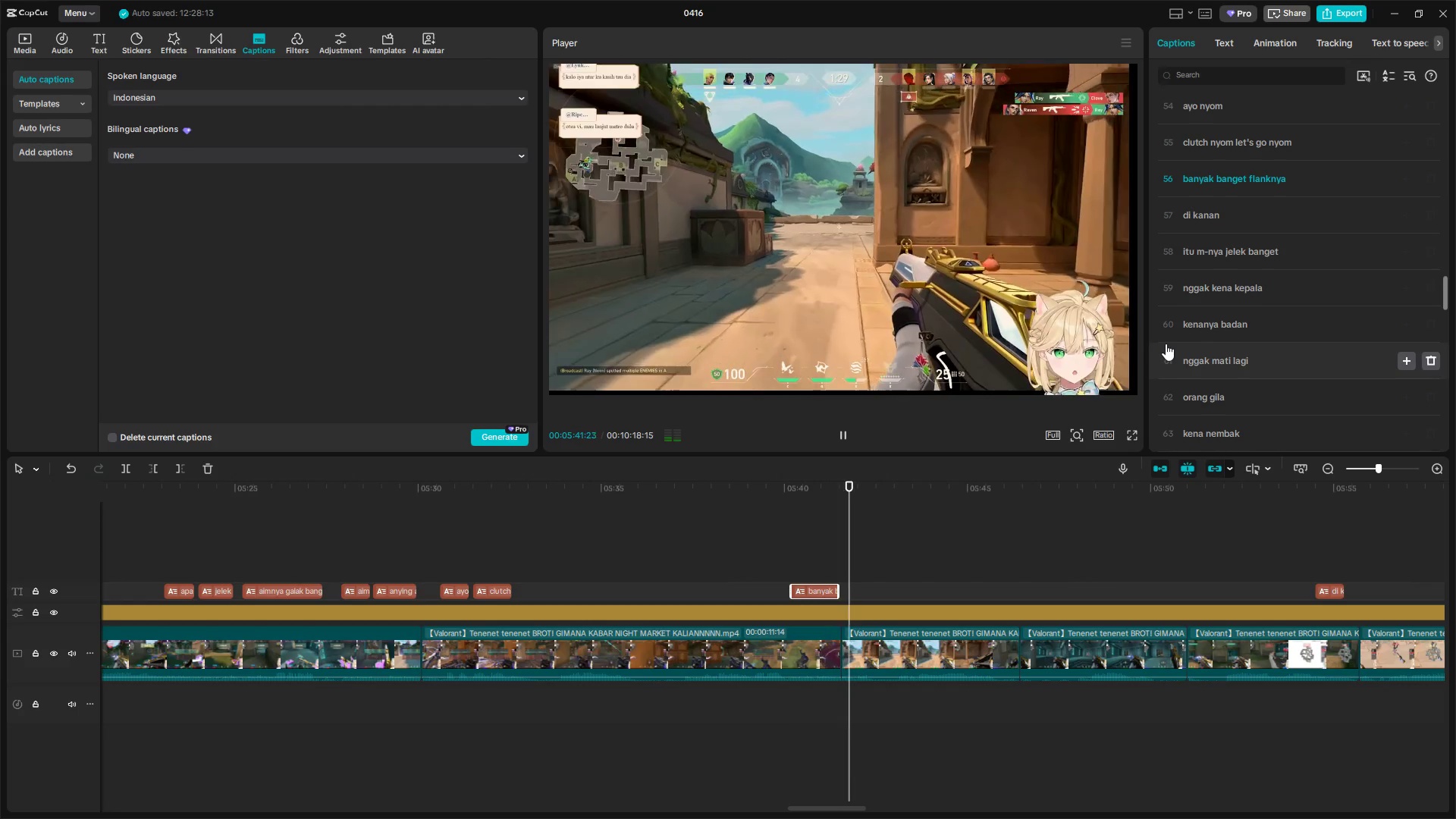 
left_click([1159, 212])
 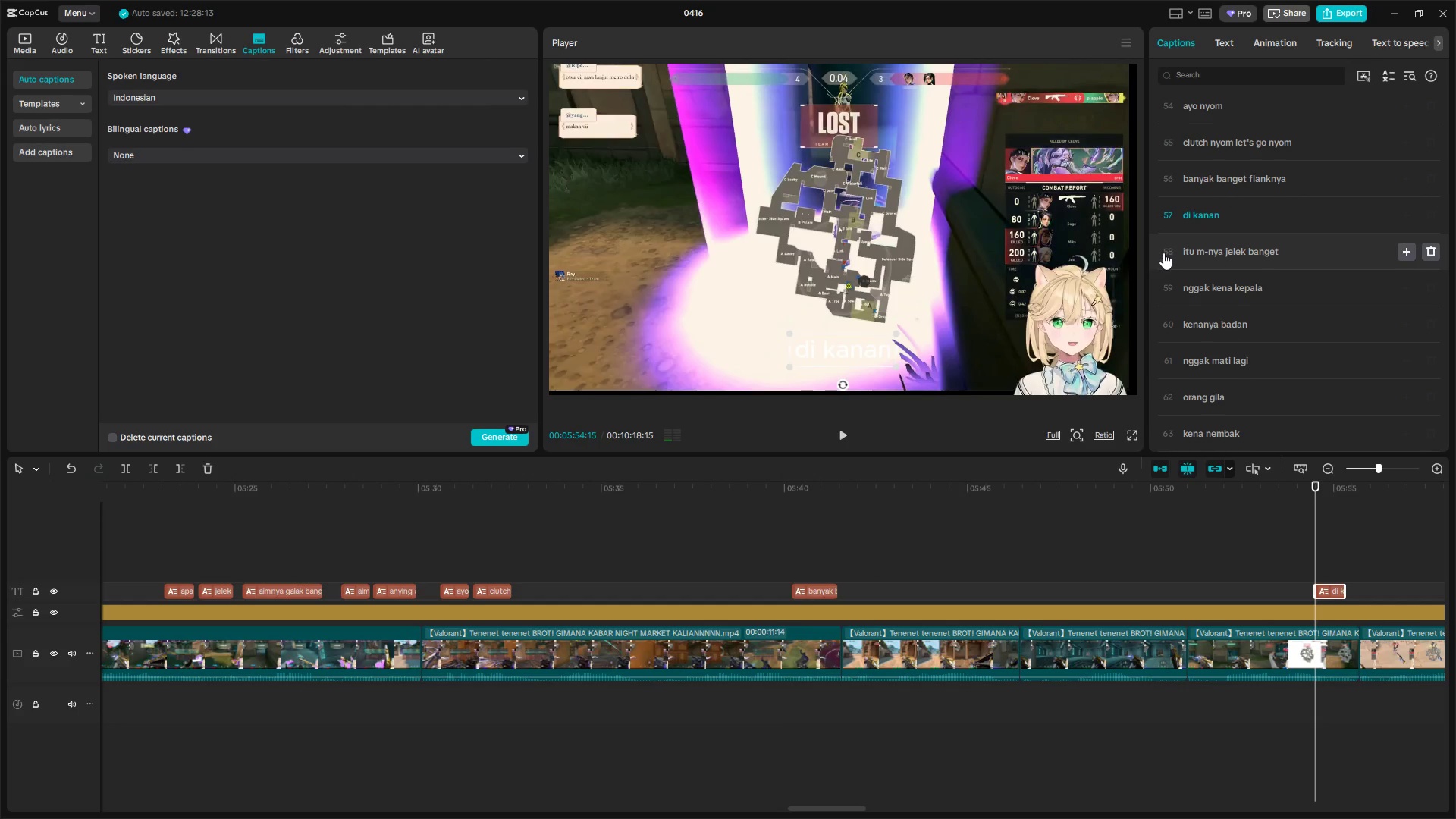 
left_click([1160, 256])
 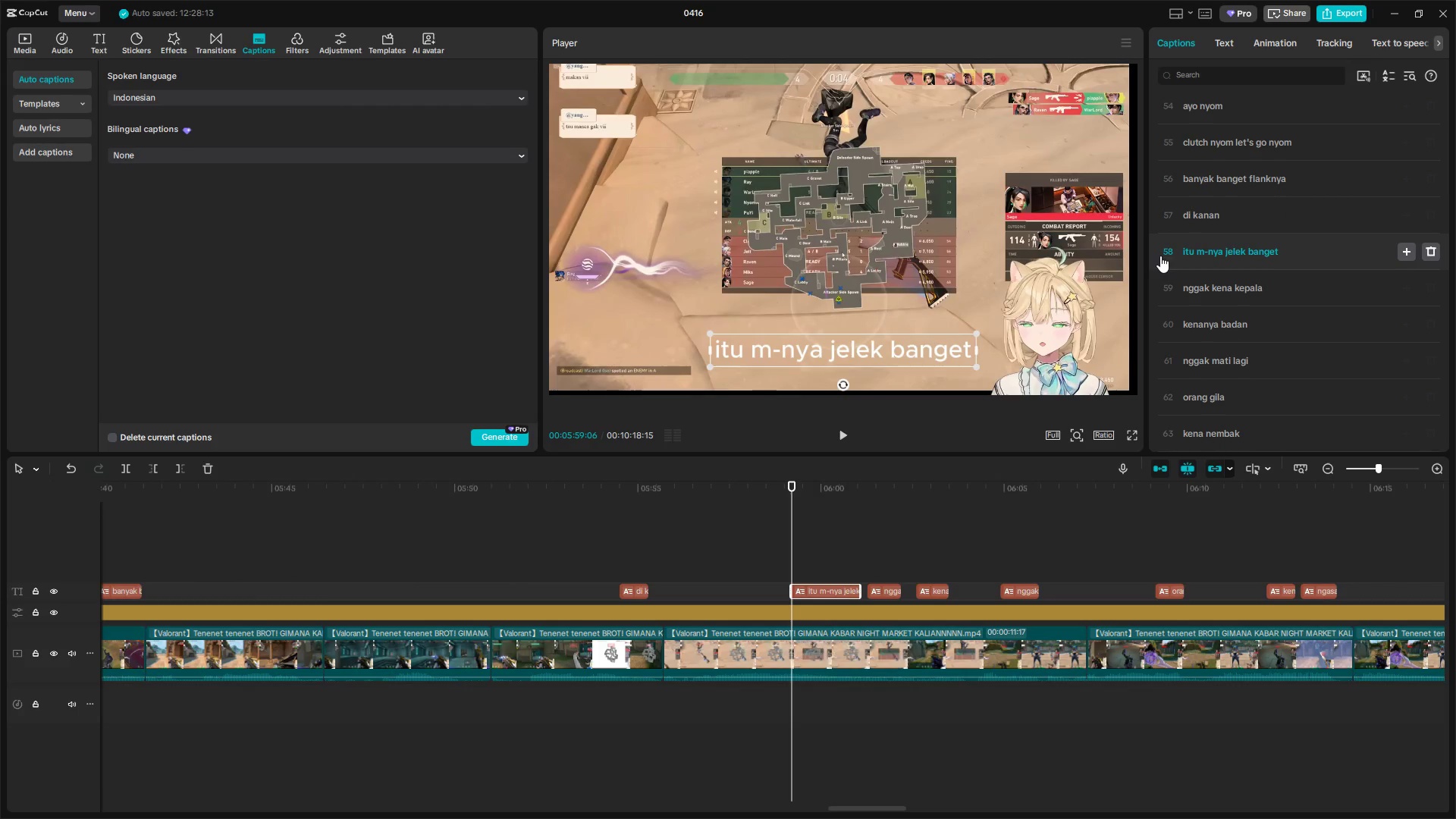 
key(Space)
 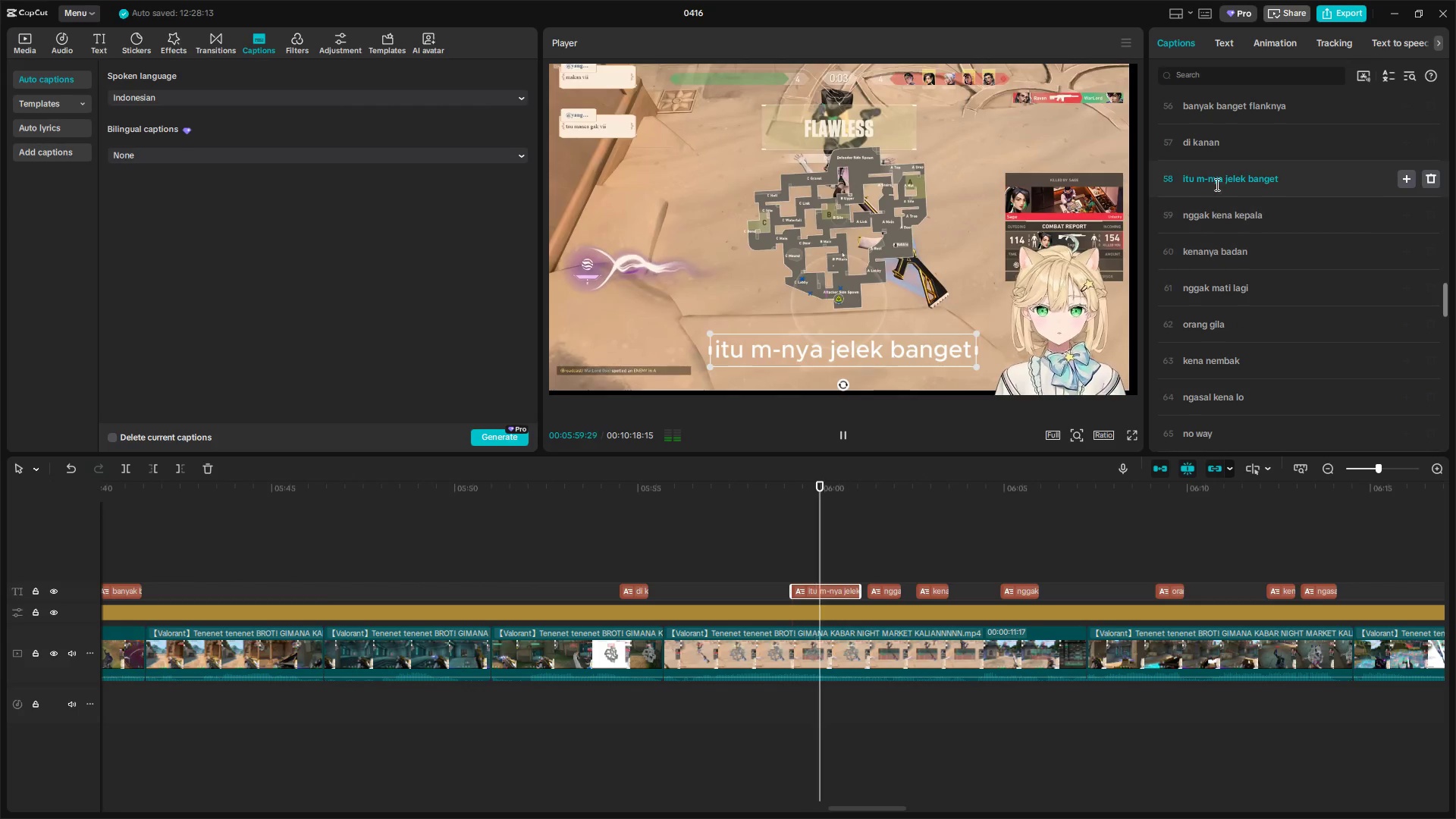 
type( aim)
 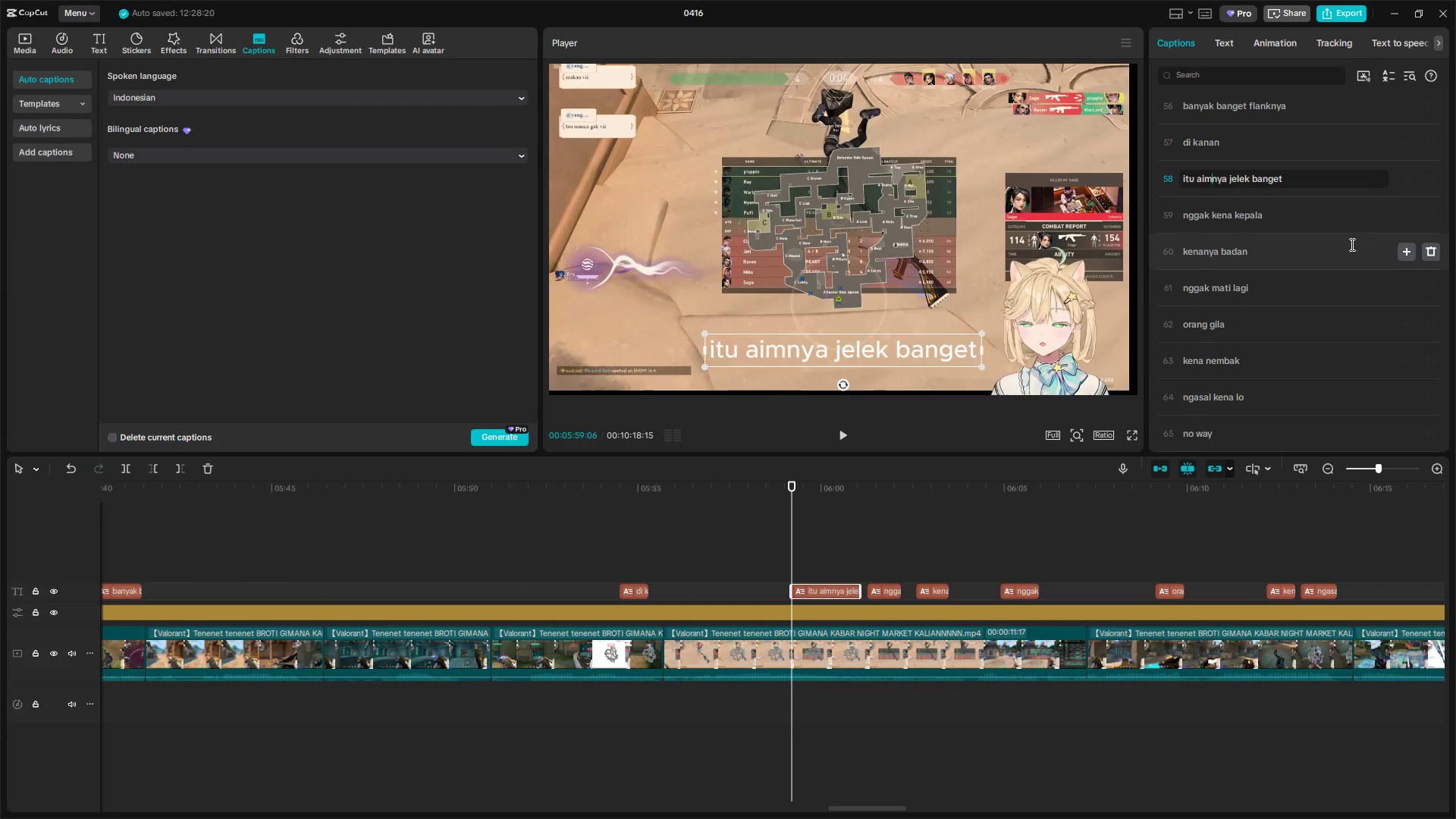 
left_click_drag(start_coordinate=[1207, 181], to_coordinate=[1198, 180])
 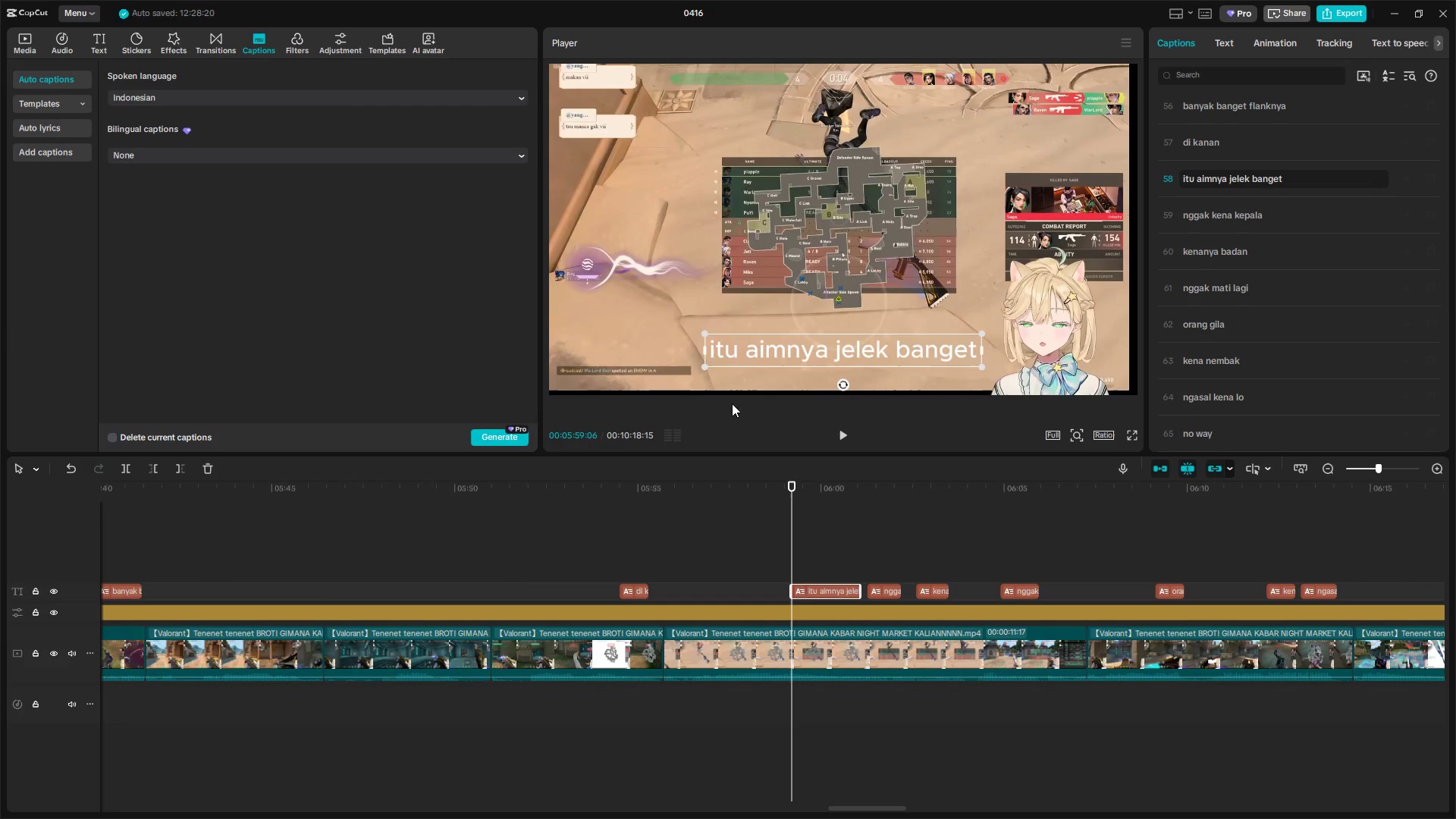 
left_click([845, 431])
 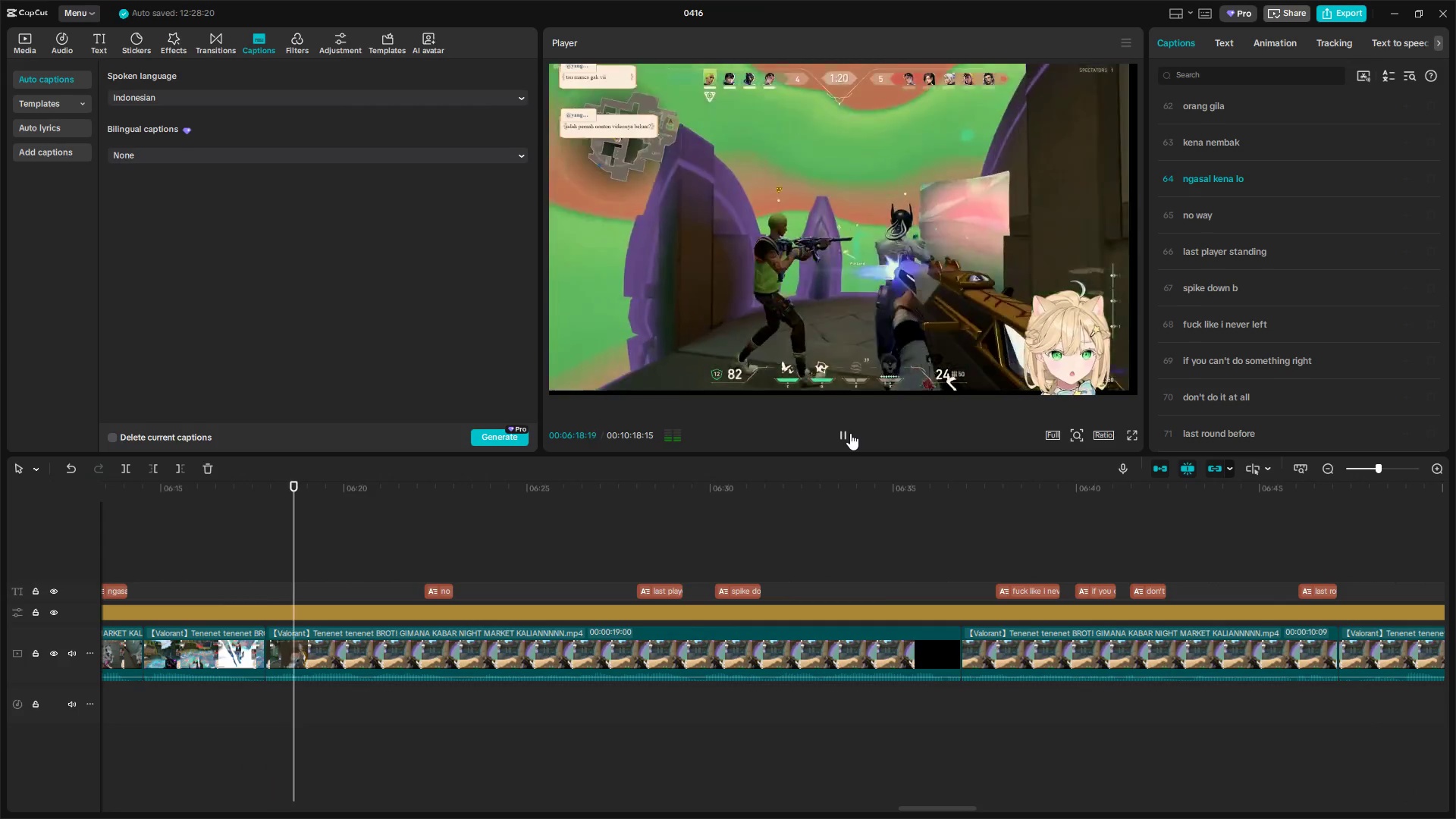 
wait(24.64)
 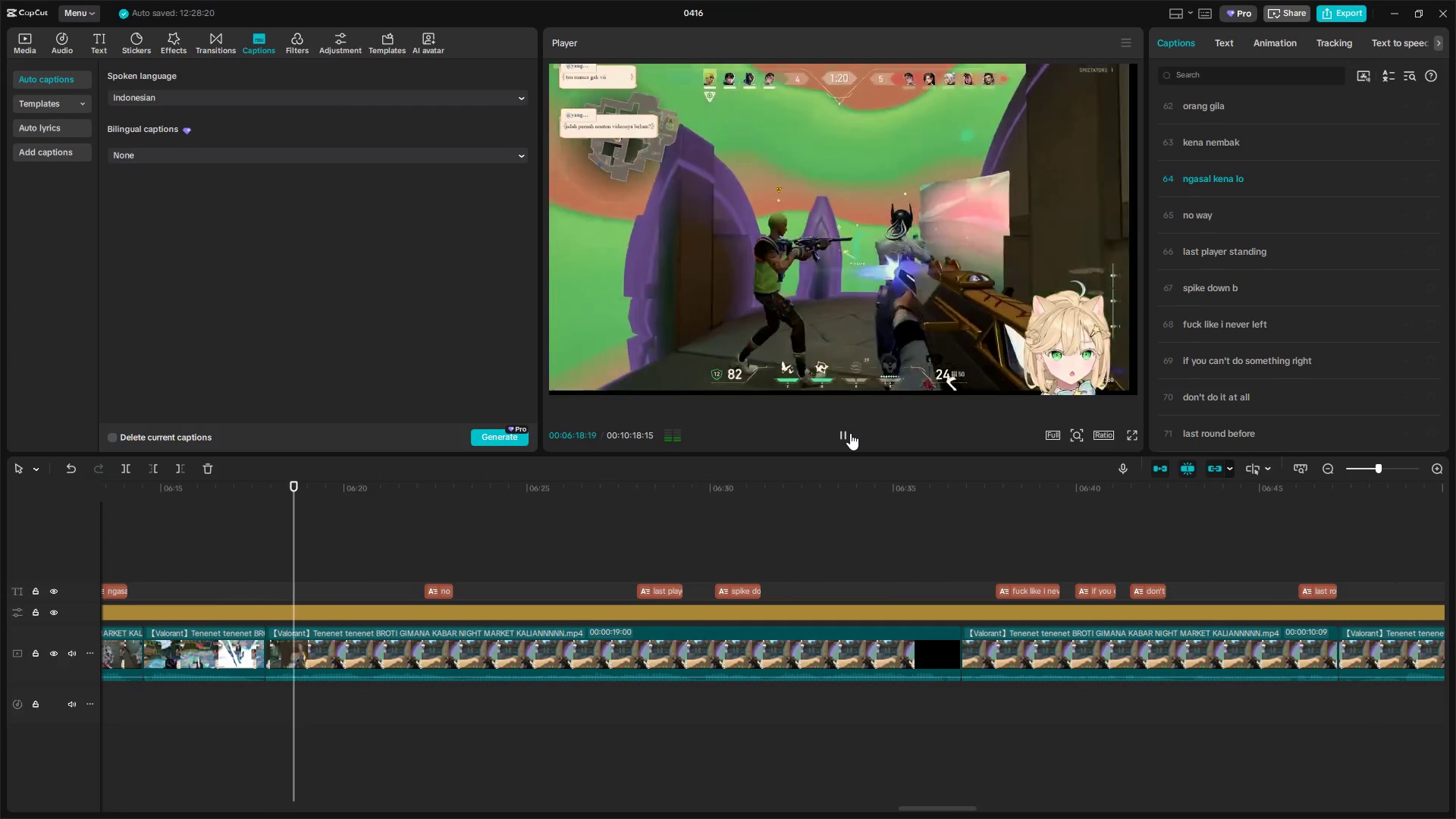 
left_click([1439, 177])
 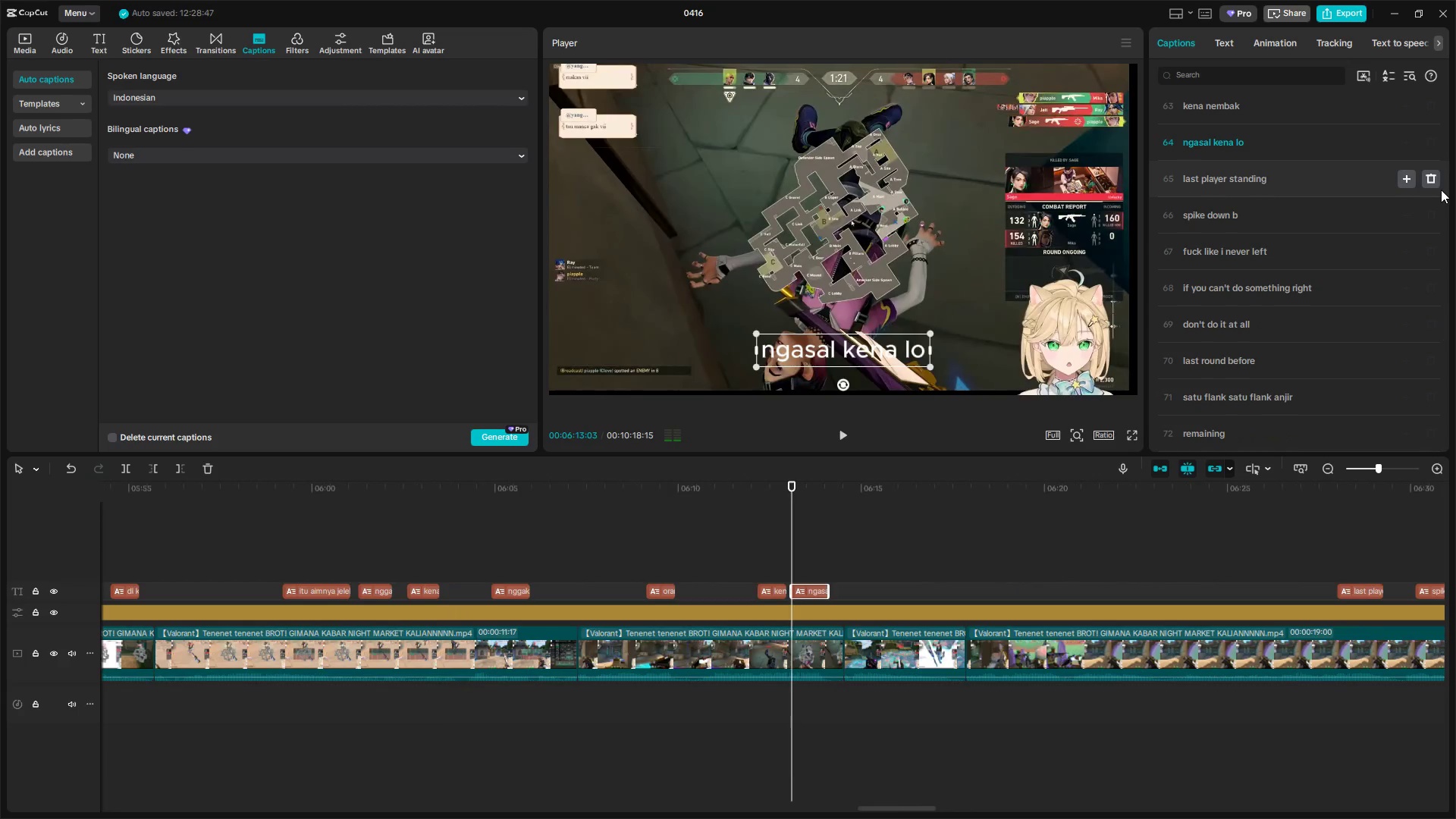 
key(Space)
 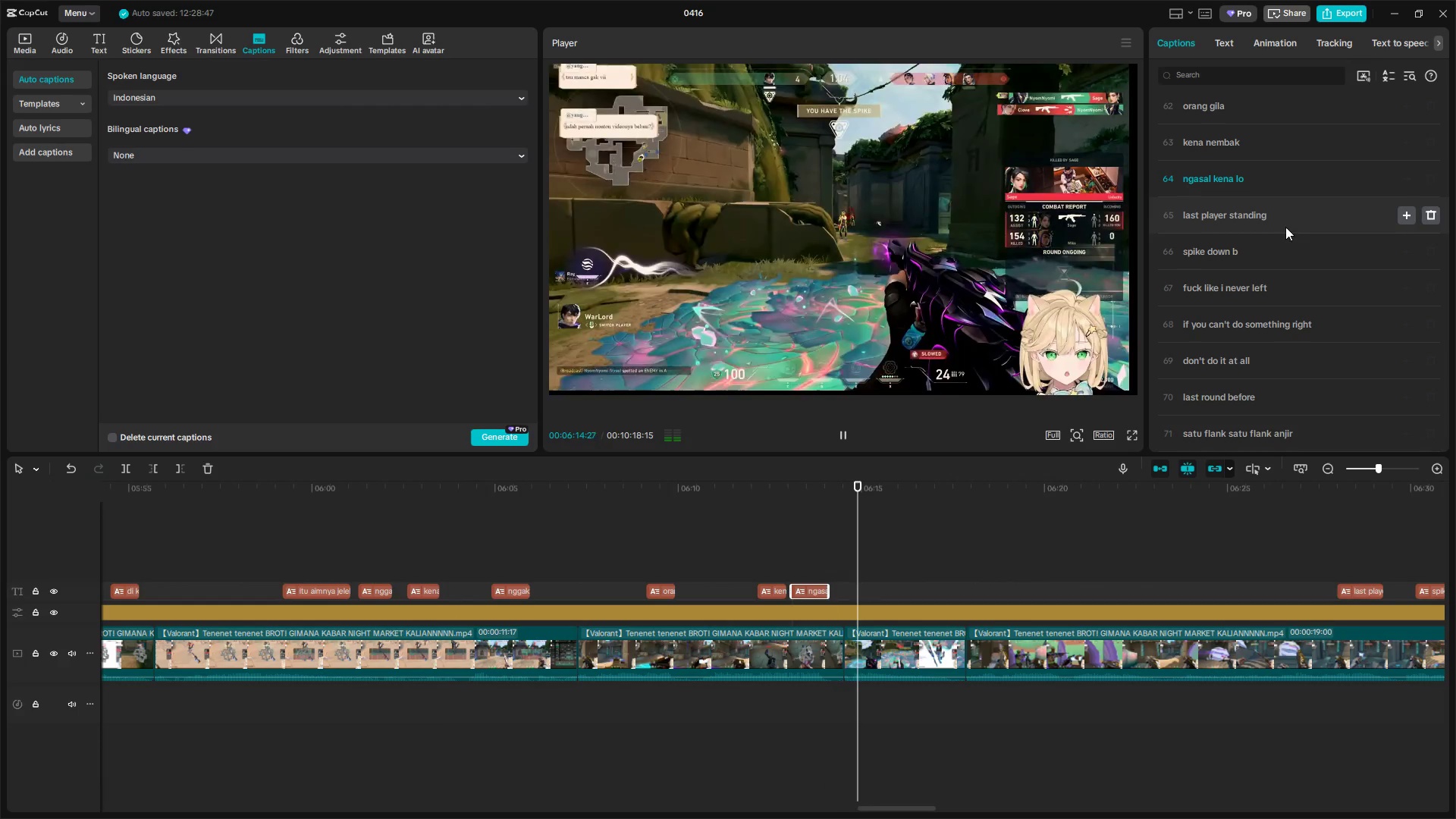 
left_click([1426, 210])
 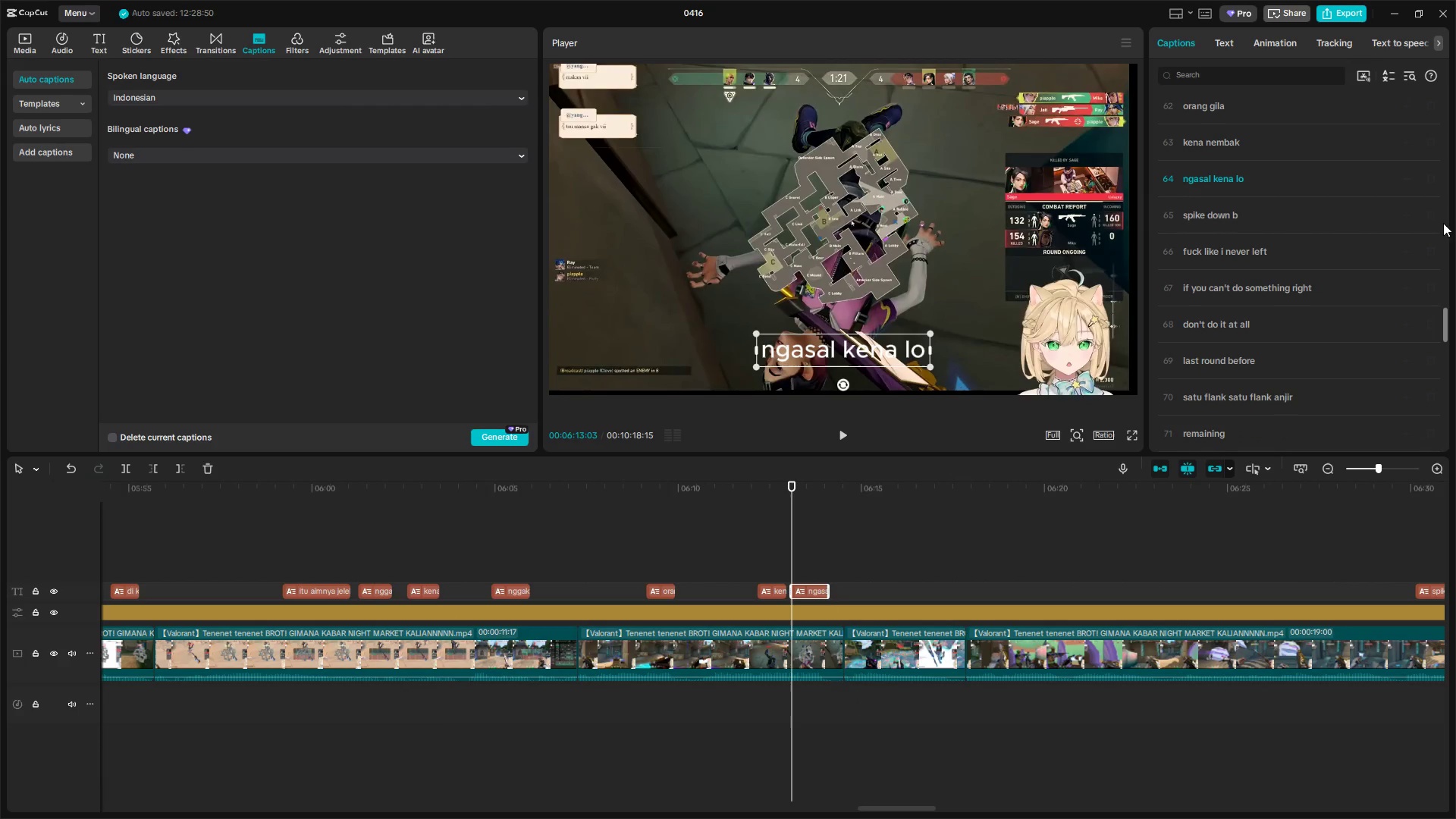 
left_click([1432, 214])
 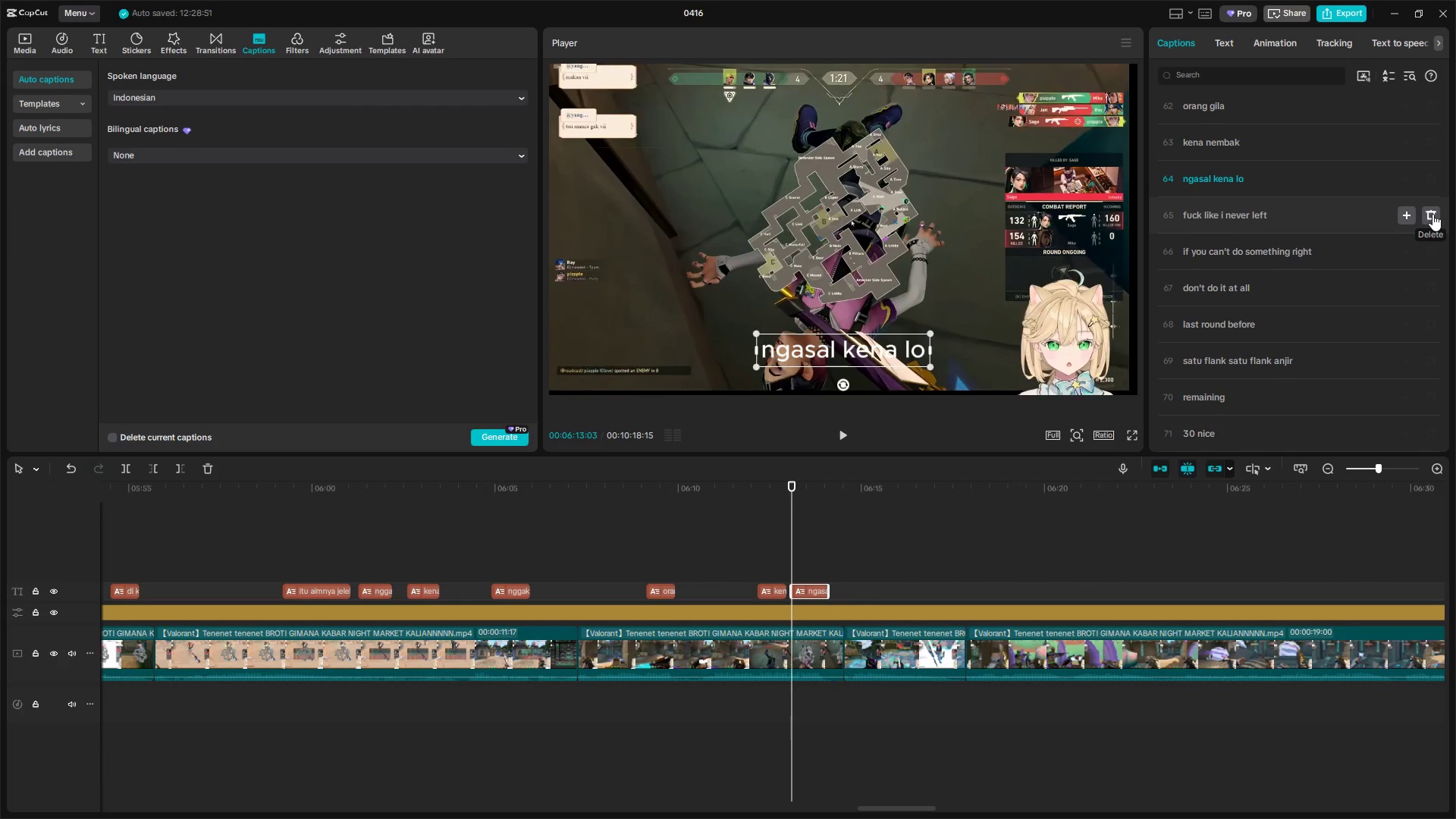 
left_click([1432, 214])
 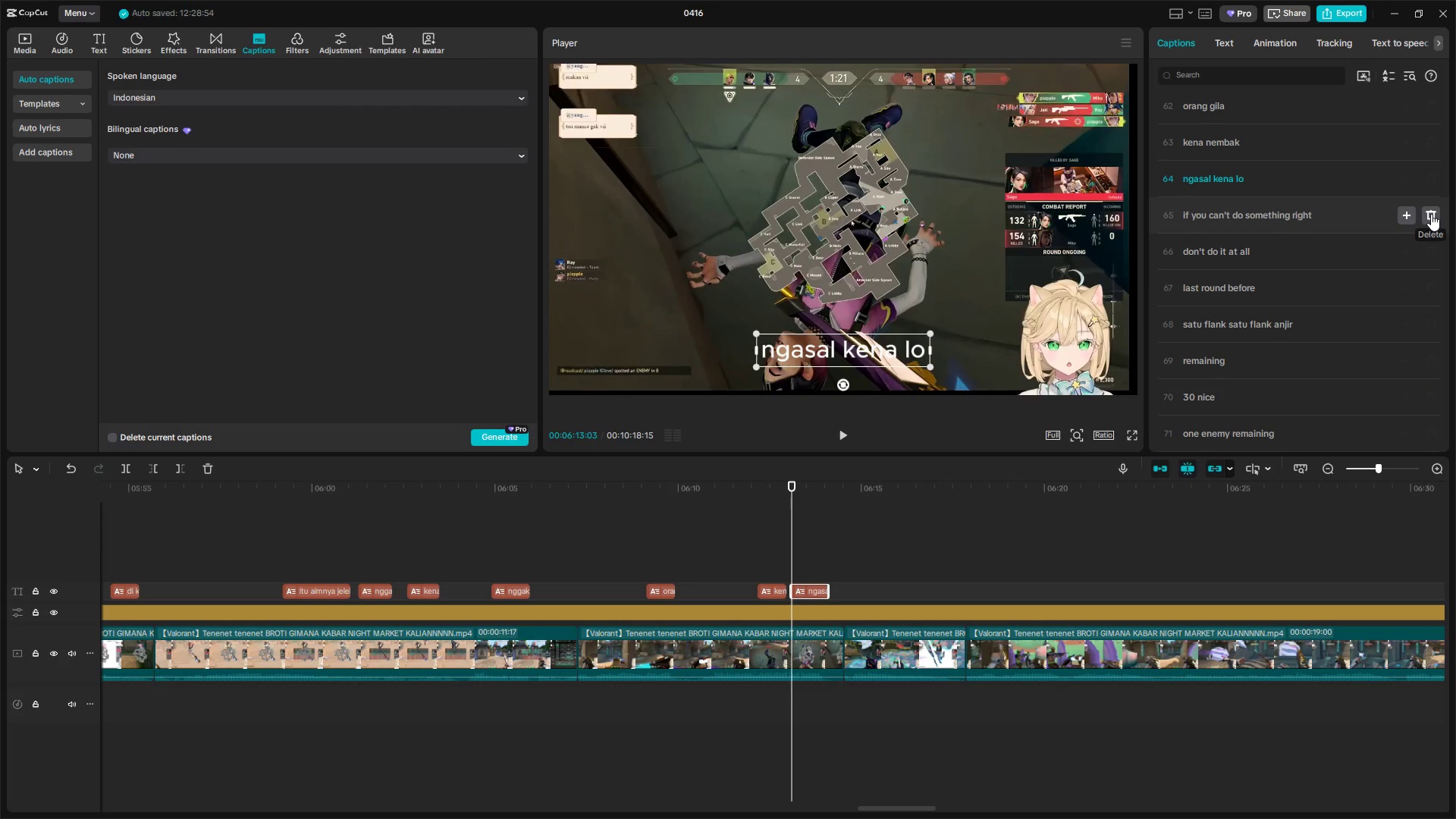 
left_click([1431, 214])
 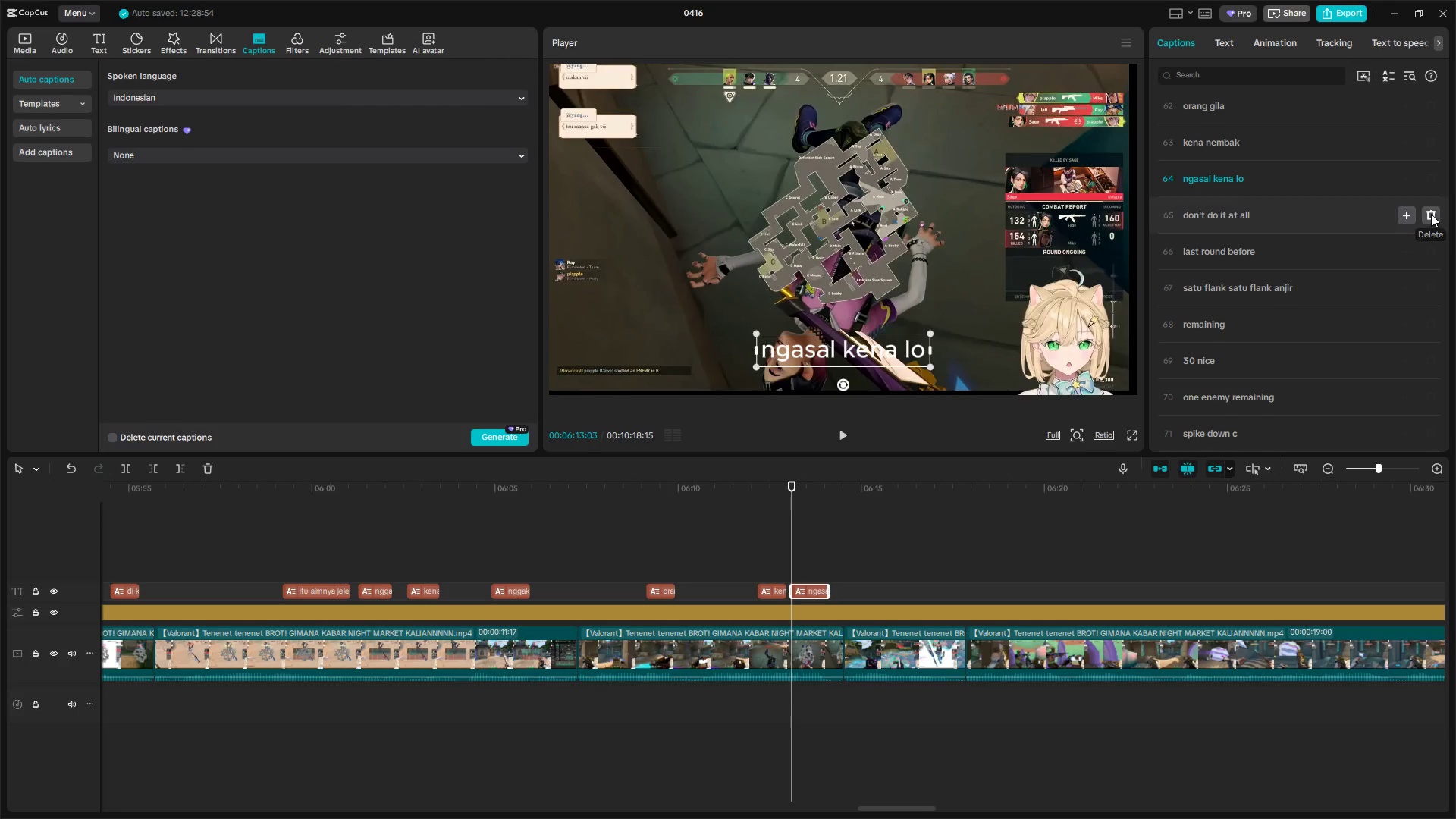 
left_click([1431, 214])
 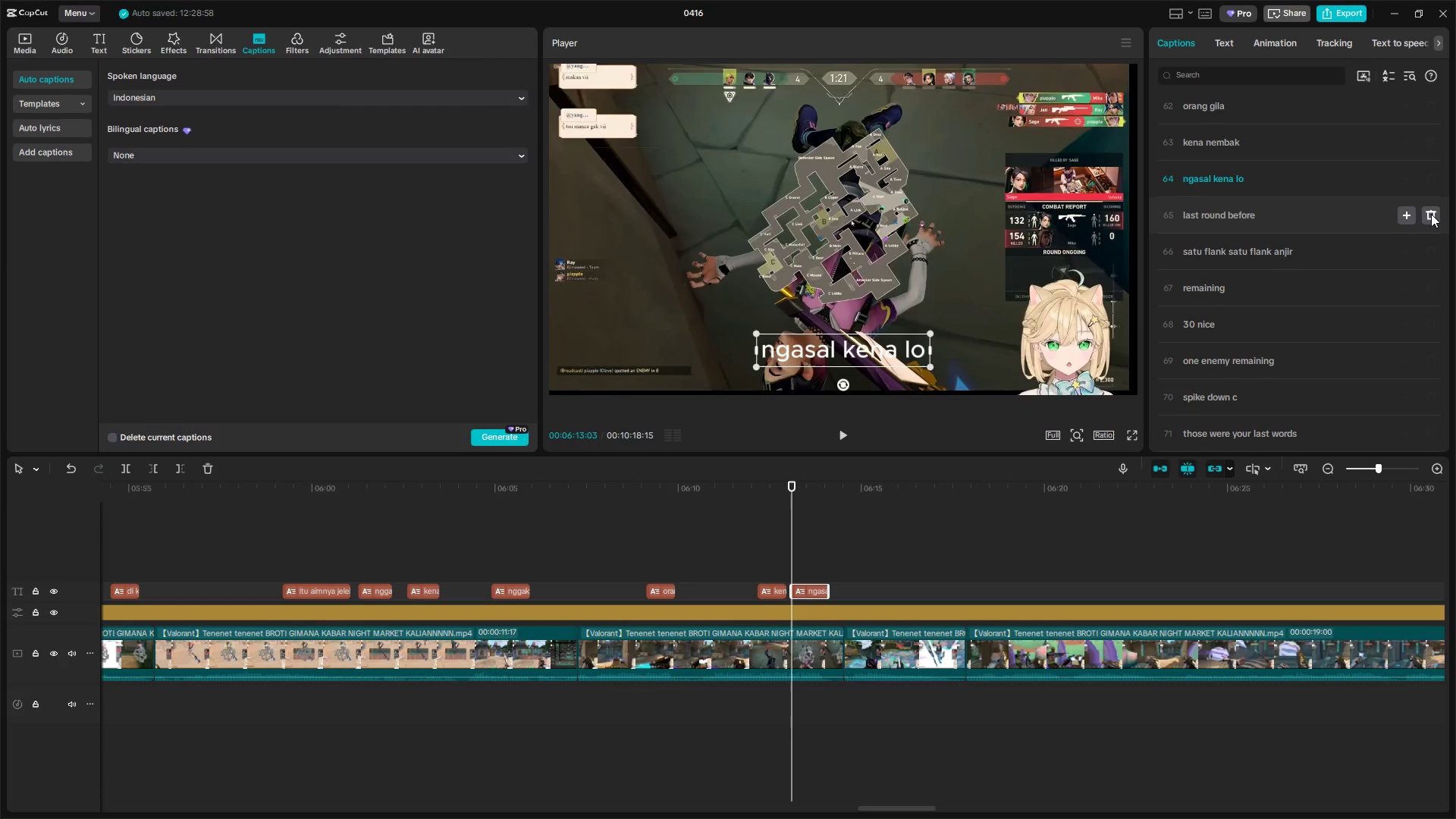 
left_click([1431, 214])
 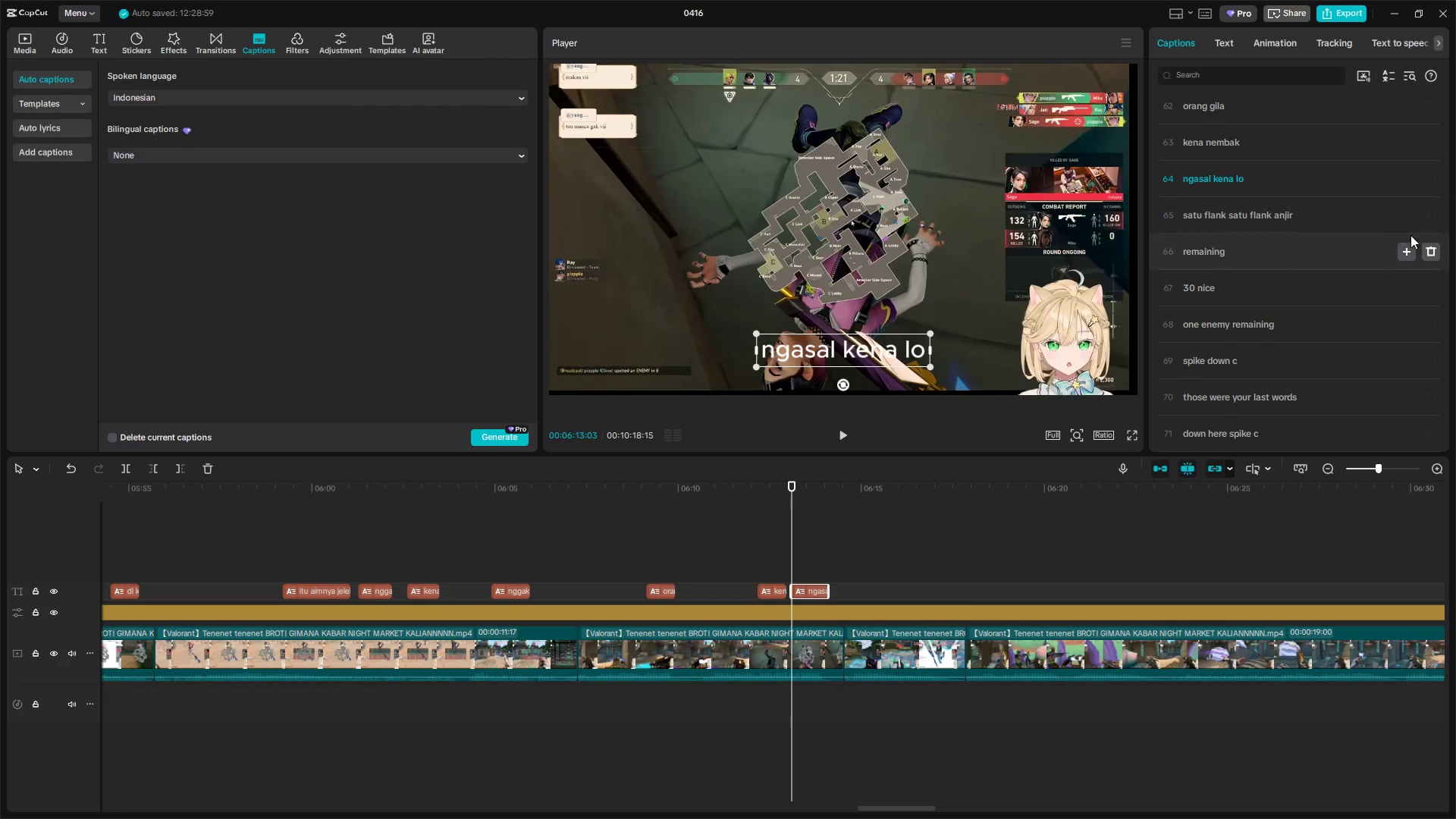 
left_click([1427, 250])
 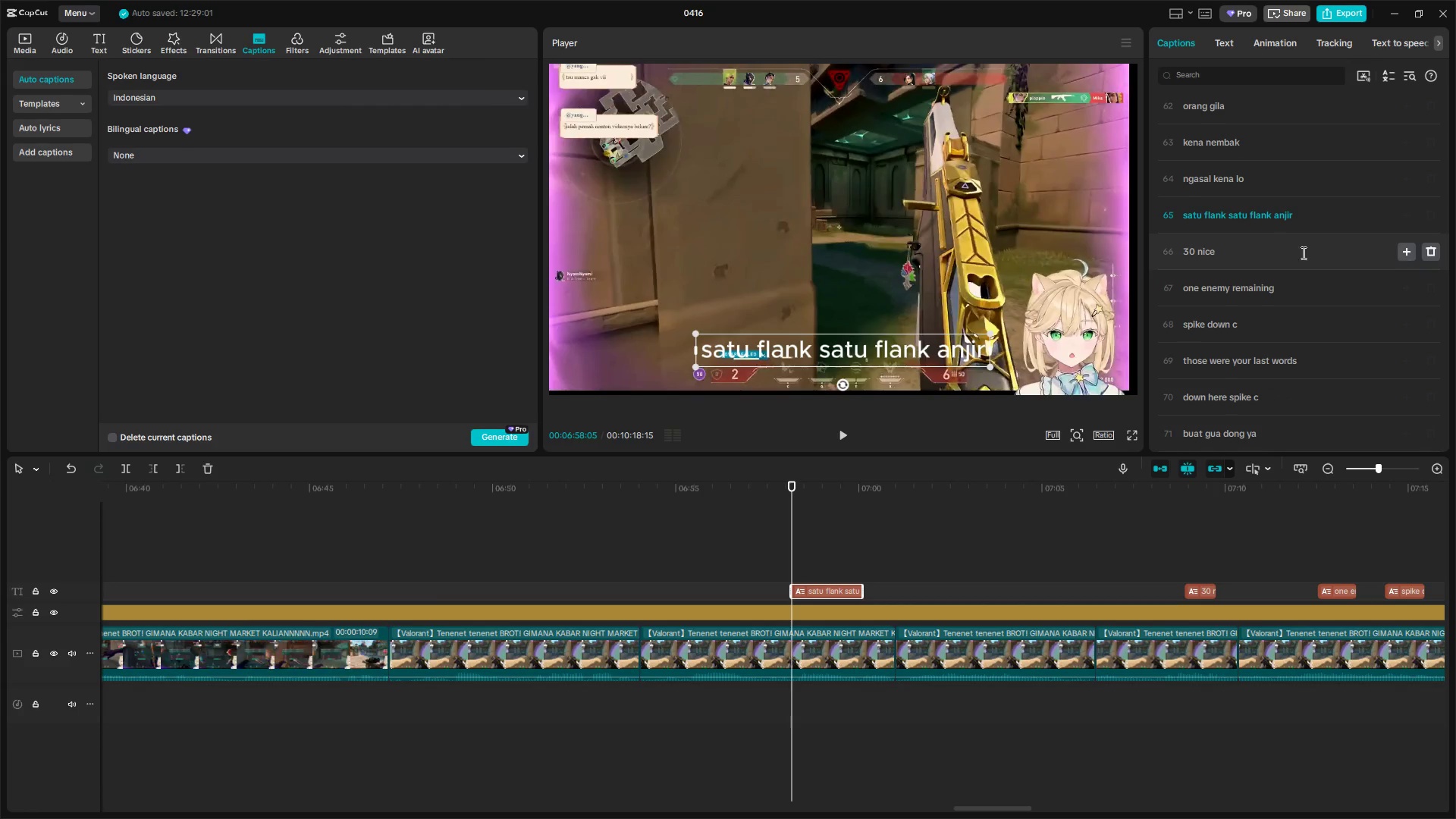 
left_click([1163, 257])
 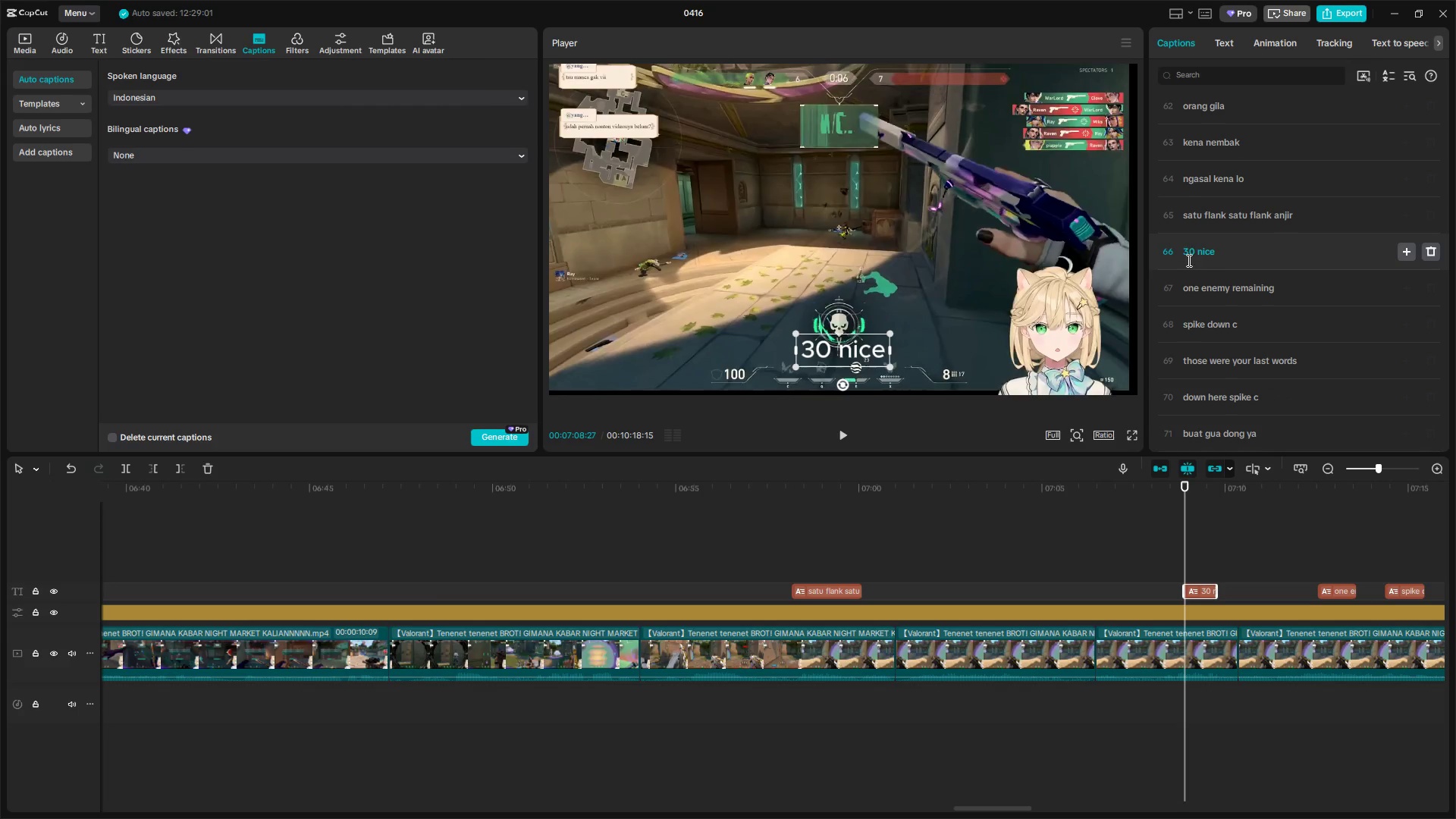 
key(Space)
 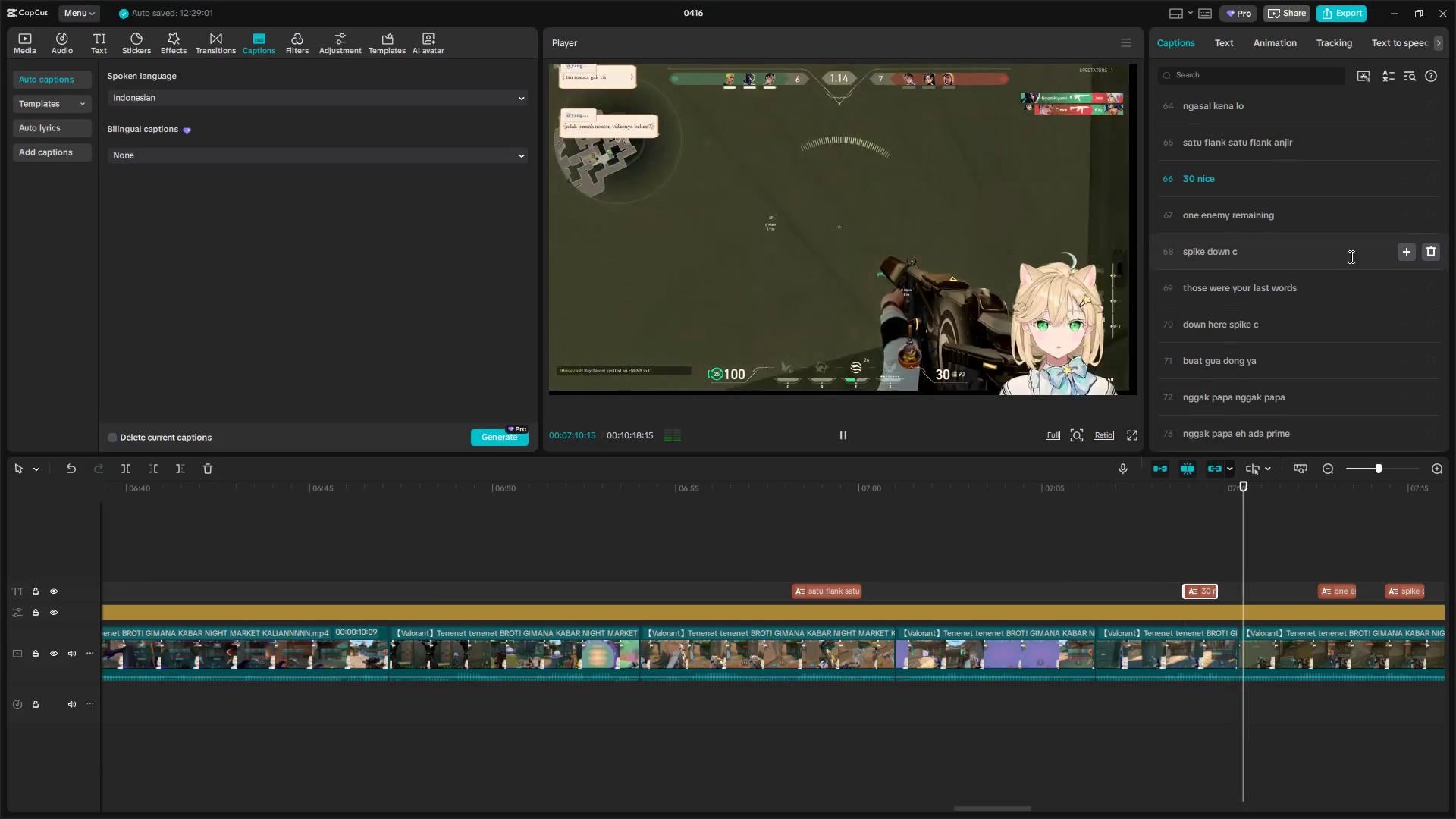 
left_click([1432, 255])
 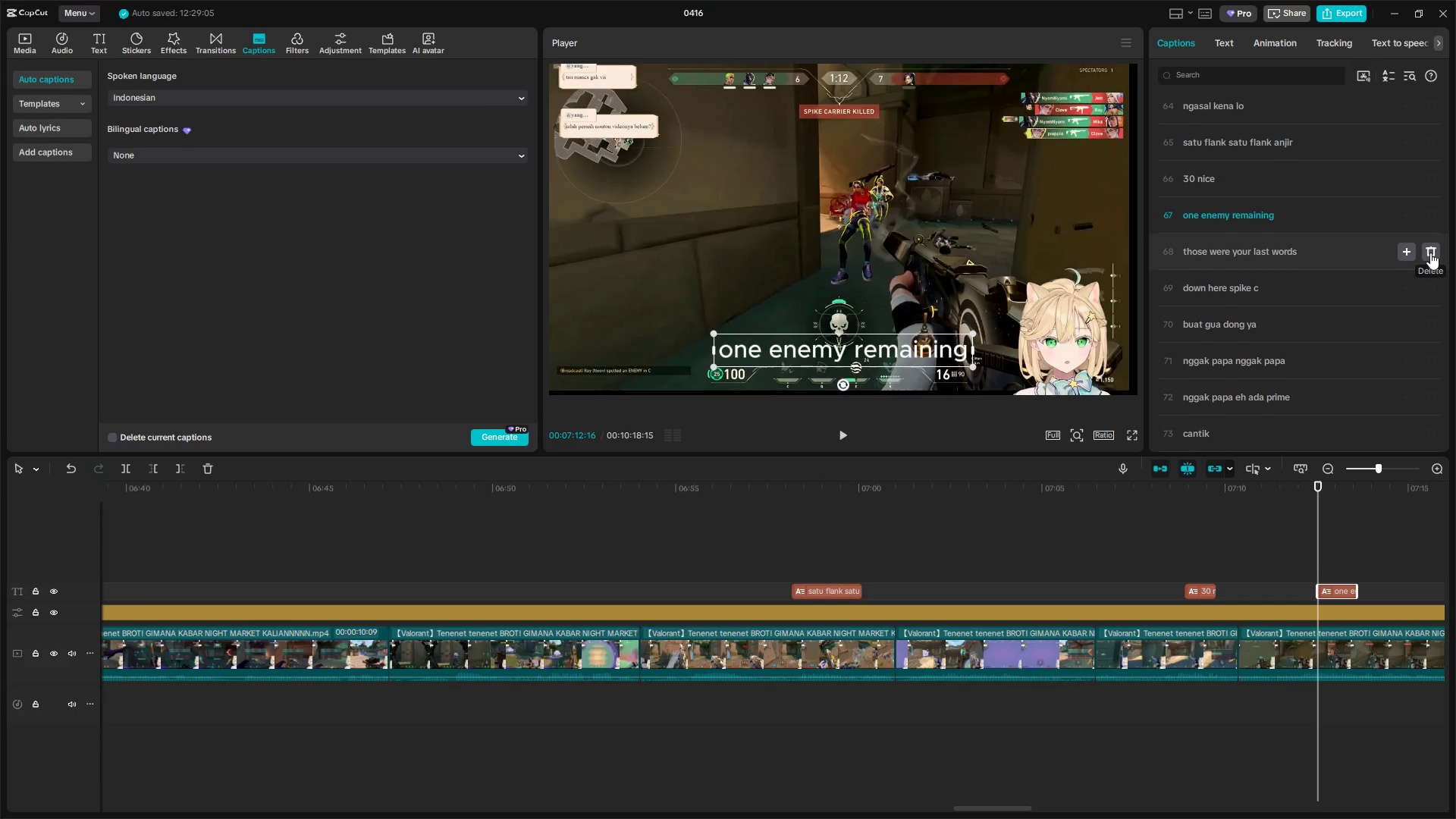 
left_click([1430, 251])
 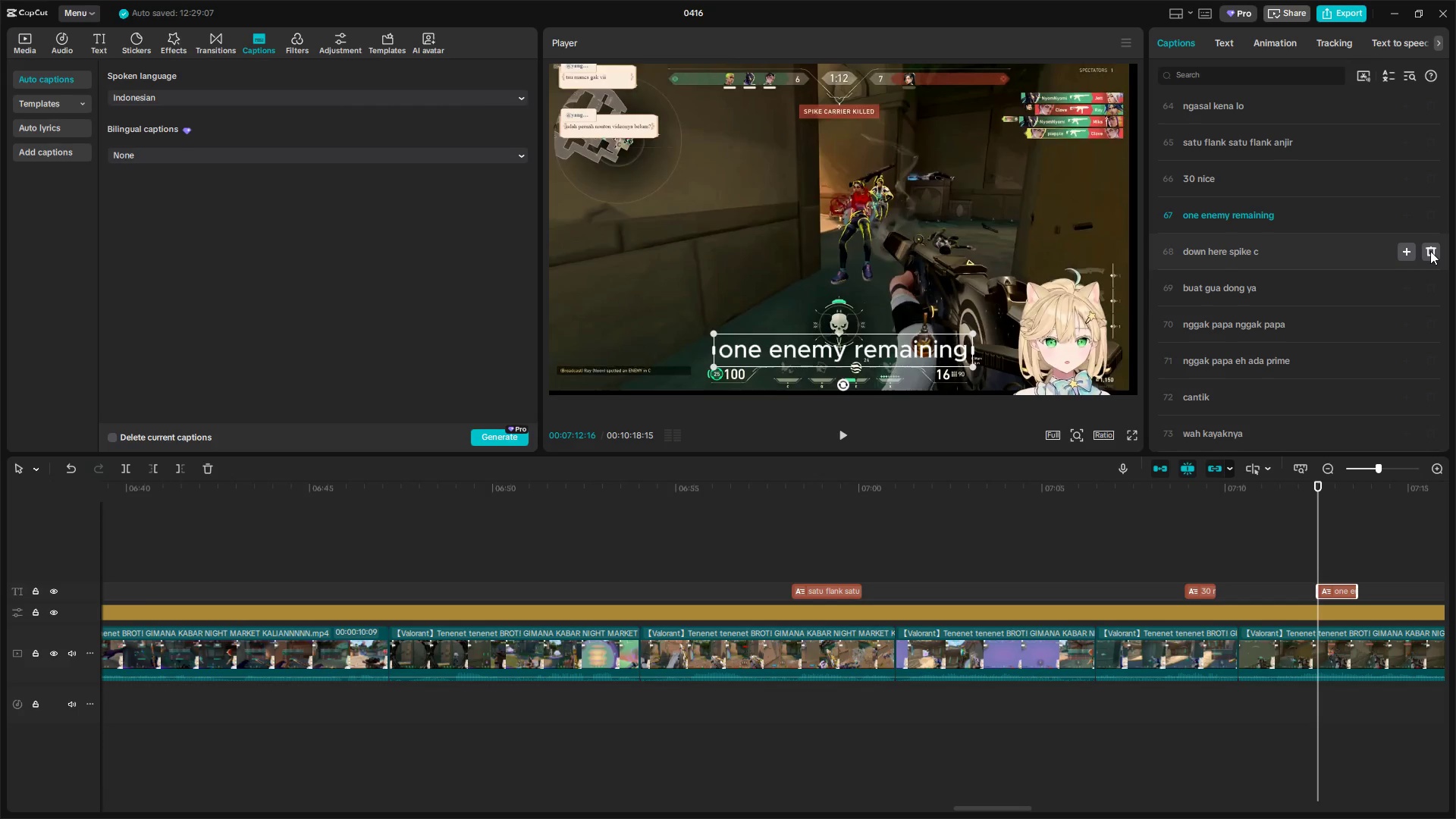 
left_click([1430, 251])
 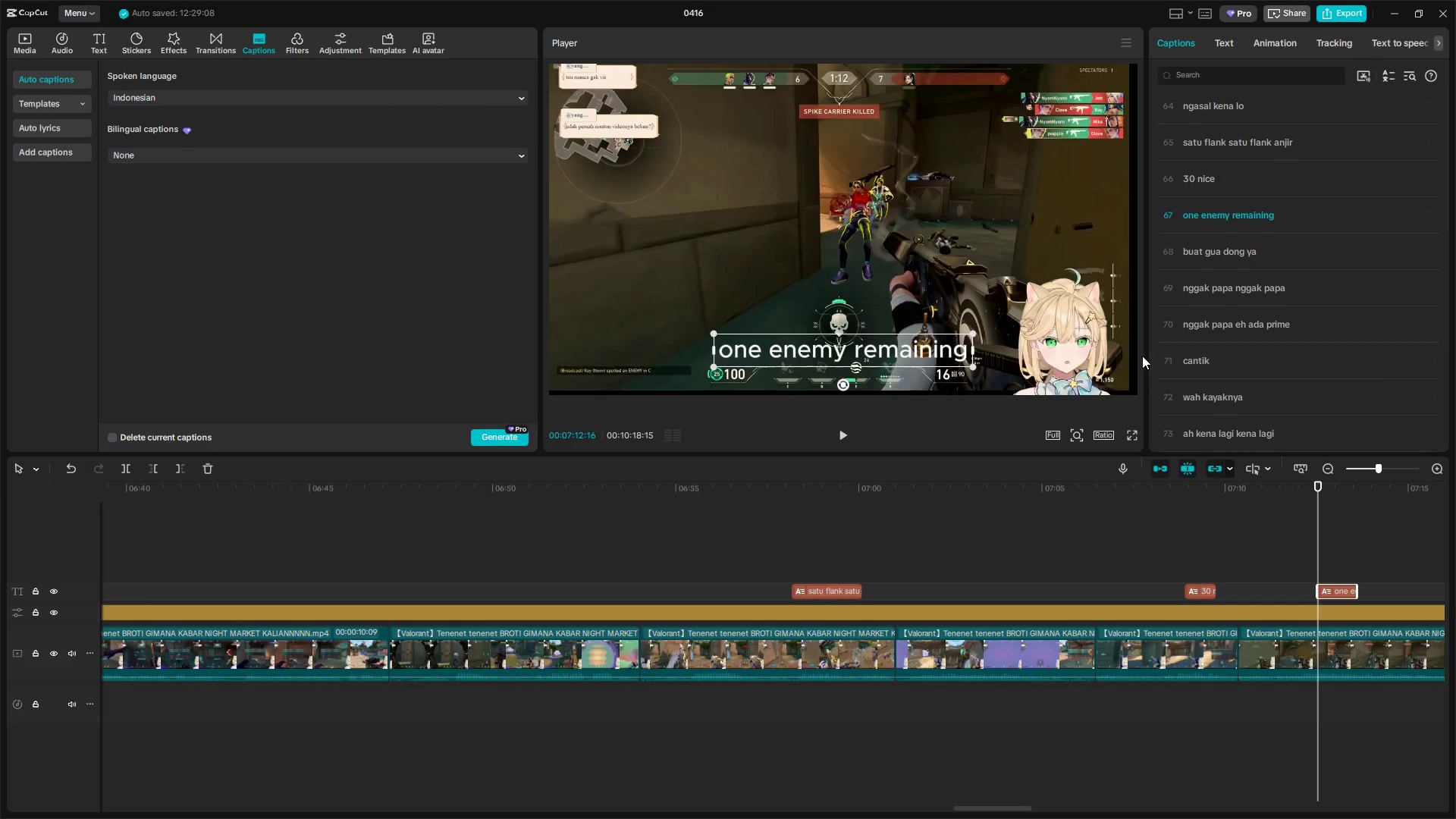 
left_click([837, 438])
 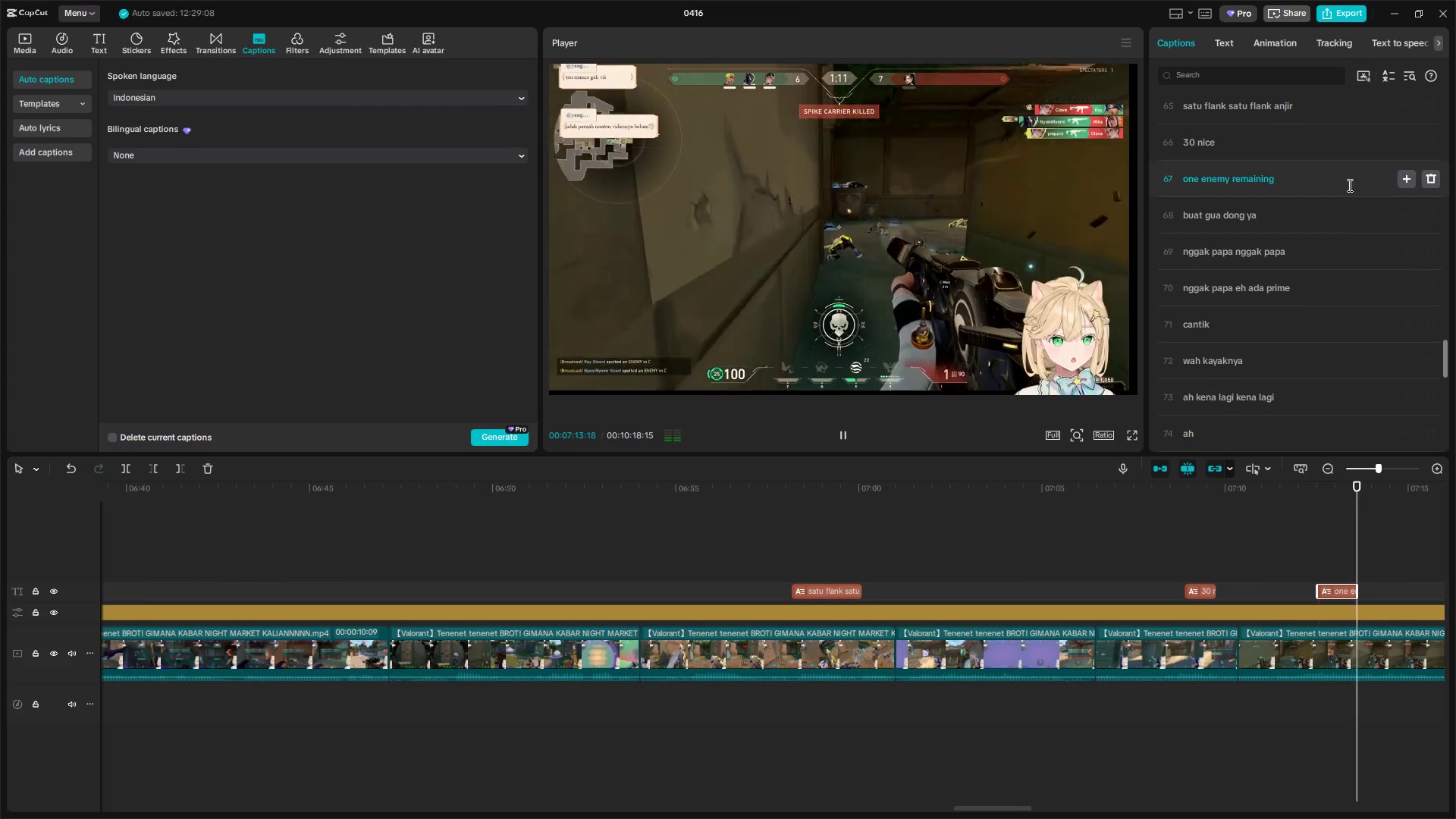 
left_click([1436, 177])
 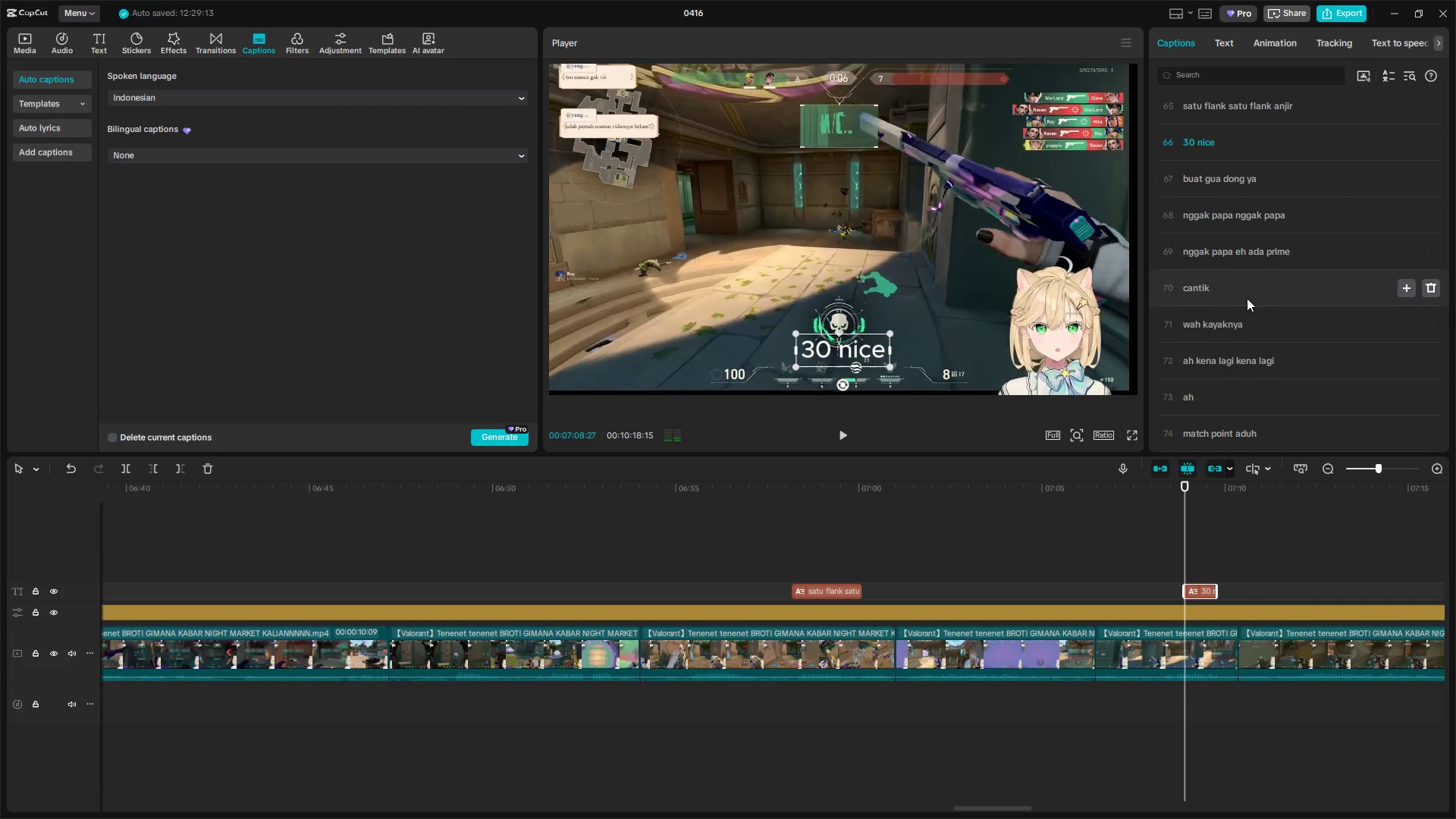 
scroll: coordinate [1250, 317], scroll_direction: down, amount: 3.0
 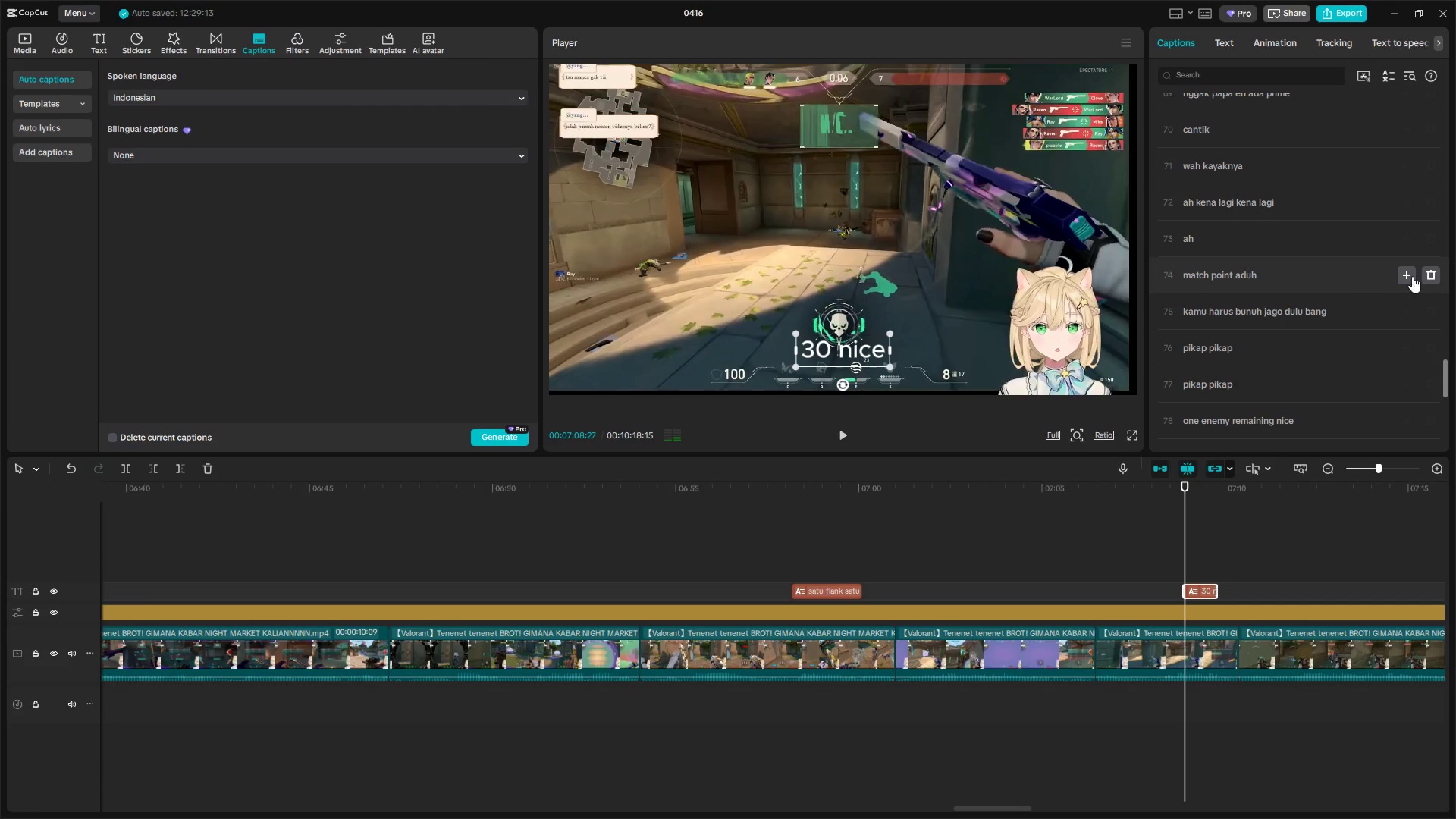 
left_click([1434, 273])
 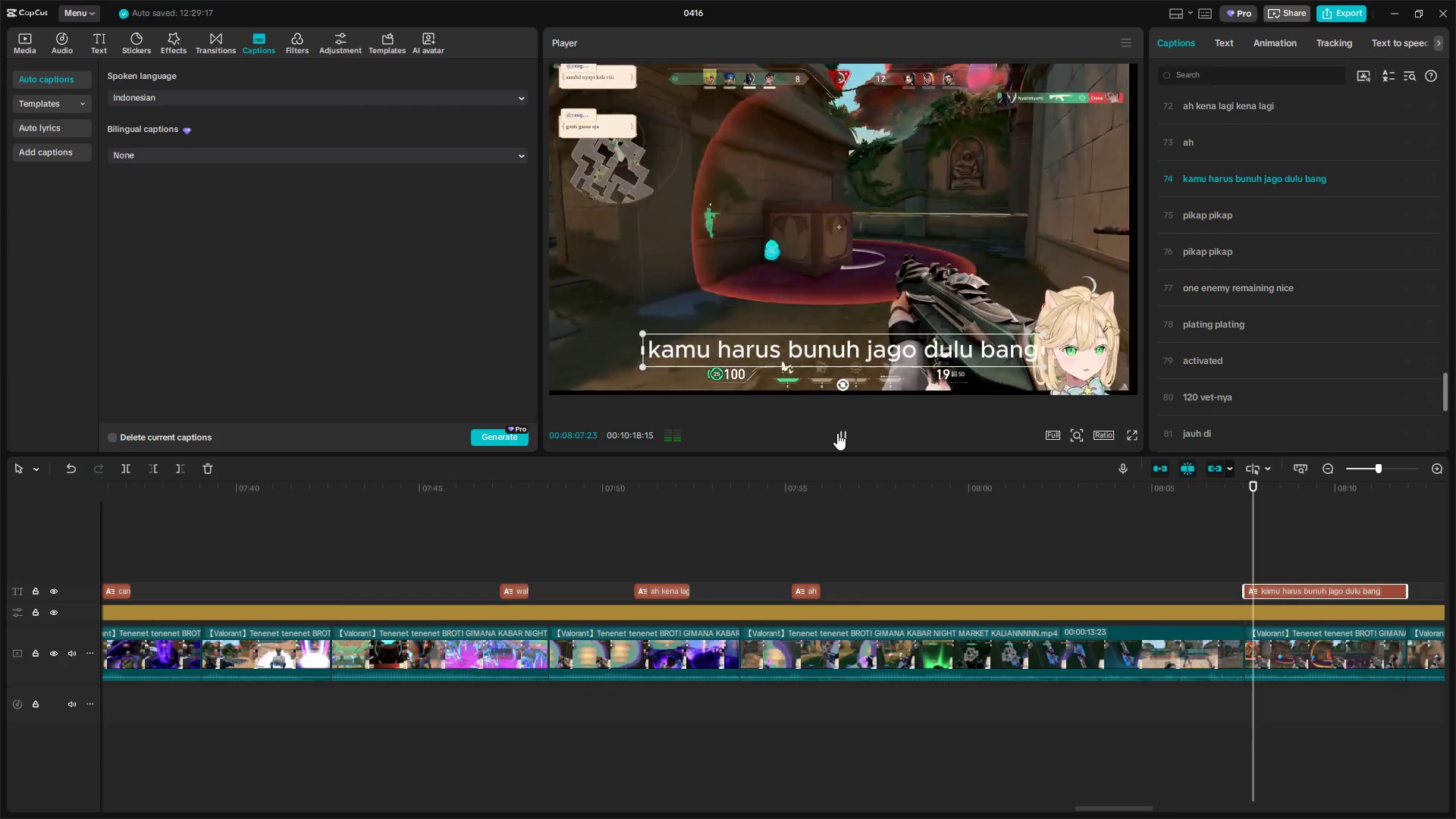 
wait(9.5)
 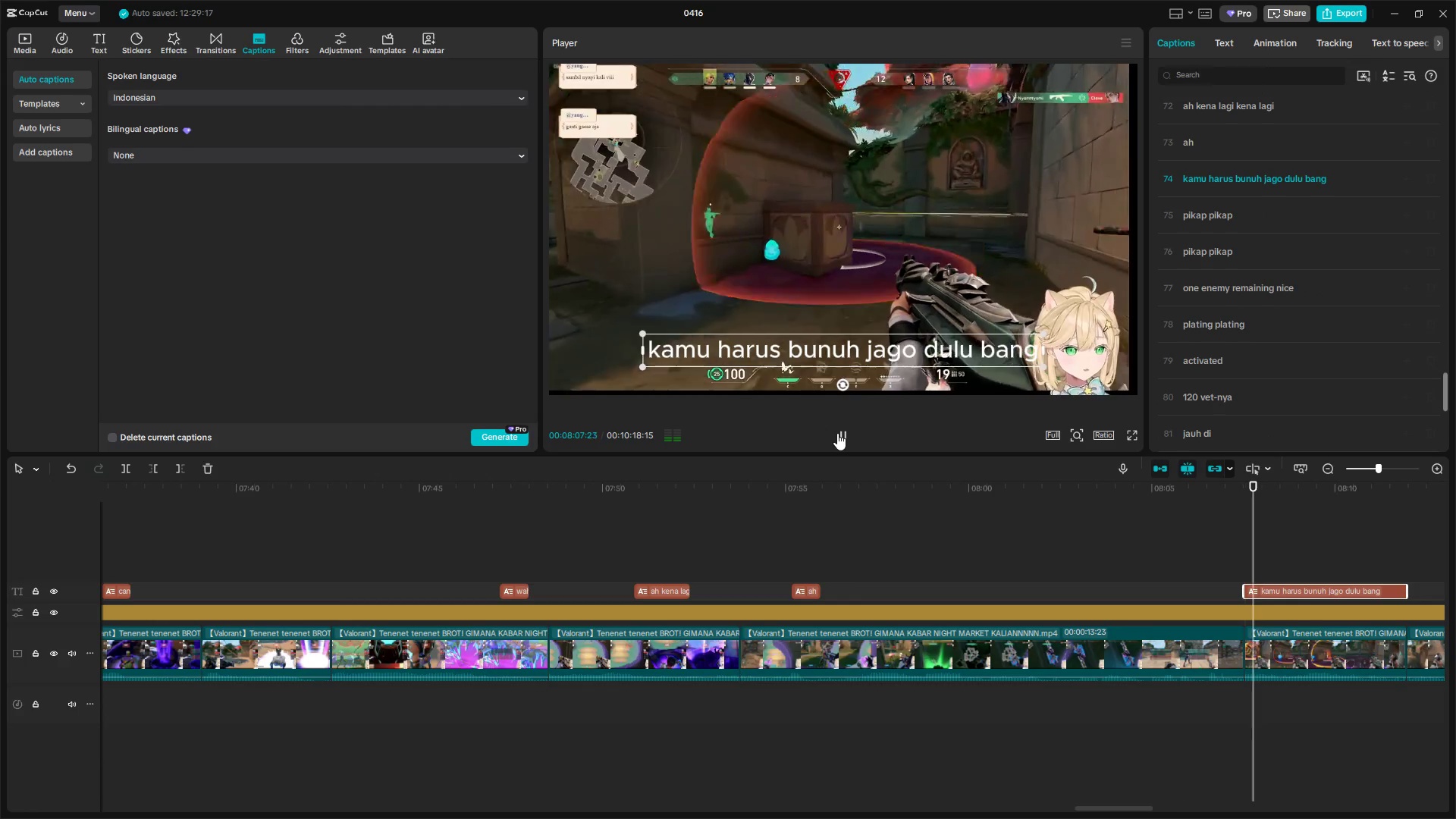 
key(Space)
 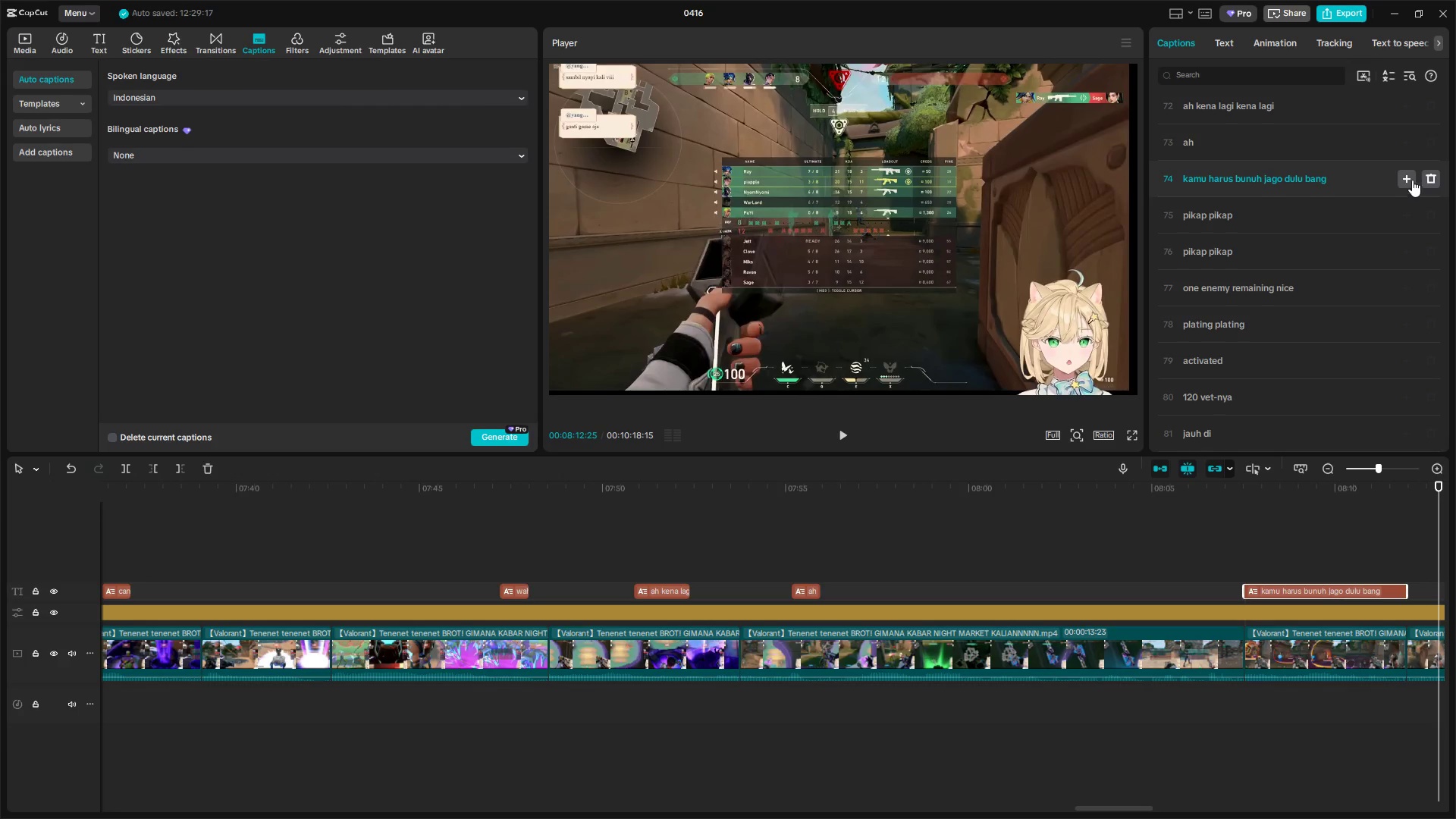 
left_click([1431, 175])
 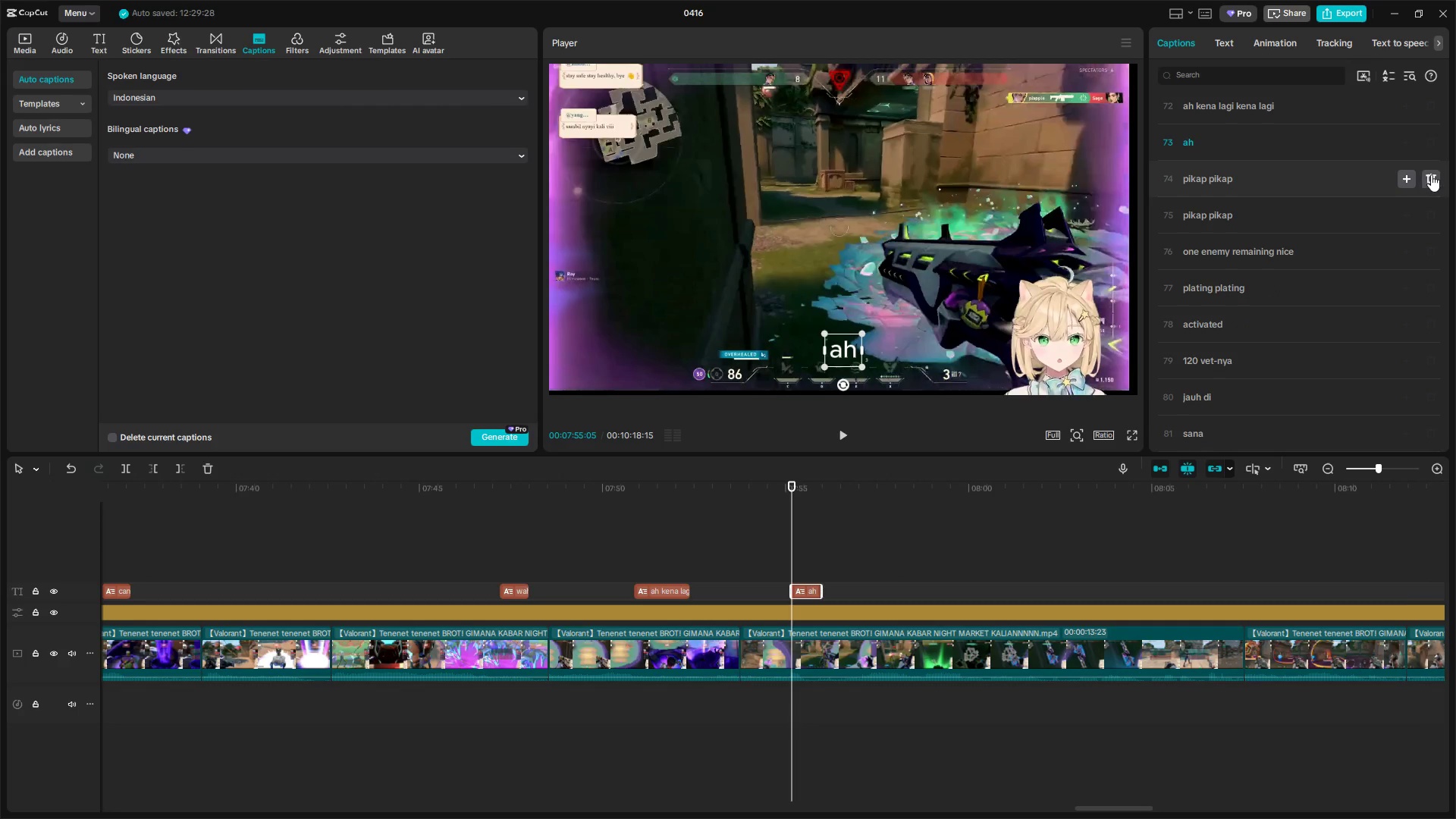 
double_click([1431, 174])
 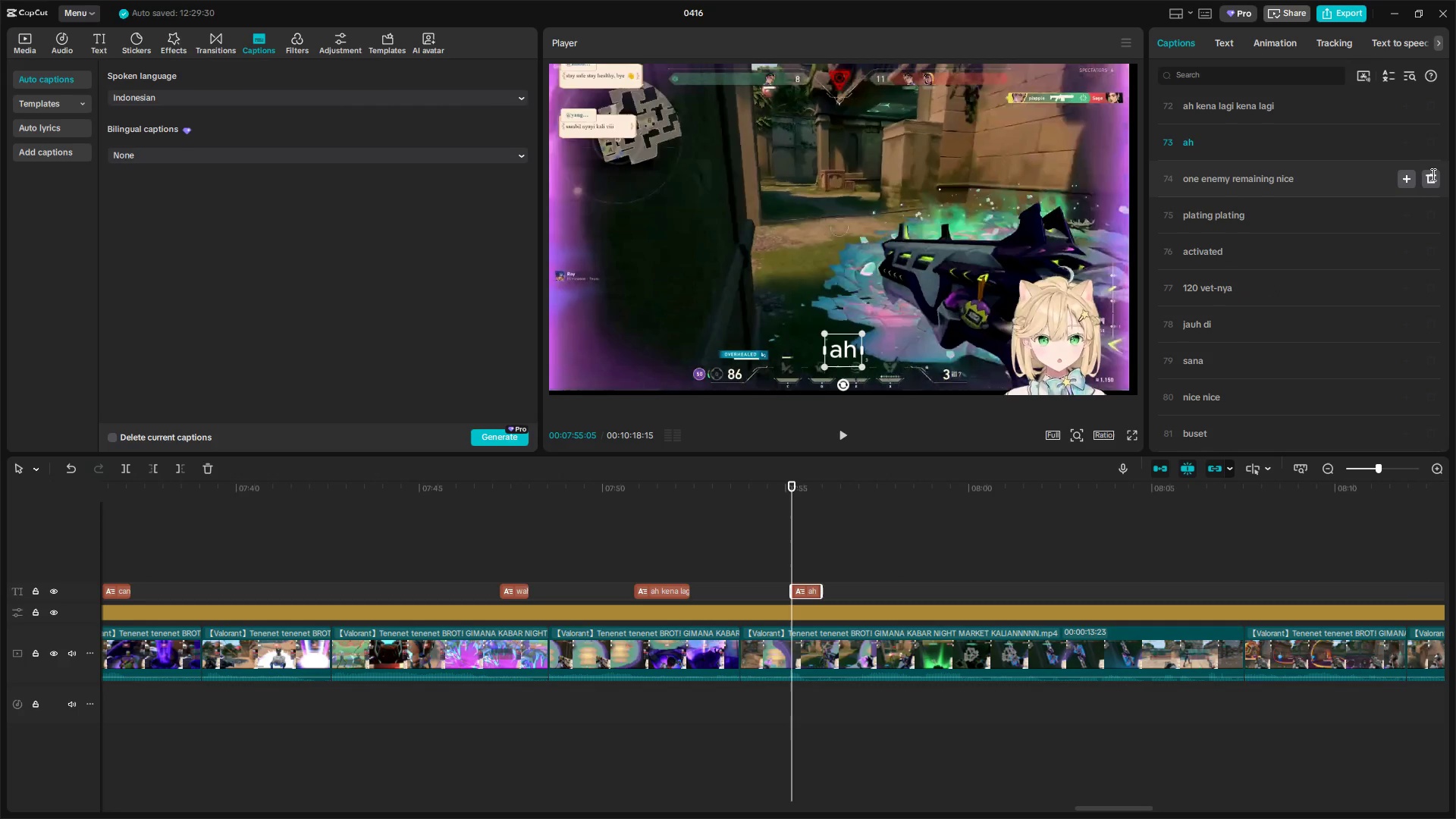 
left_click([1433, 174])
 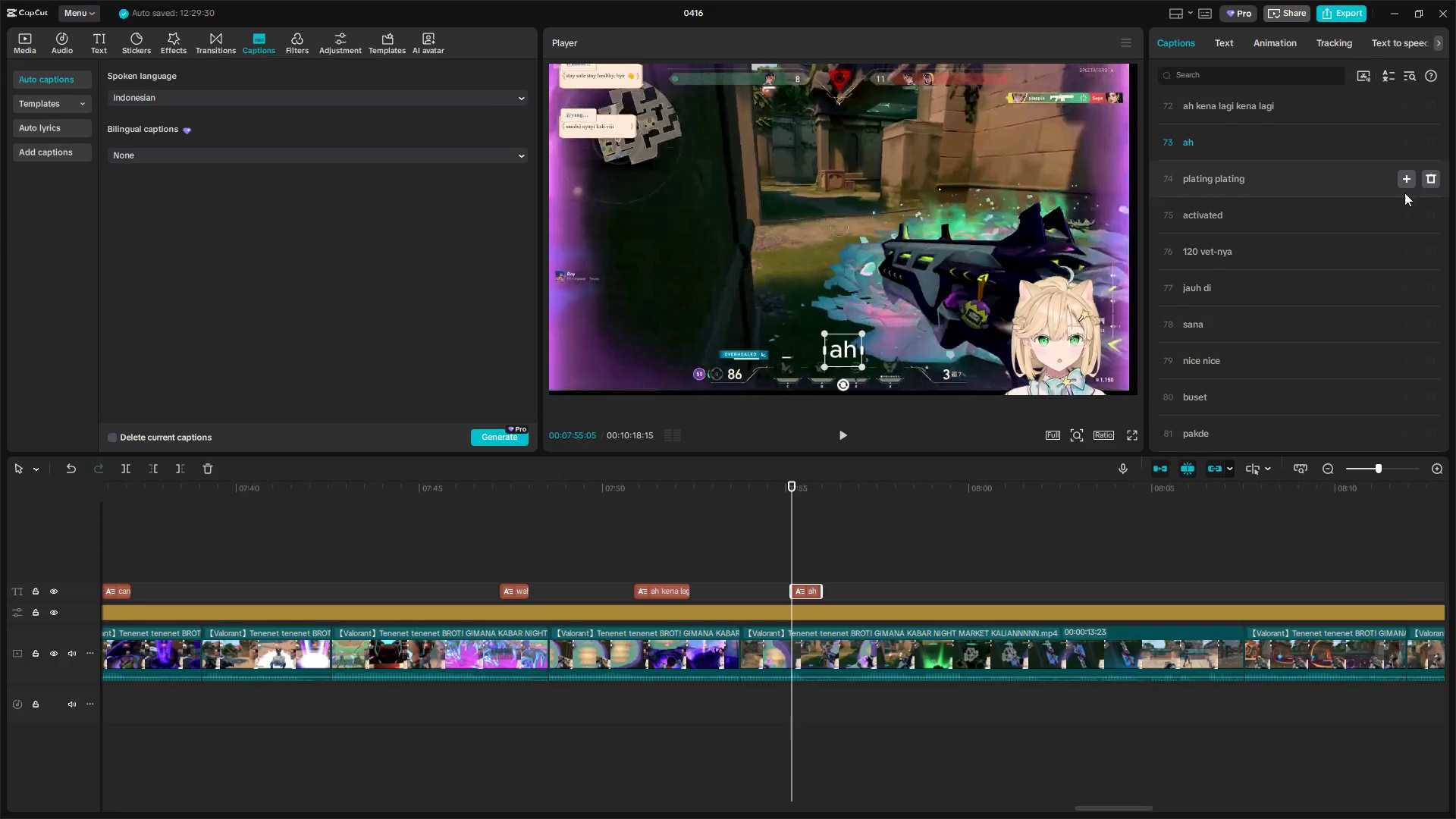 
left_click([1253, 223])
 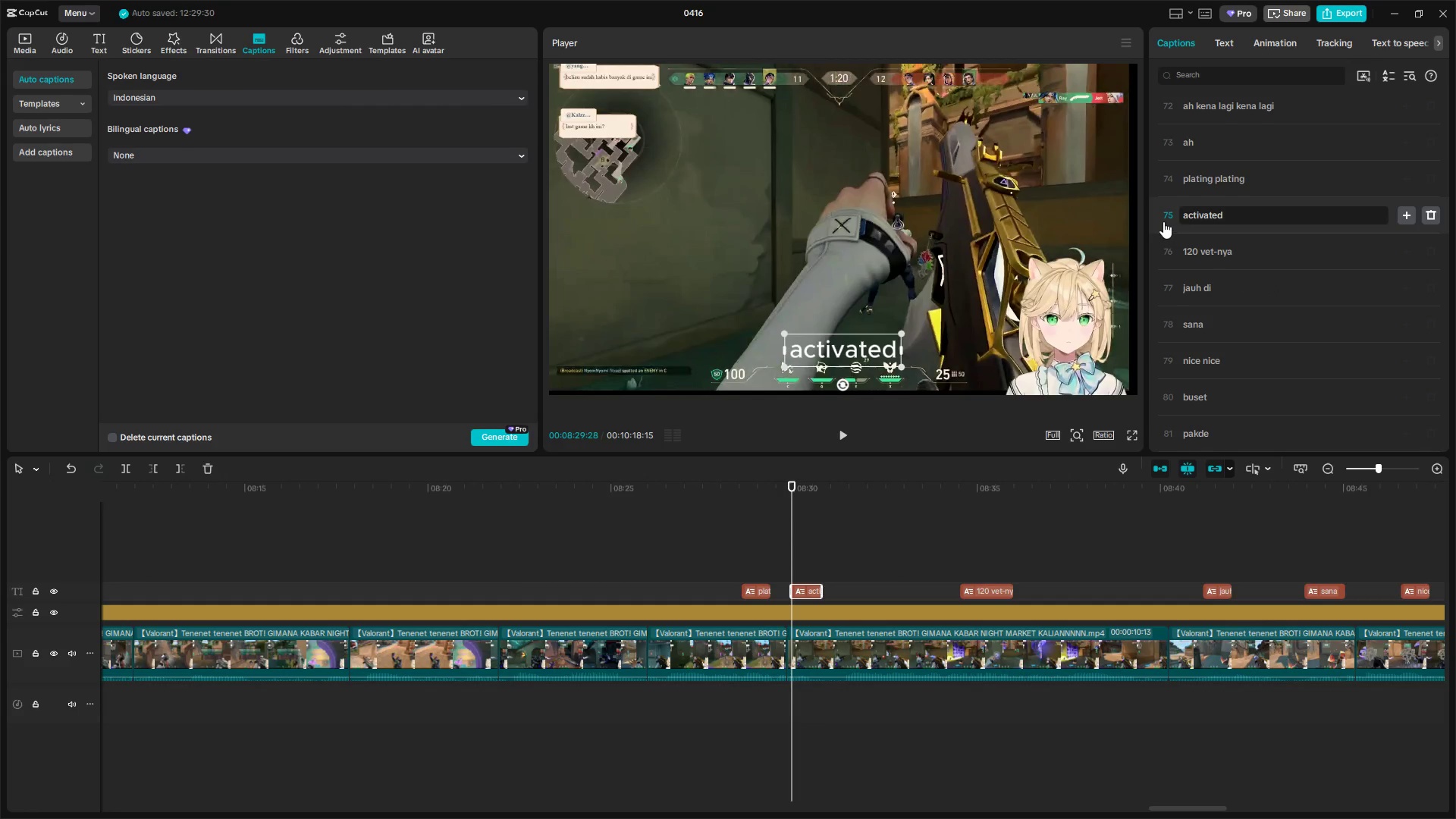 
left_click([1163, 220])
 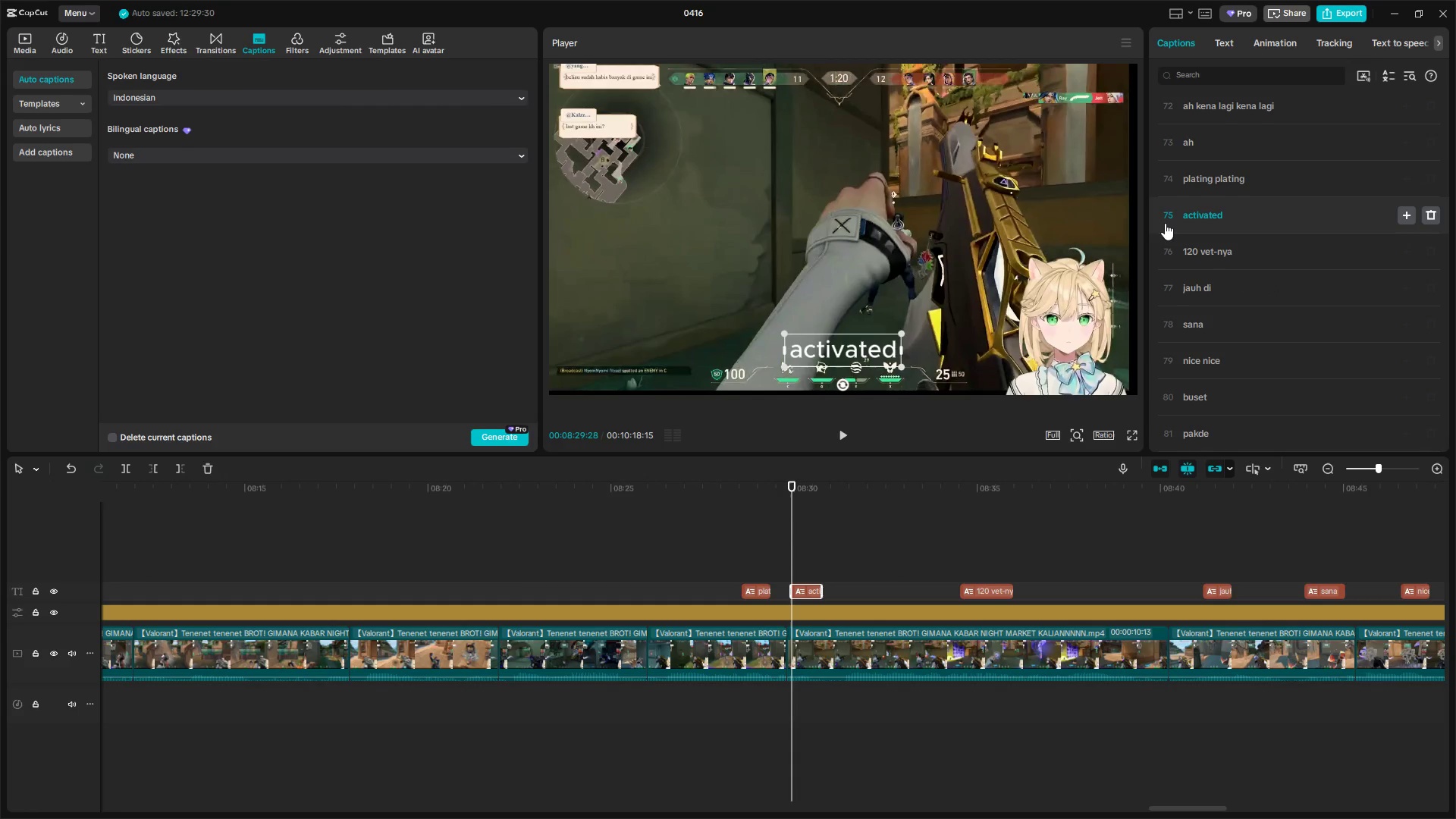 
key(Space)
 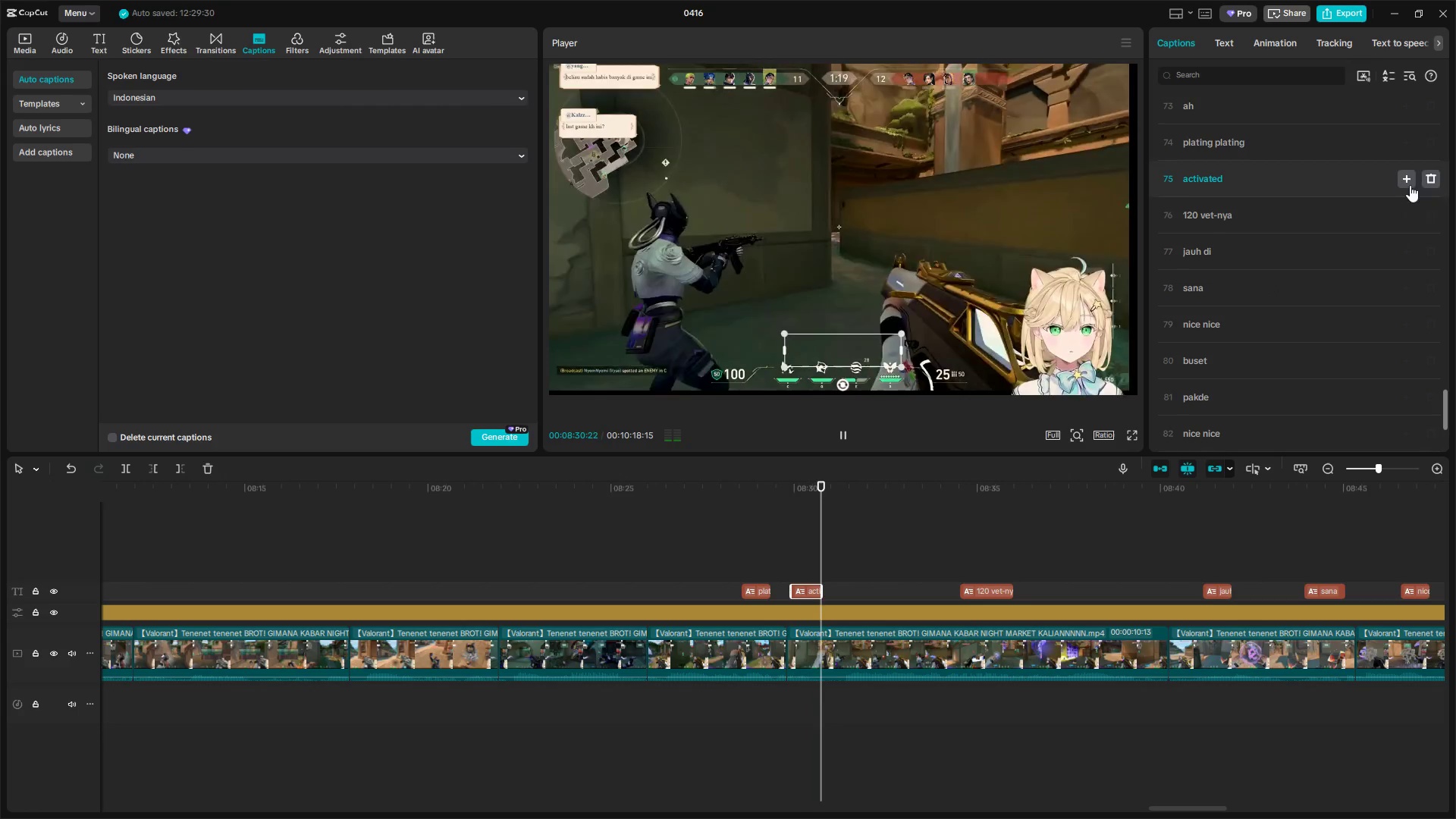 
left_click([1435, 177])
 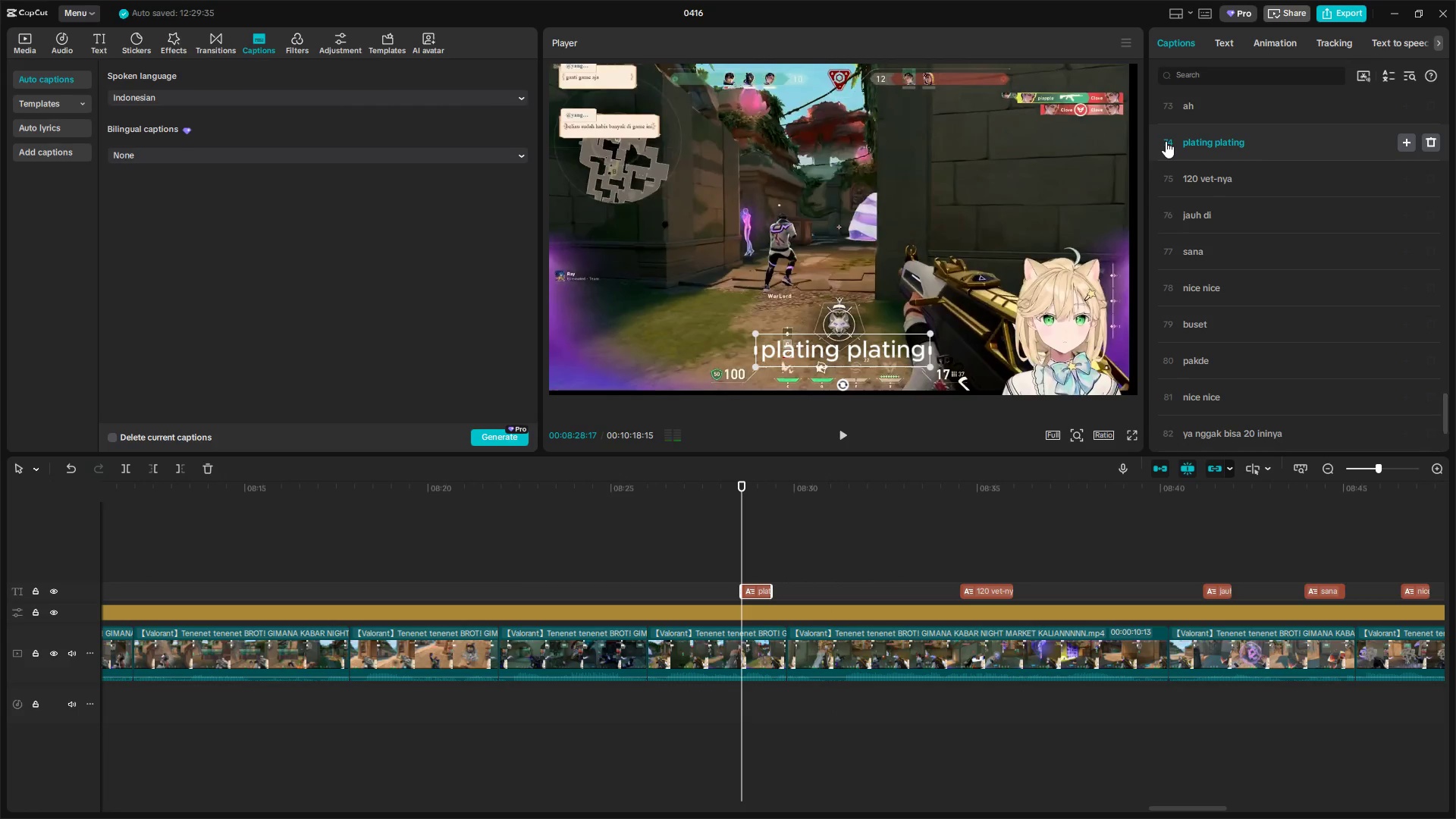 
left_click([1161, 141])
 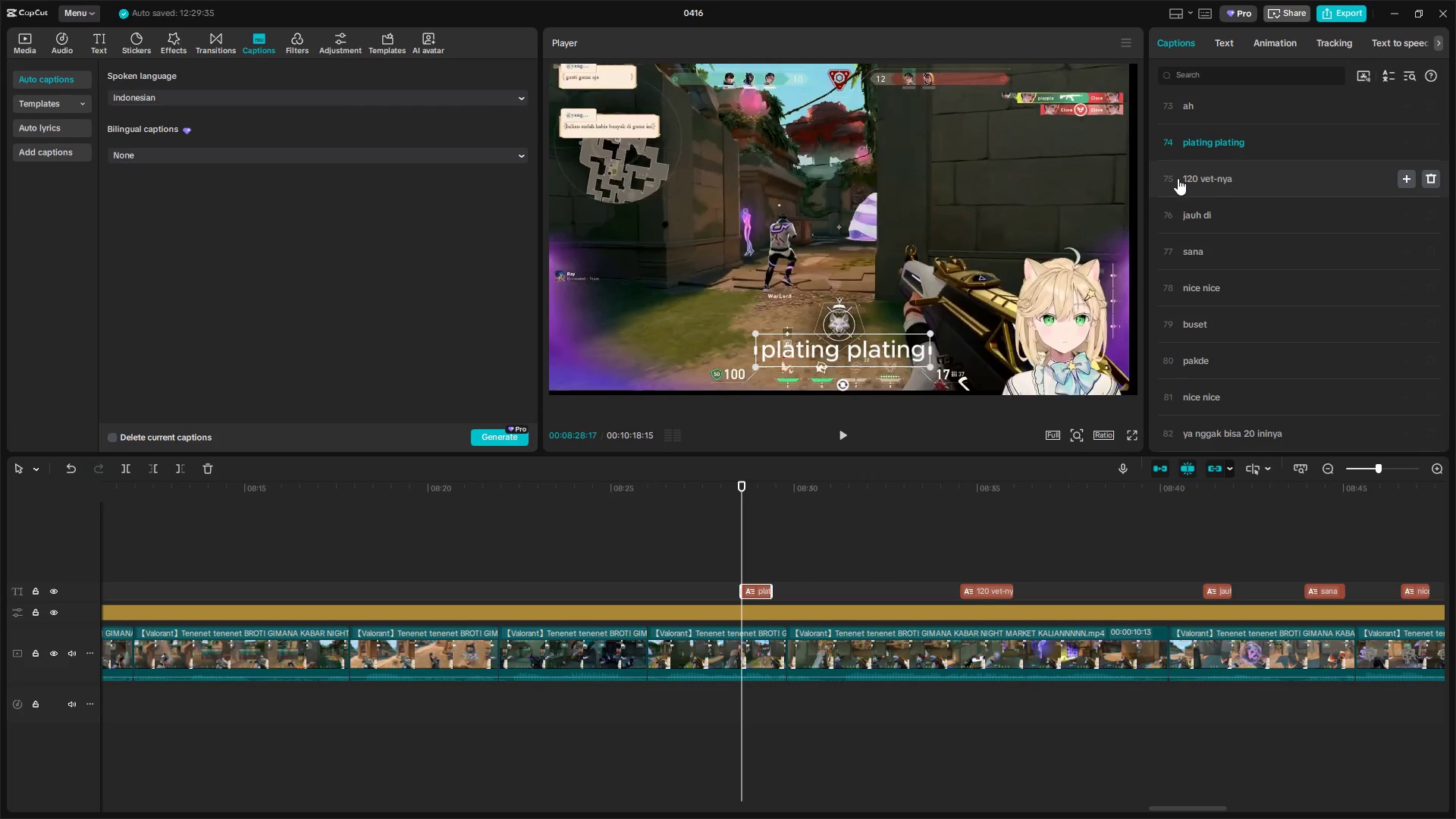 
key(Space)
 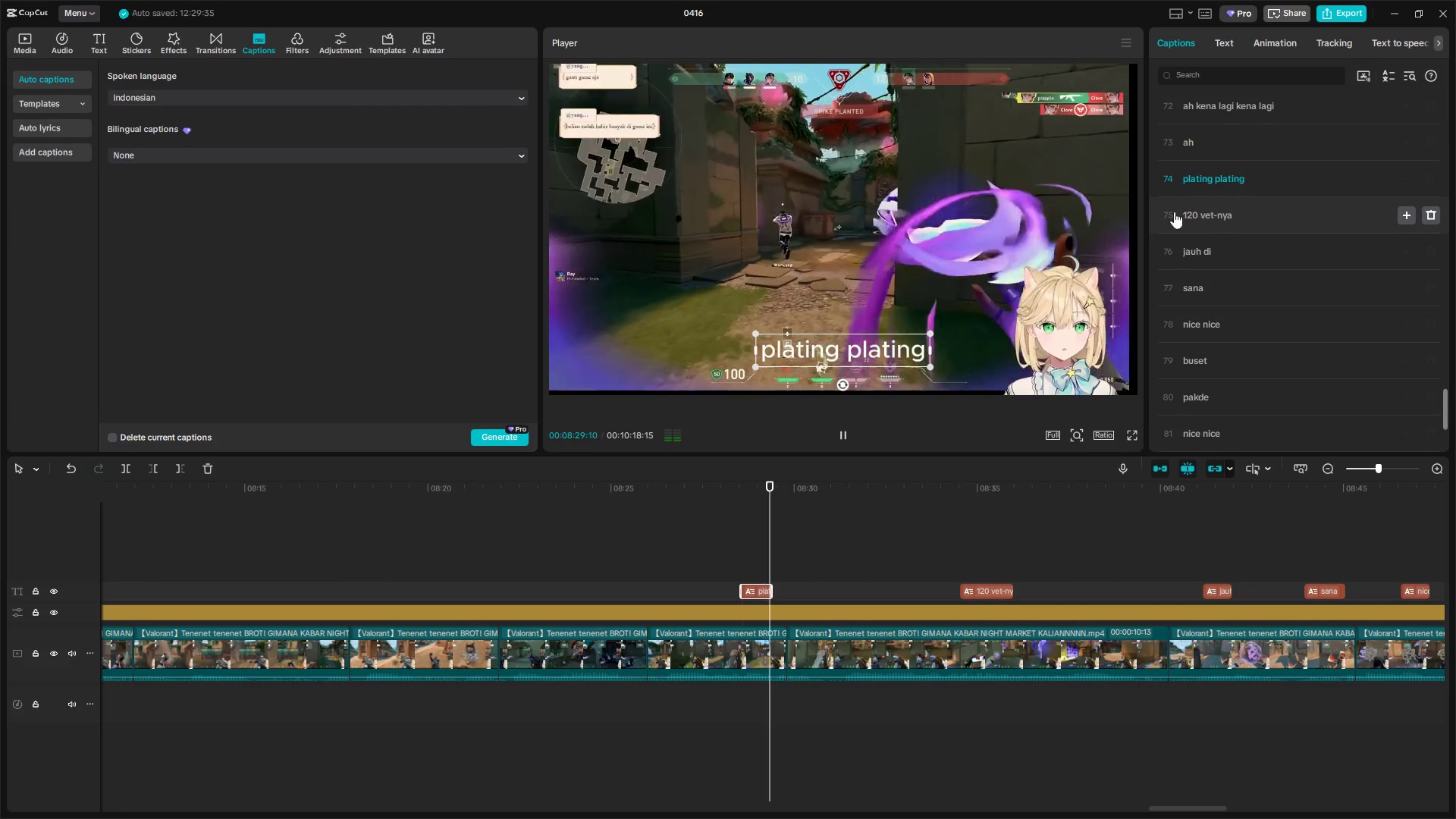 
left_click([1166, 215])
 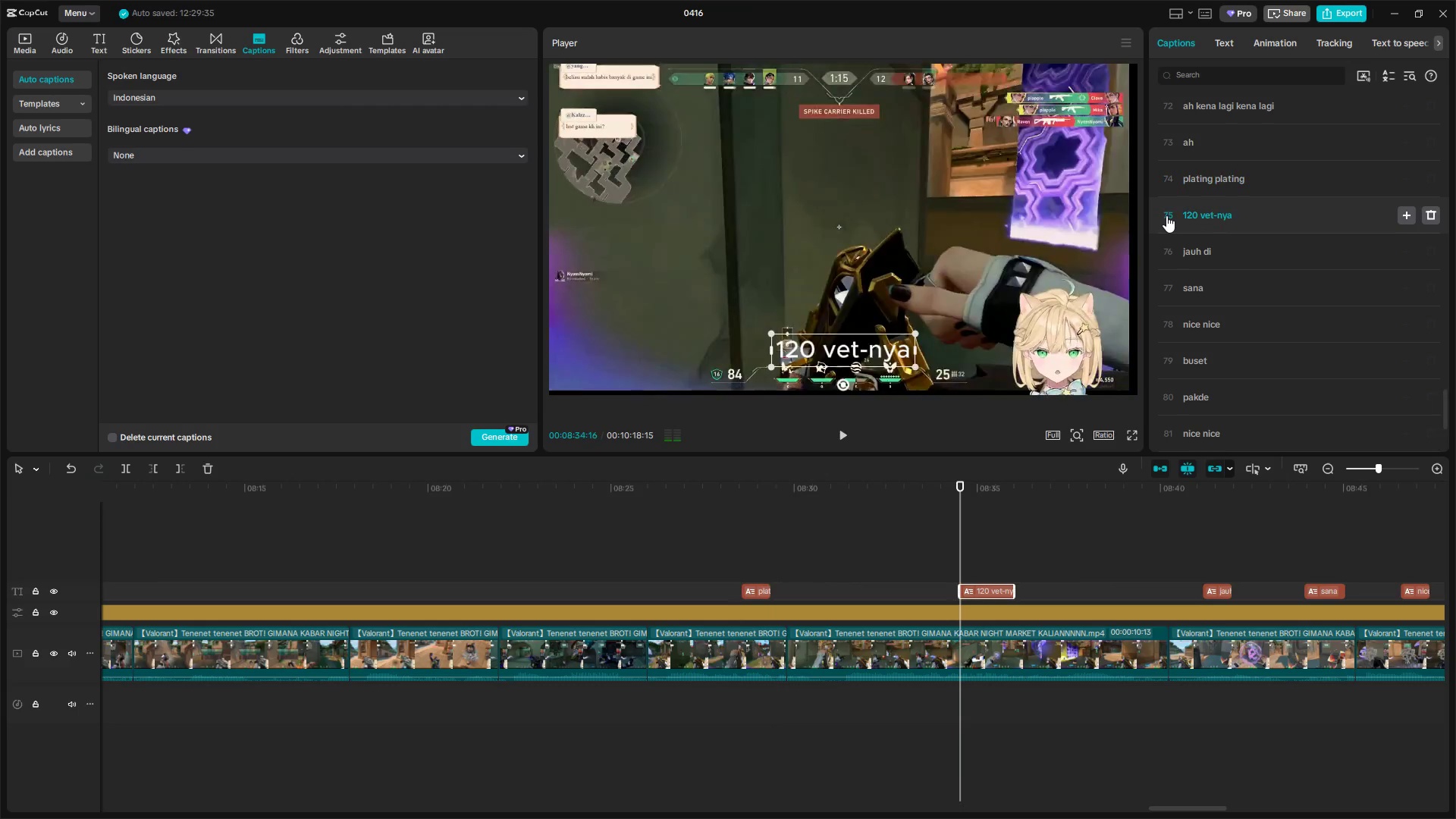 
key(Space)
 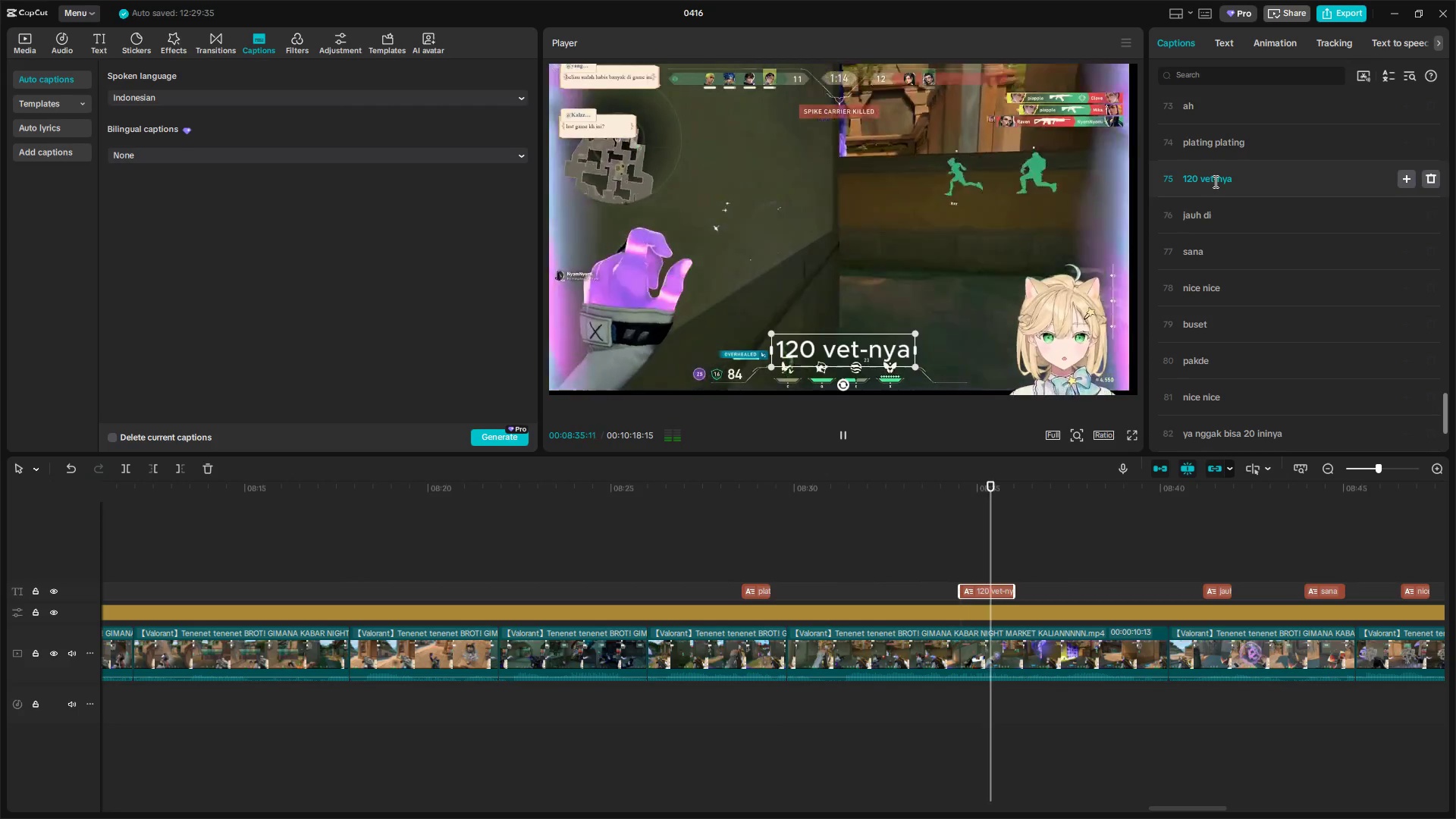 
left_click_drag(start_coordinate=[1214, 181], to_coordinate=[1203, 180])
 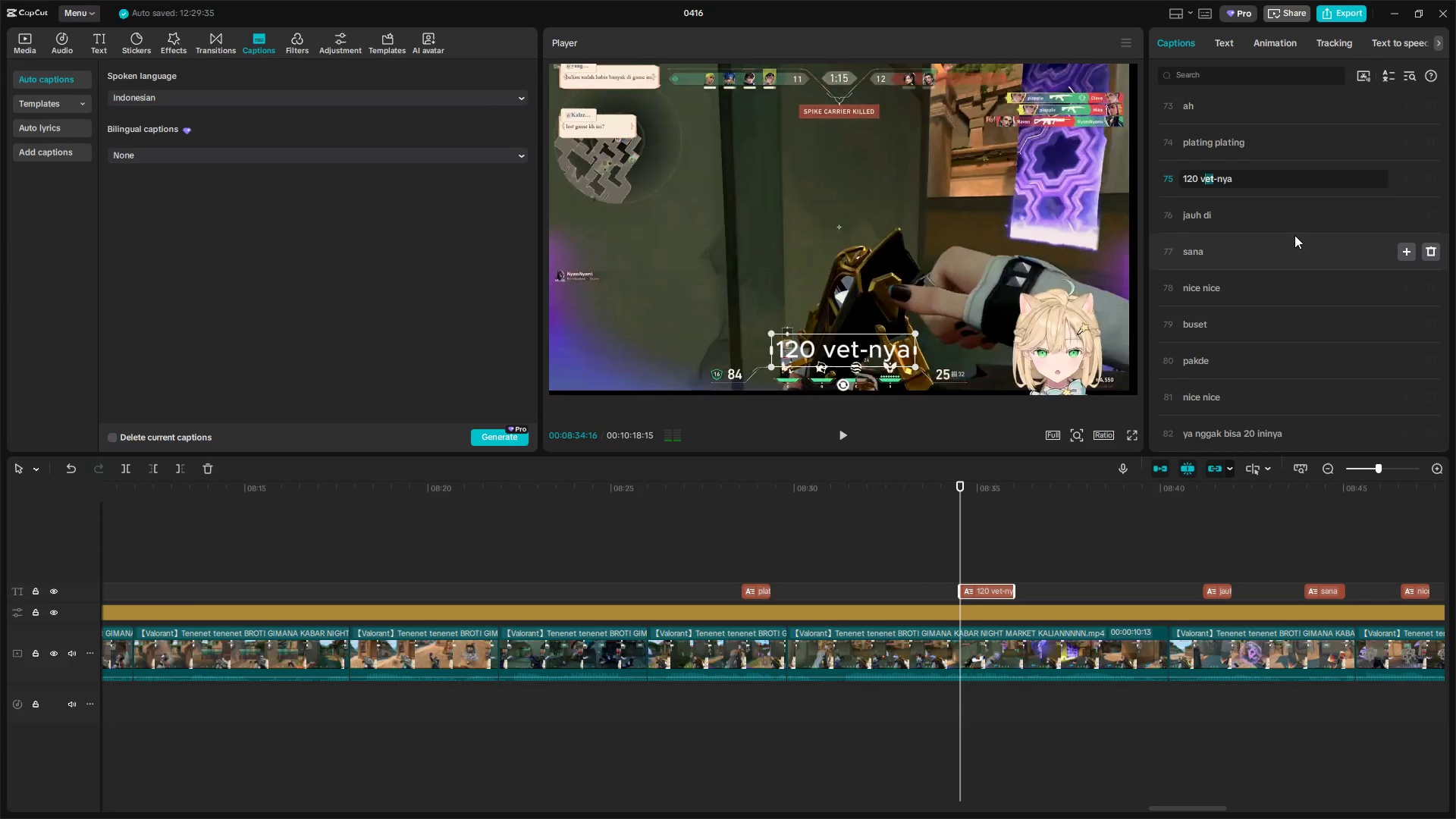 
key(ArrowRight)
 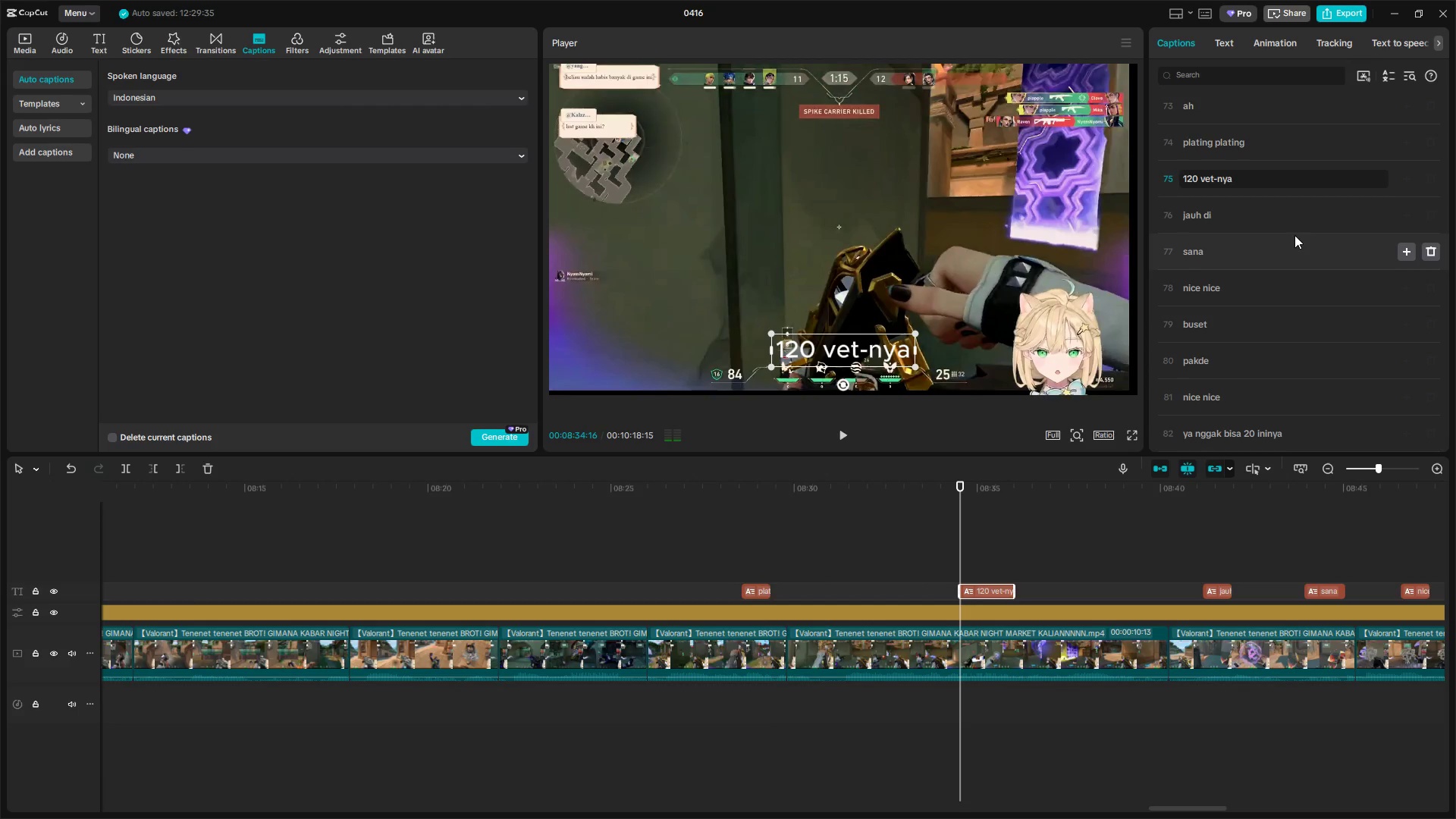 
key(ArrowRight)
 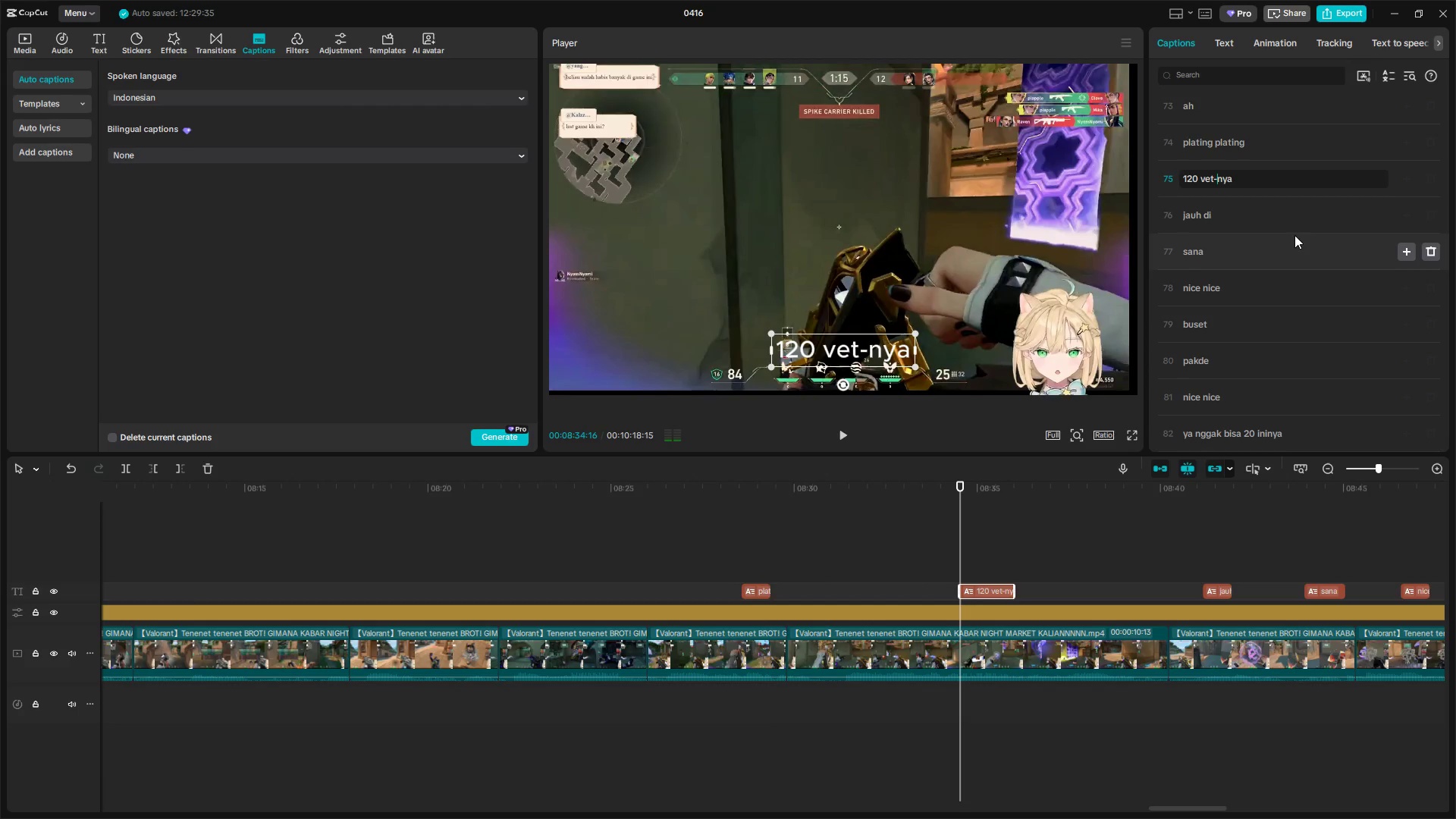 
key(Backspace)
key(Backspace)
key(Backspace)
key(Backspace)
type(fade )
 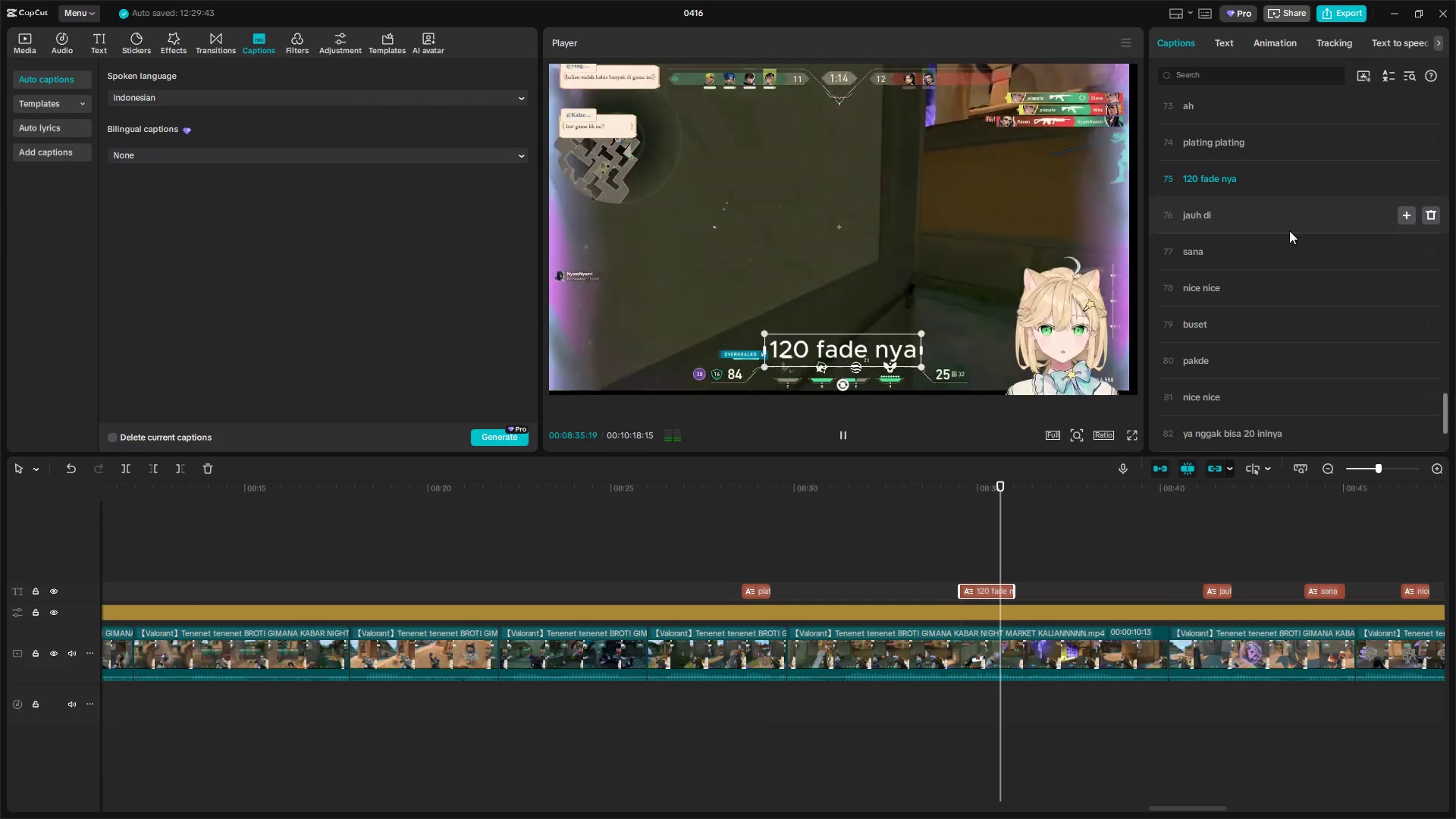 
scroll: coordinate [1304, 322], scroll_direction: down, amount: 5.0
 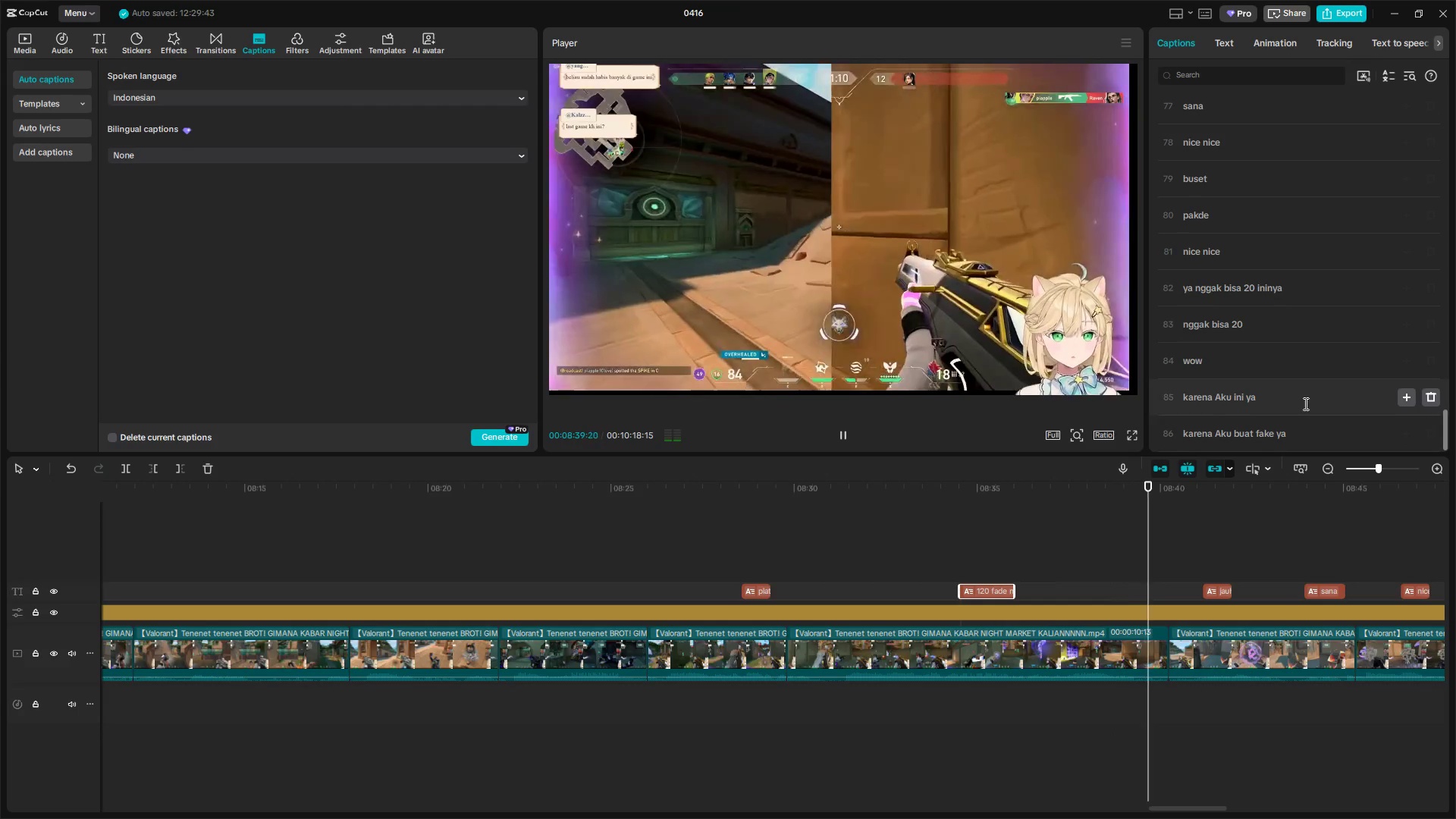 
hold_key(key=ControlLeft, duration=1.5)
 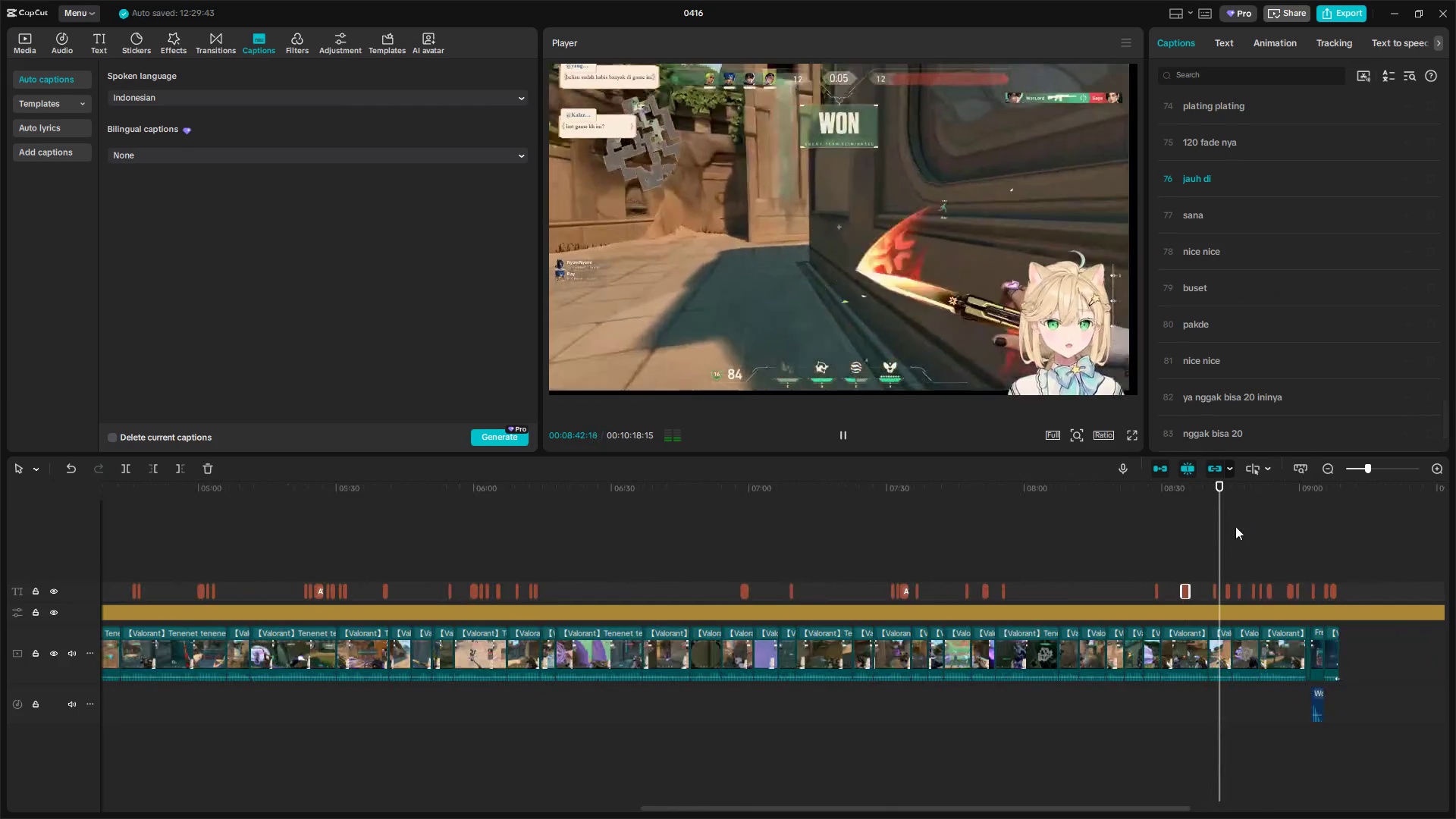 
scroll: coordinate [1274, 419], scroll_direction: down, amount: 7.0
 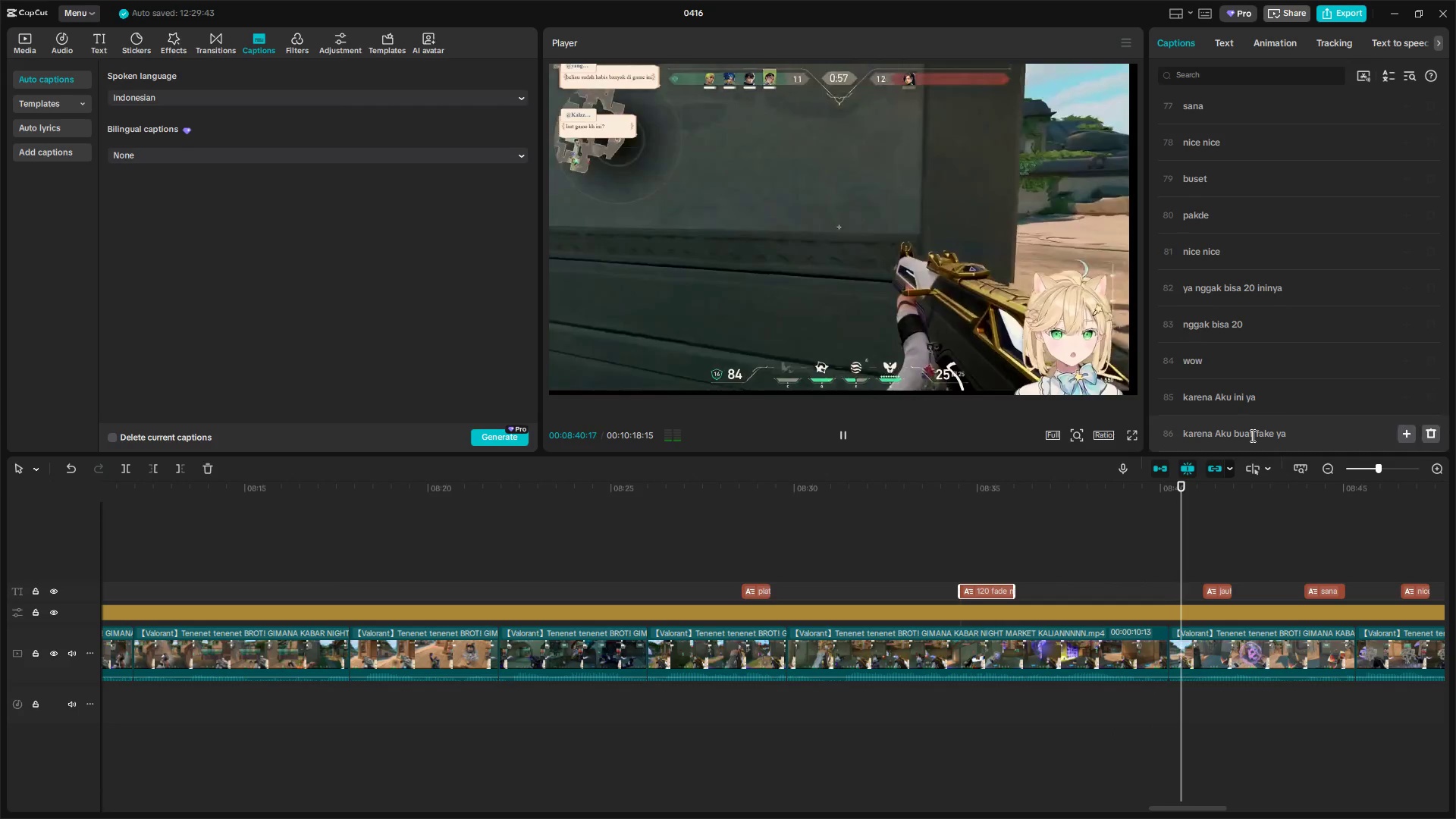 
hold_key(key=ControlLeft, duration=0.42)
scroll: coordinate [1243, 510], scroll_direction: down, amount: 21.0
 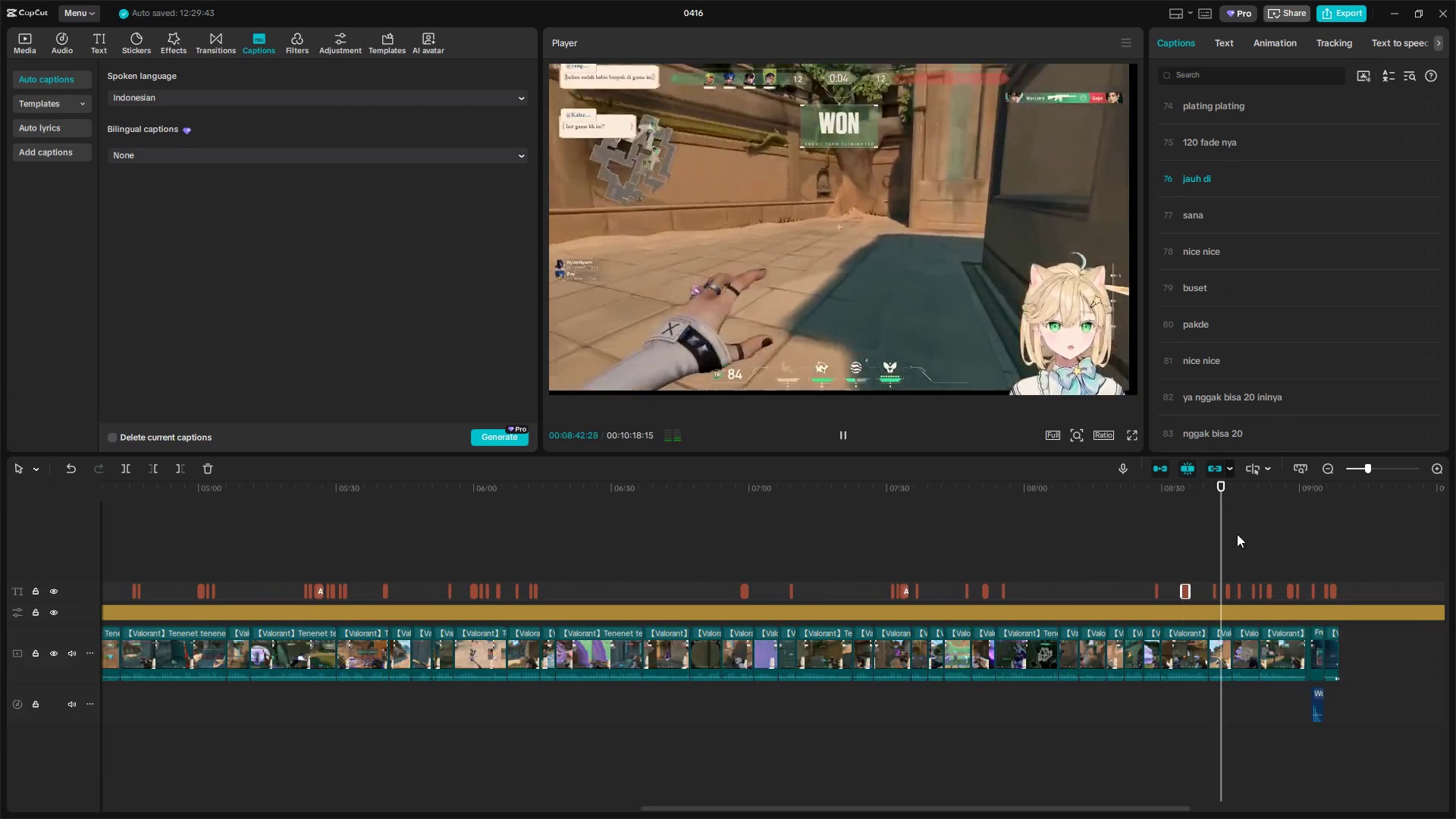 
mouse_move([1224, 534])
 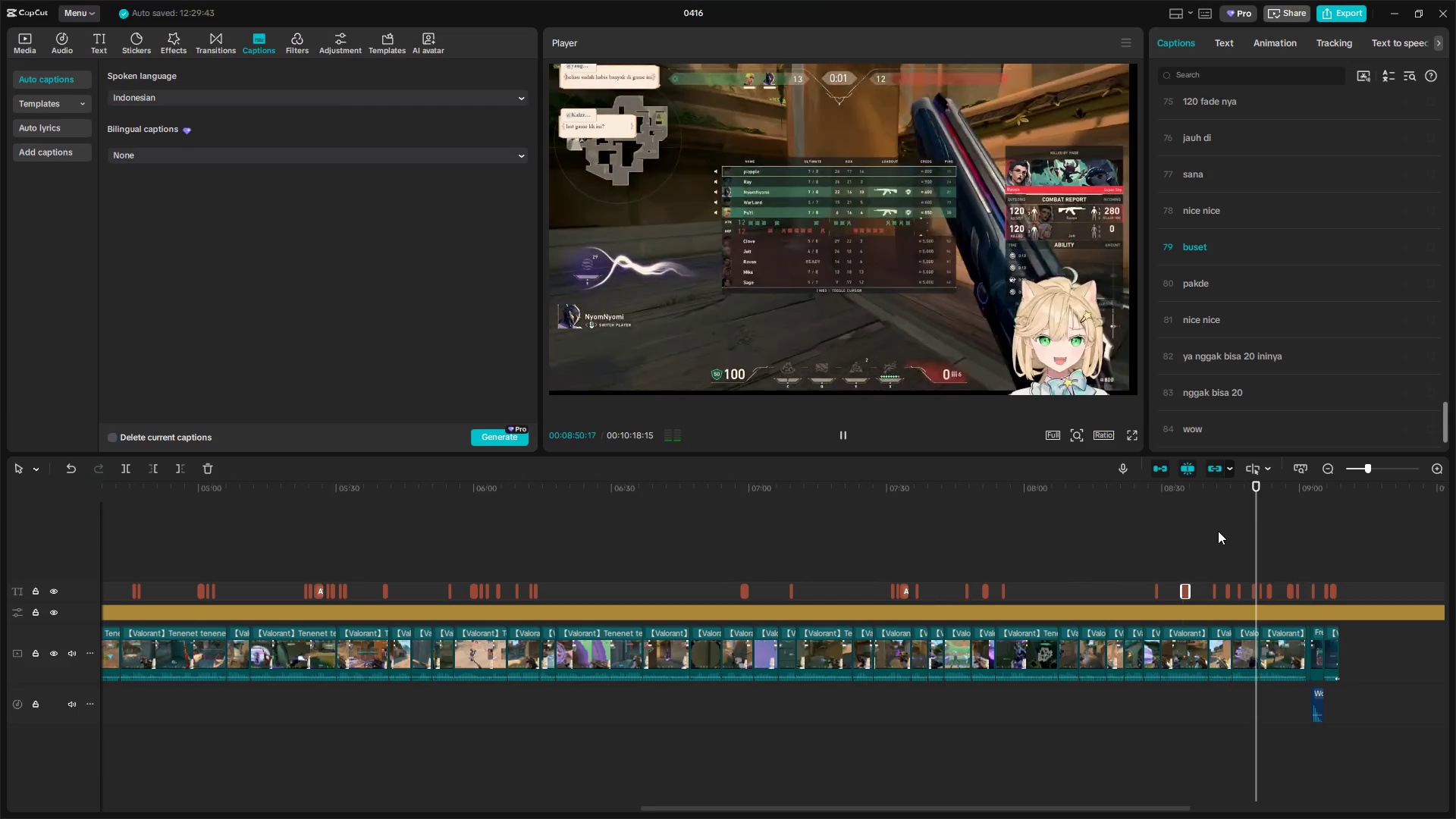 
wait(7.84)
 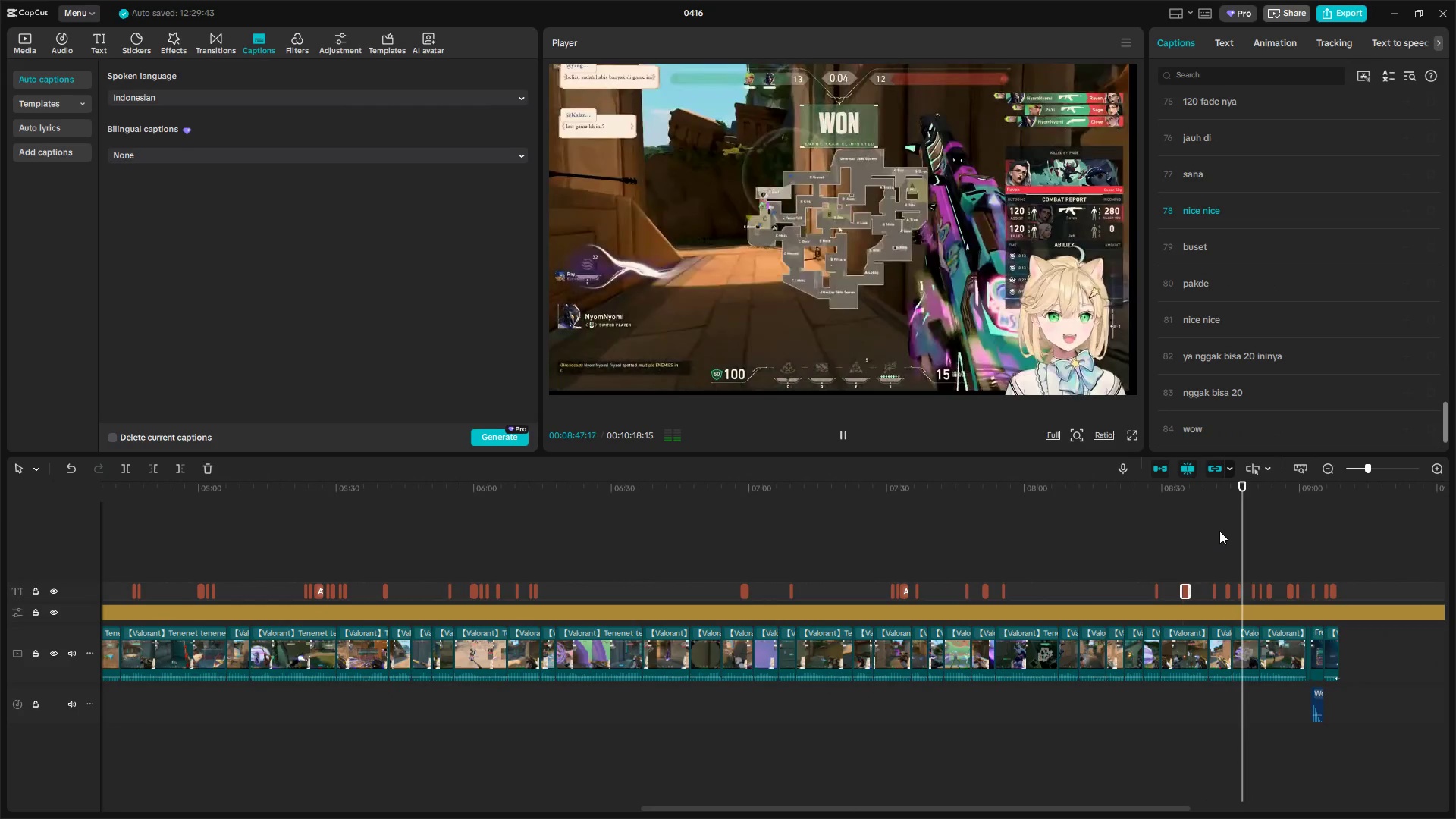 
key(Space)
 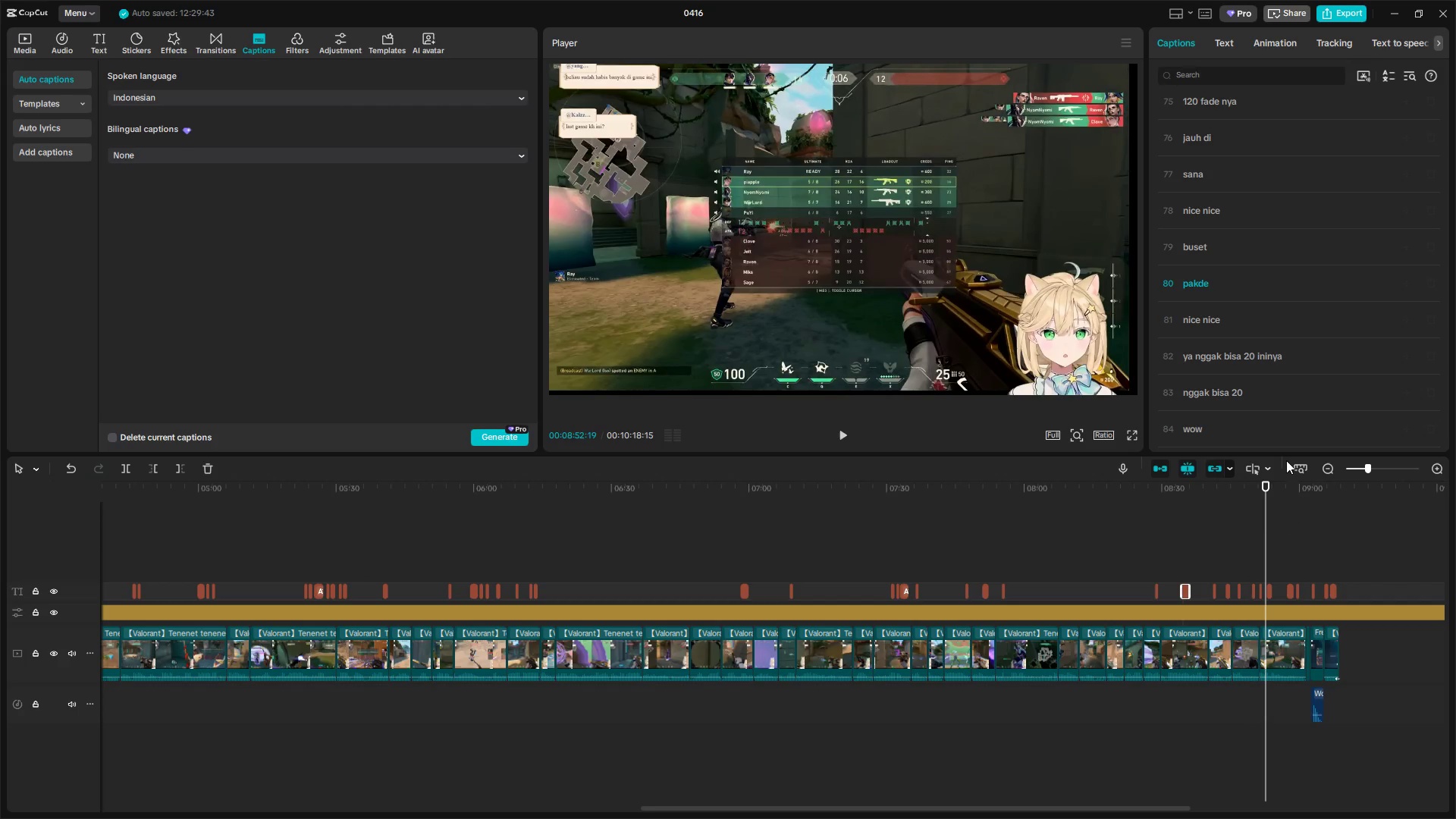 
type(  fade)
 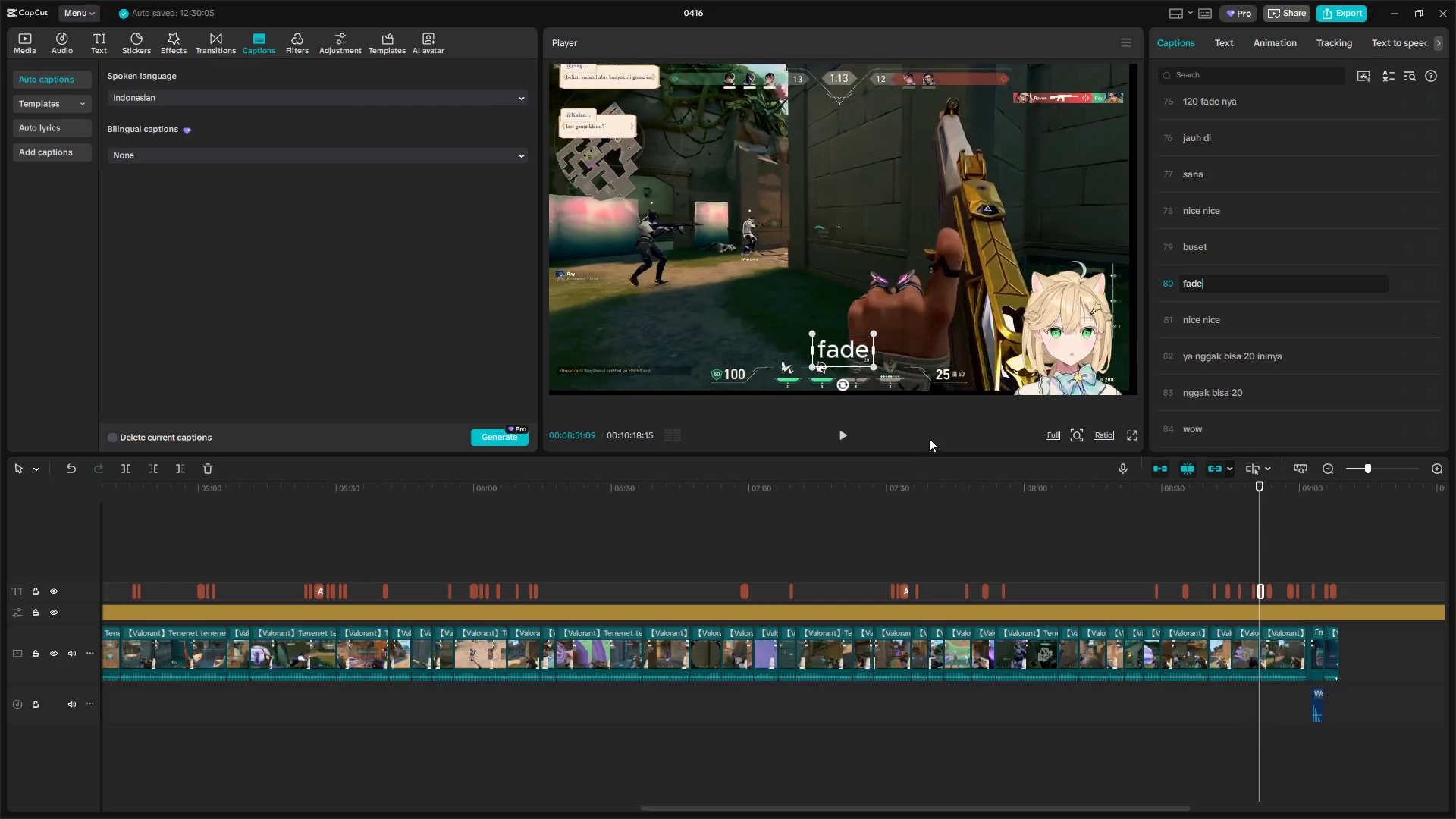 
left_click_drag(start_coordinate=[1224, 285], to_coordinate=[1169, 282])
 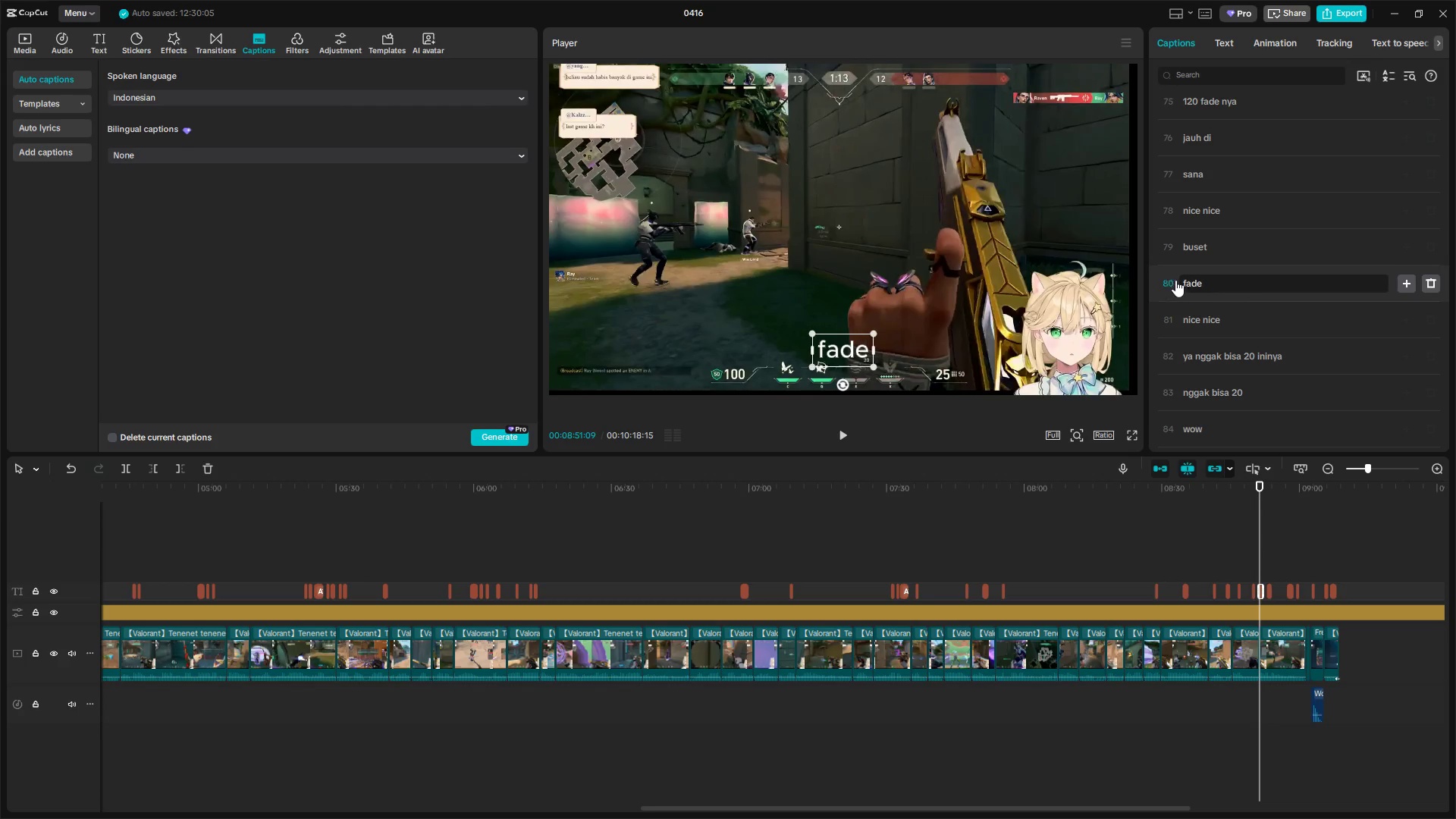 
left_click([836, 430])
 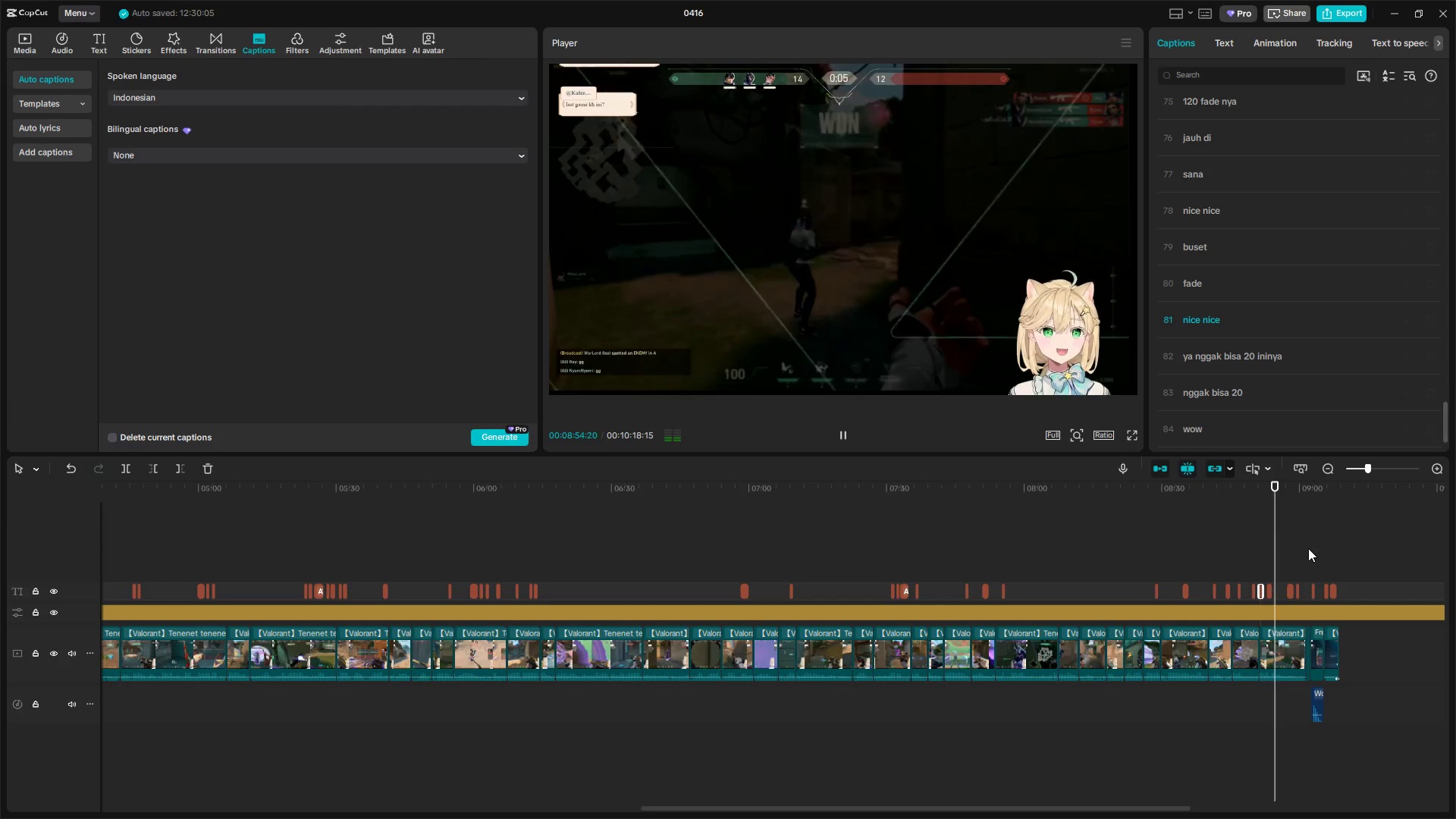 
left_click([1291, 562])
 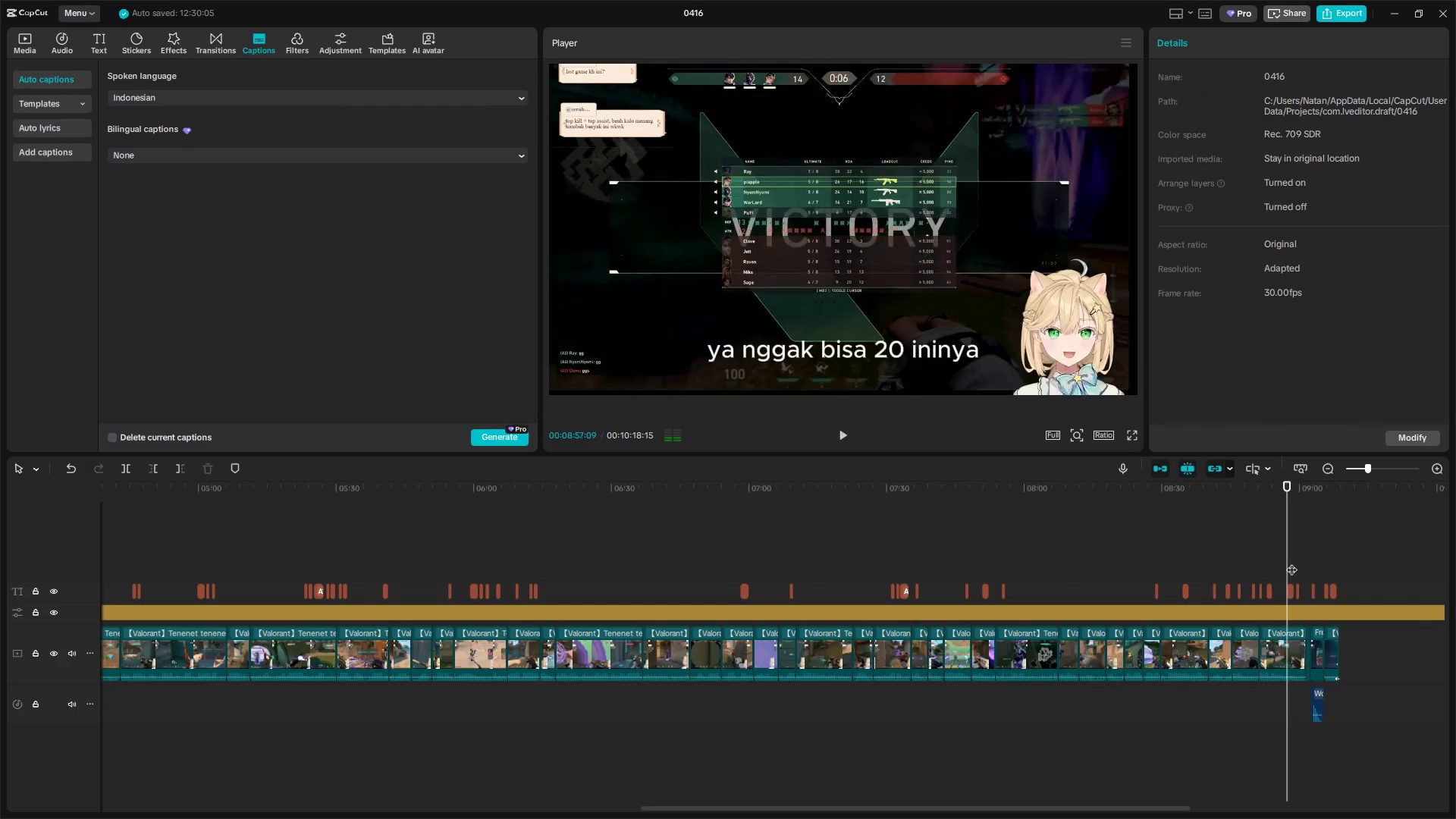 
left_click_drag(start_coordinate=[1291, 562], to_coordinate=[1309, 562])
 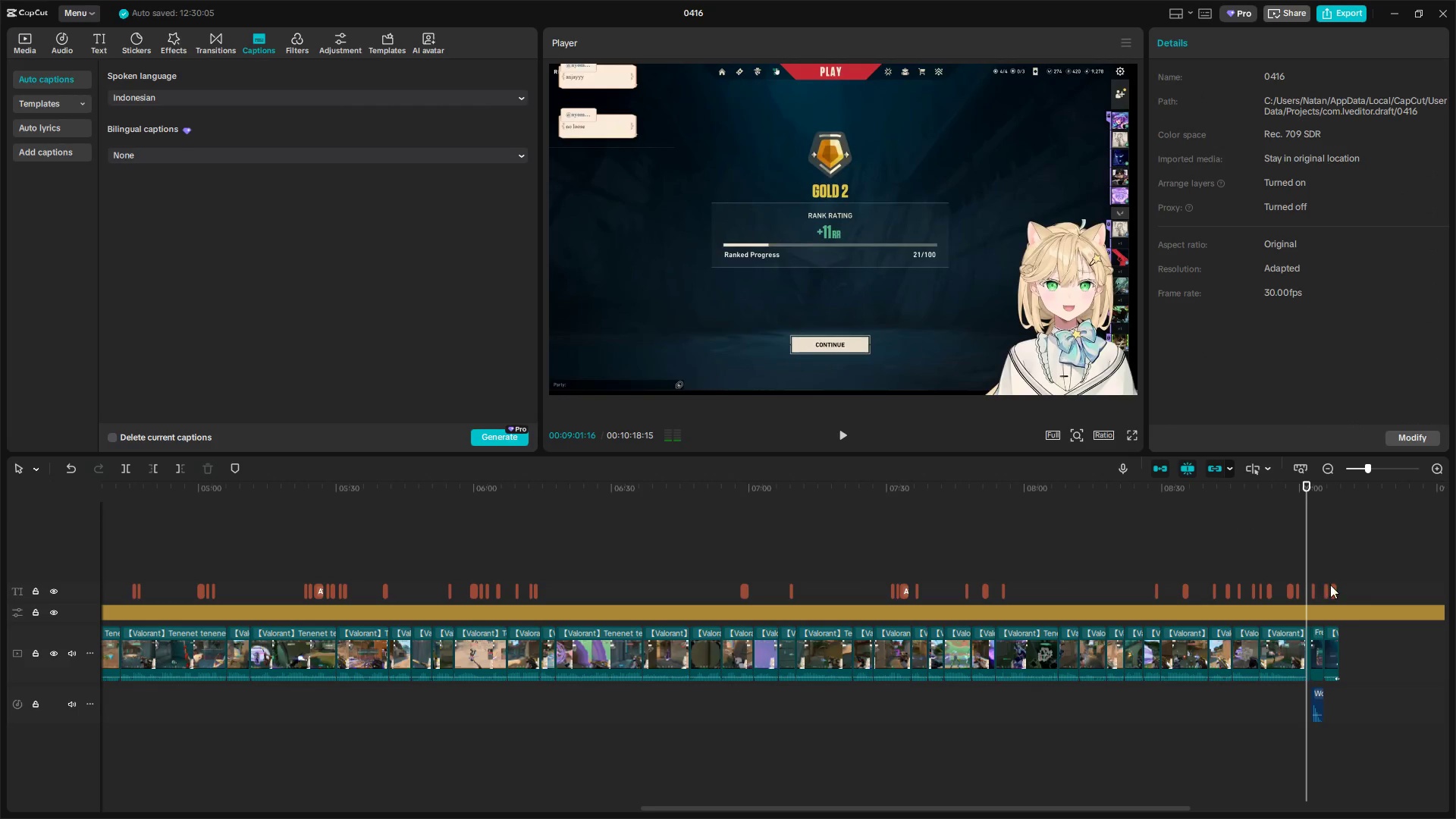 
left_click([1335, 585])
 